 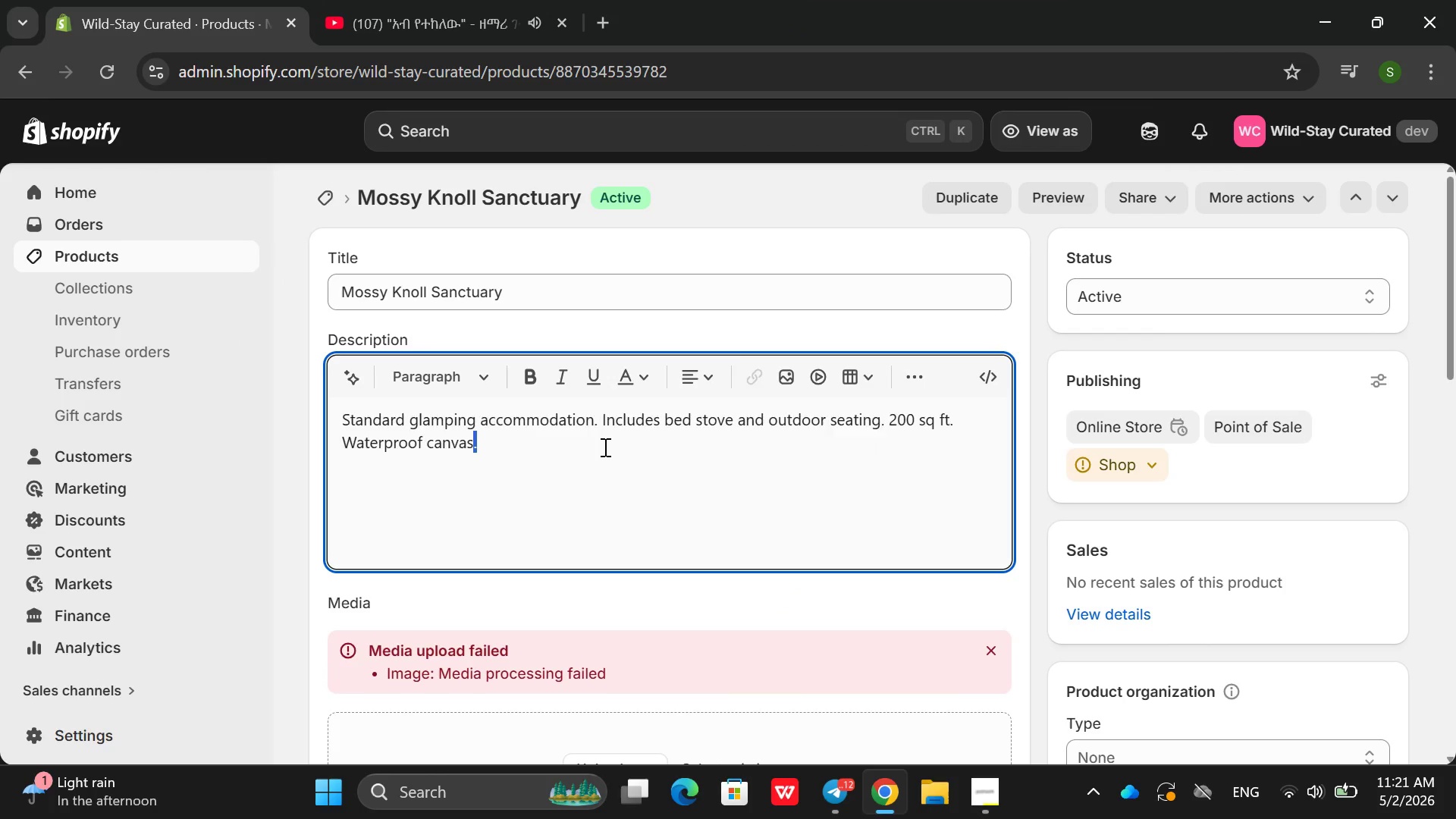 
triple_click([604, 447])
 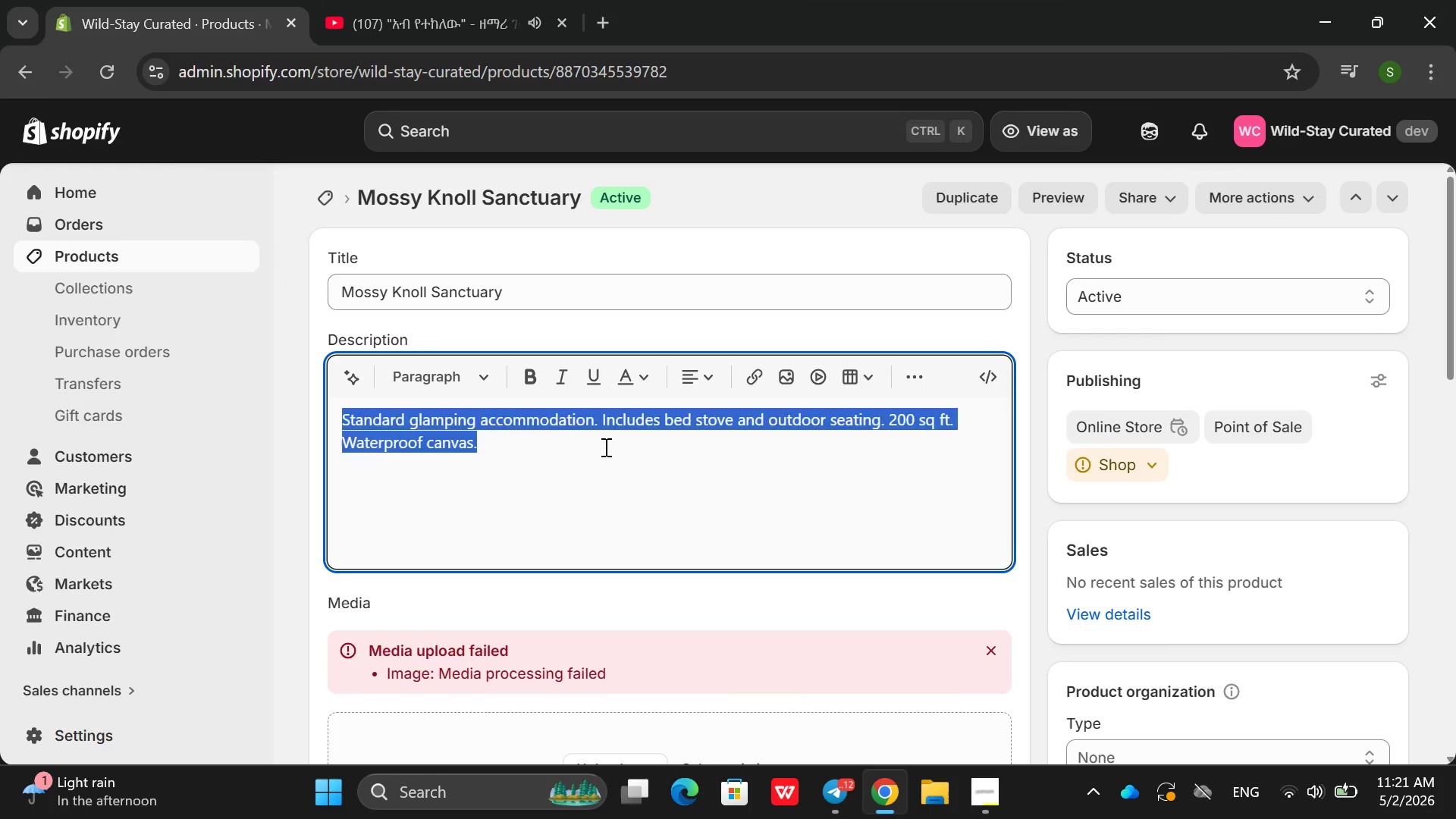 
key(Backspace)
 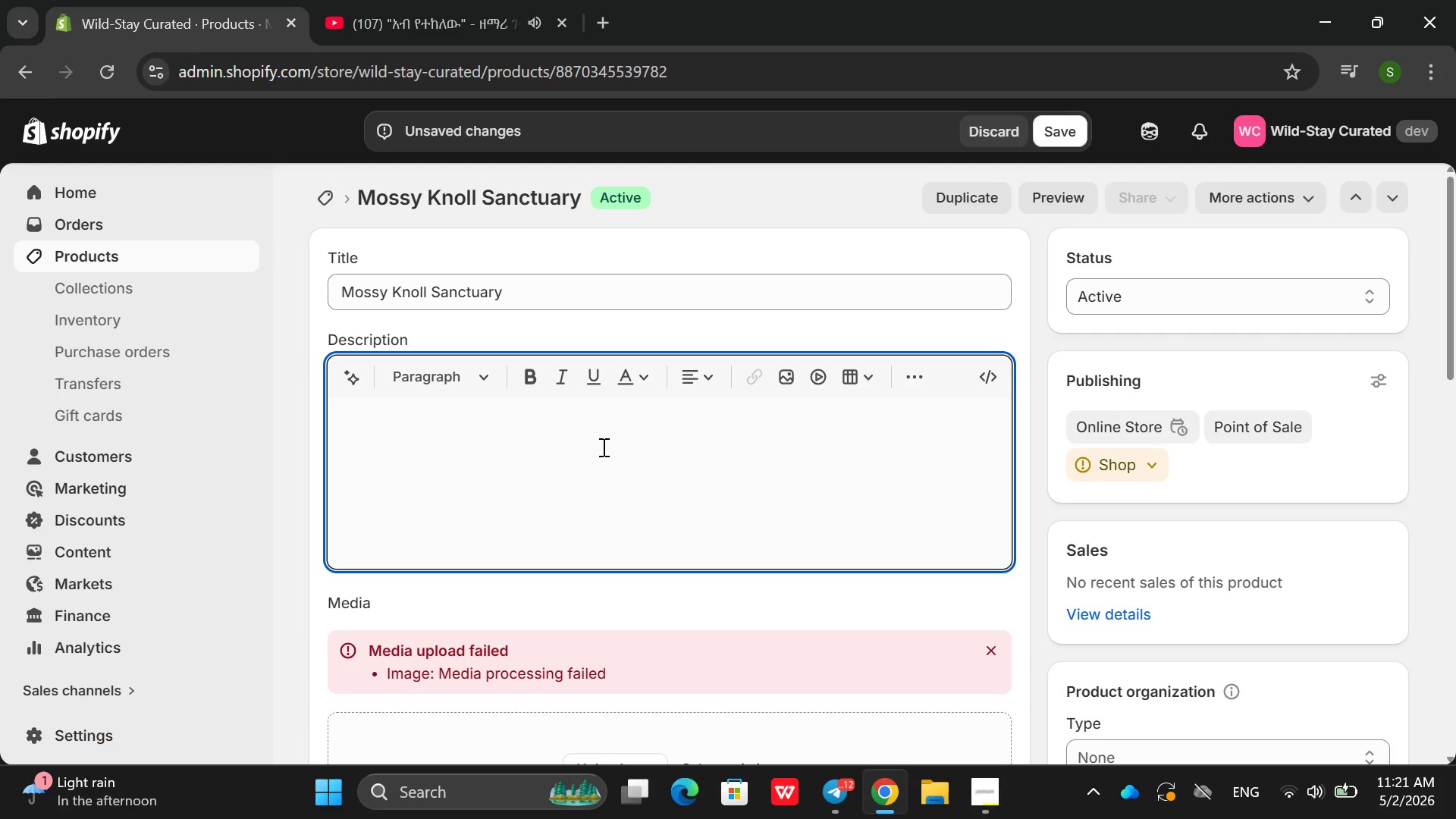 
wait(16.19)
 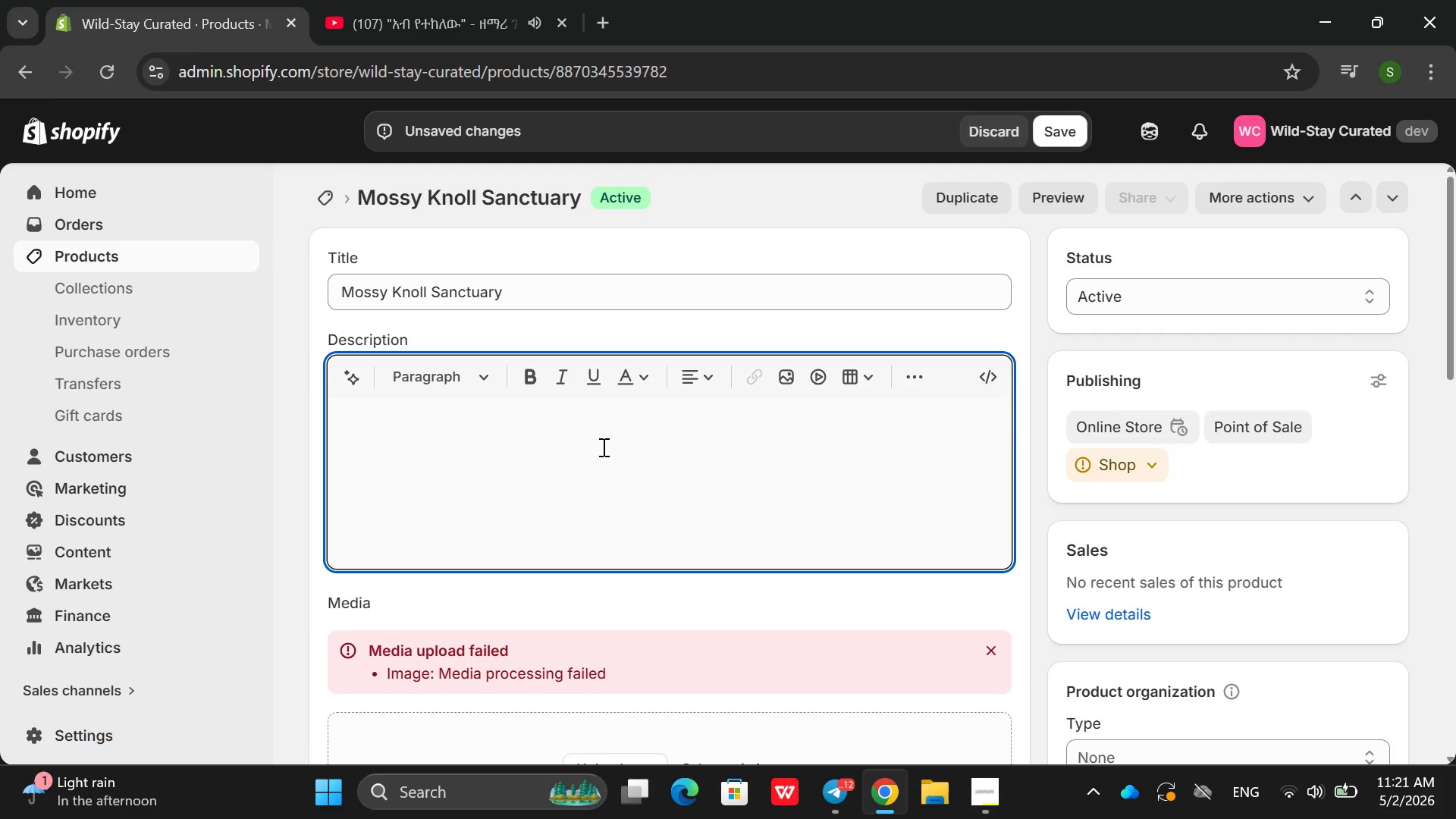 
type(d)
key(Backspace)
type(Deepim )
key(Backspace)
key(Backspace)
key(Backspace)
type( in wuit)
key(Backspace)
key(Backspace)
key(Backspace)
key(Backspace)
type(quire )
key(Backspace)
key(Backspace)
type(te)
key(Backspace)
key(Backspace)
key(Backspace)
type(te valley, qhwe)
key(Backspace)
key(Backspace)
key(Backspace)
key(Backspace)
type(e)
key(Backspace)
type(where i)
key(Backspace)
type(ferns grow onn )
key(Backspace)
key(Backspace)
type( mosss)
key(Backspace)
type(y banks, sits the mossy )
key(Backspace)
key(Backspace)
key(Backspace)
key(Backspace)
key(Backspace)
key(Backspace)
type(m)
key(Backspace)
type(Mossy Knool)
key(Backspace)
key(Backspace)
type(ll Sancturay-a )
 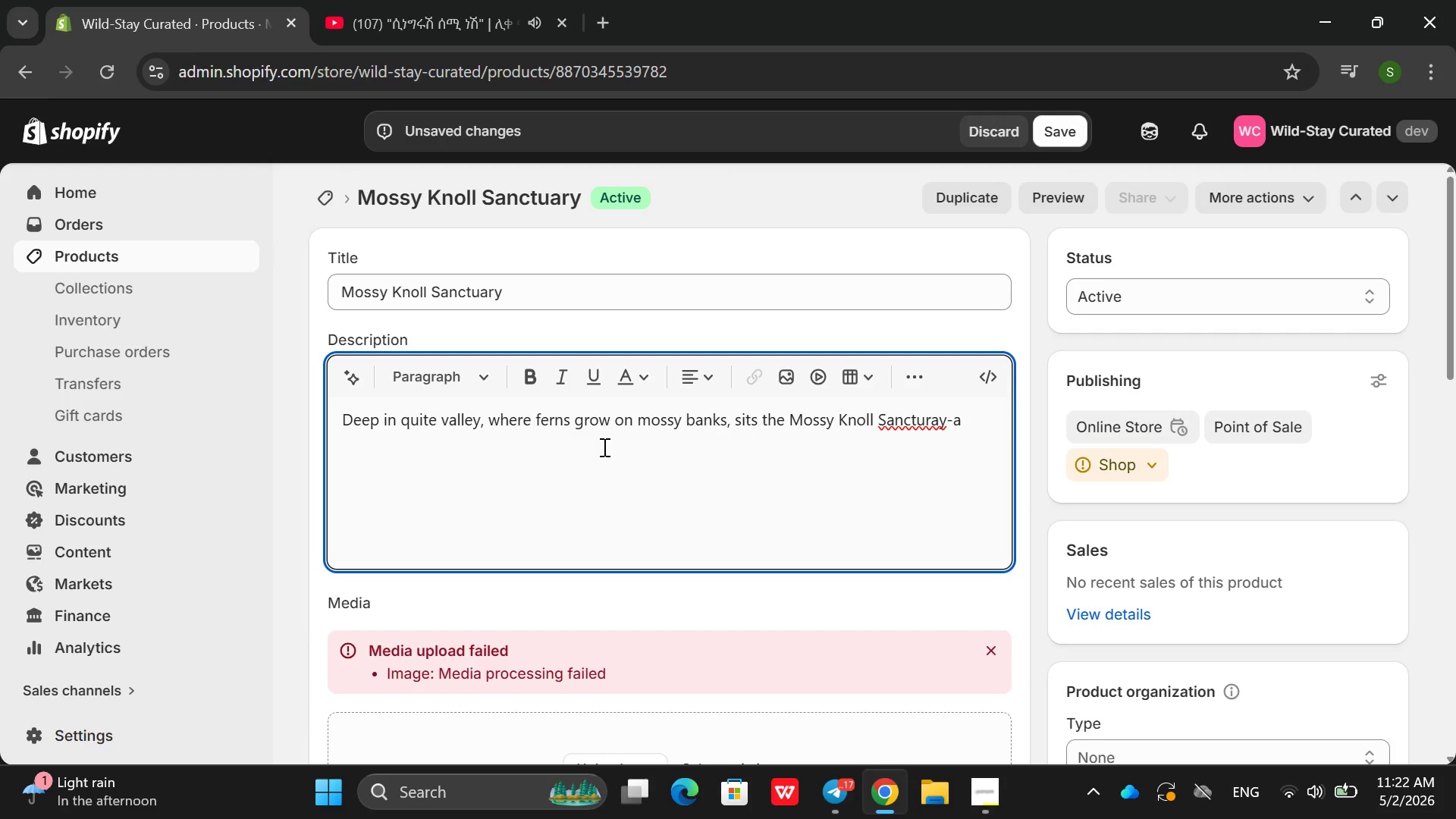 
type(small )
 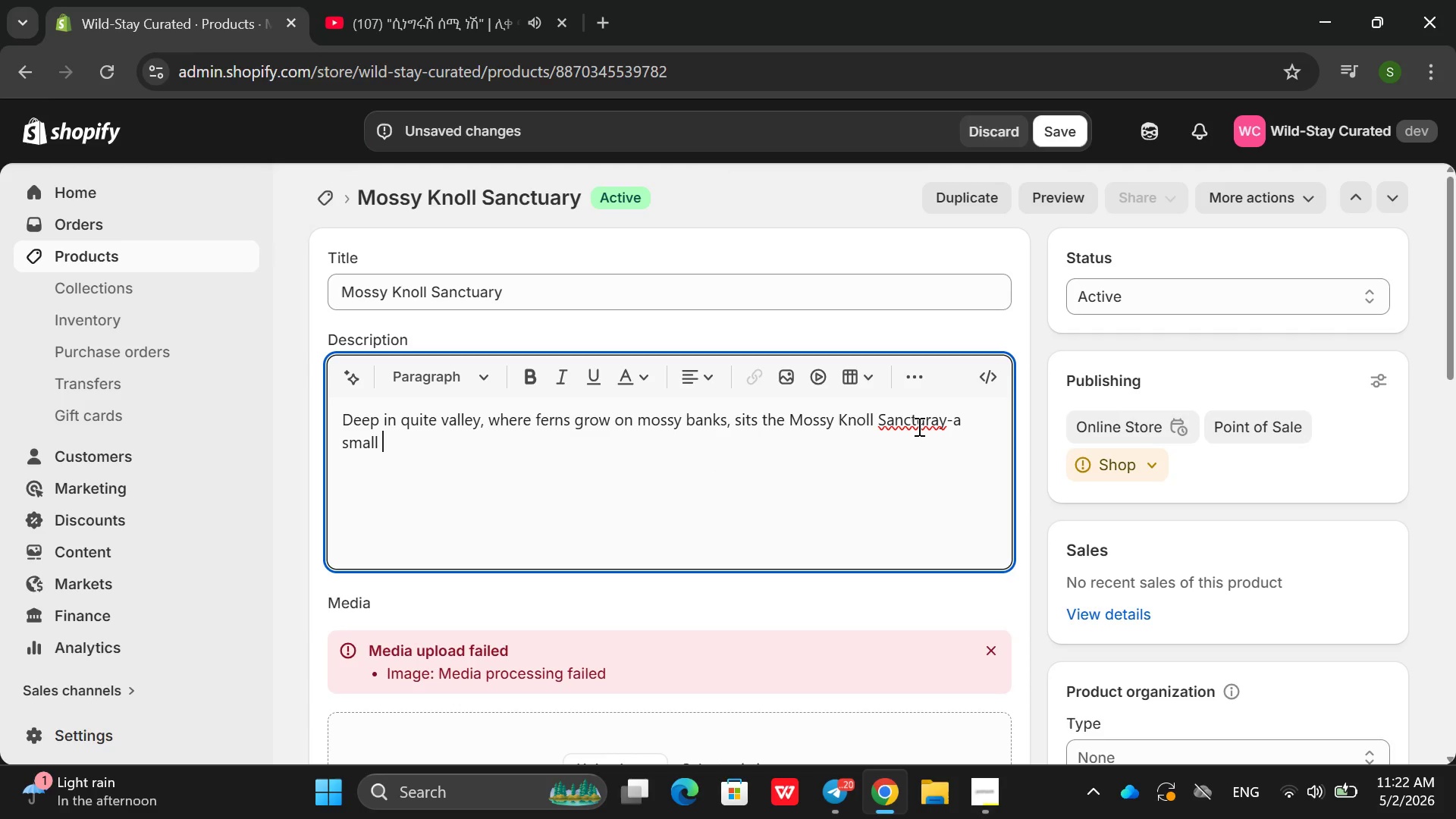 
wait(11.3)
 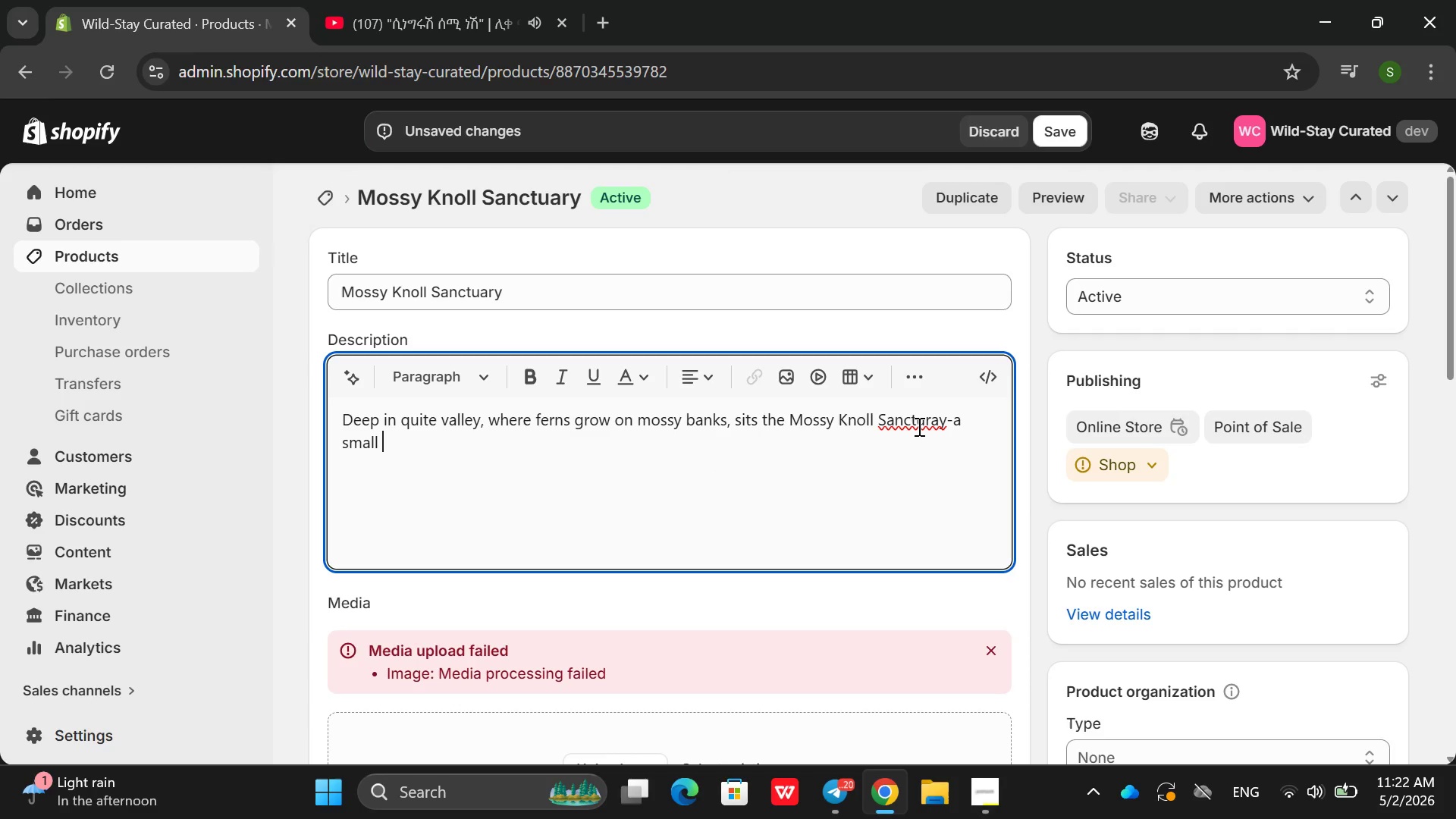 
left_click([937, 423])
 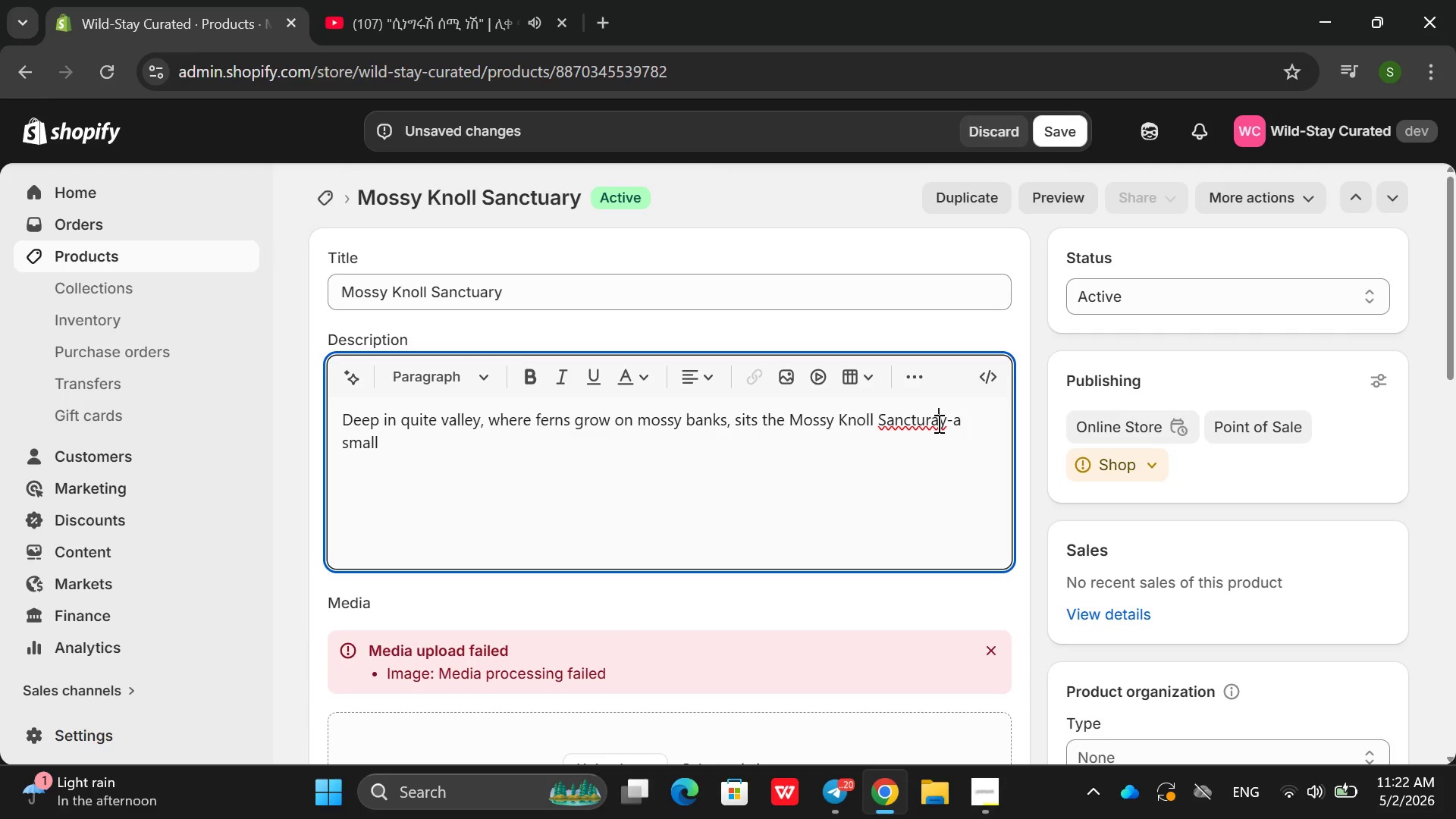 
key(Backspace)
key(Backspace)
type(ar)
 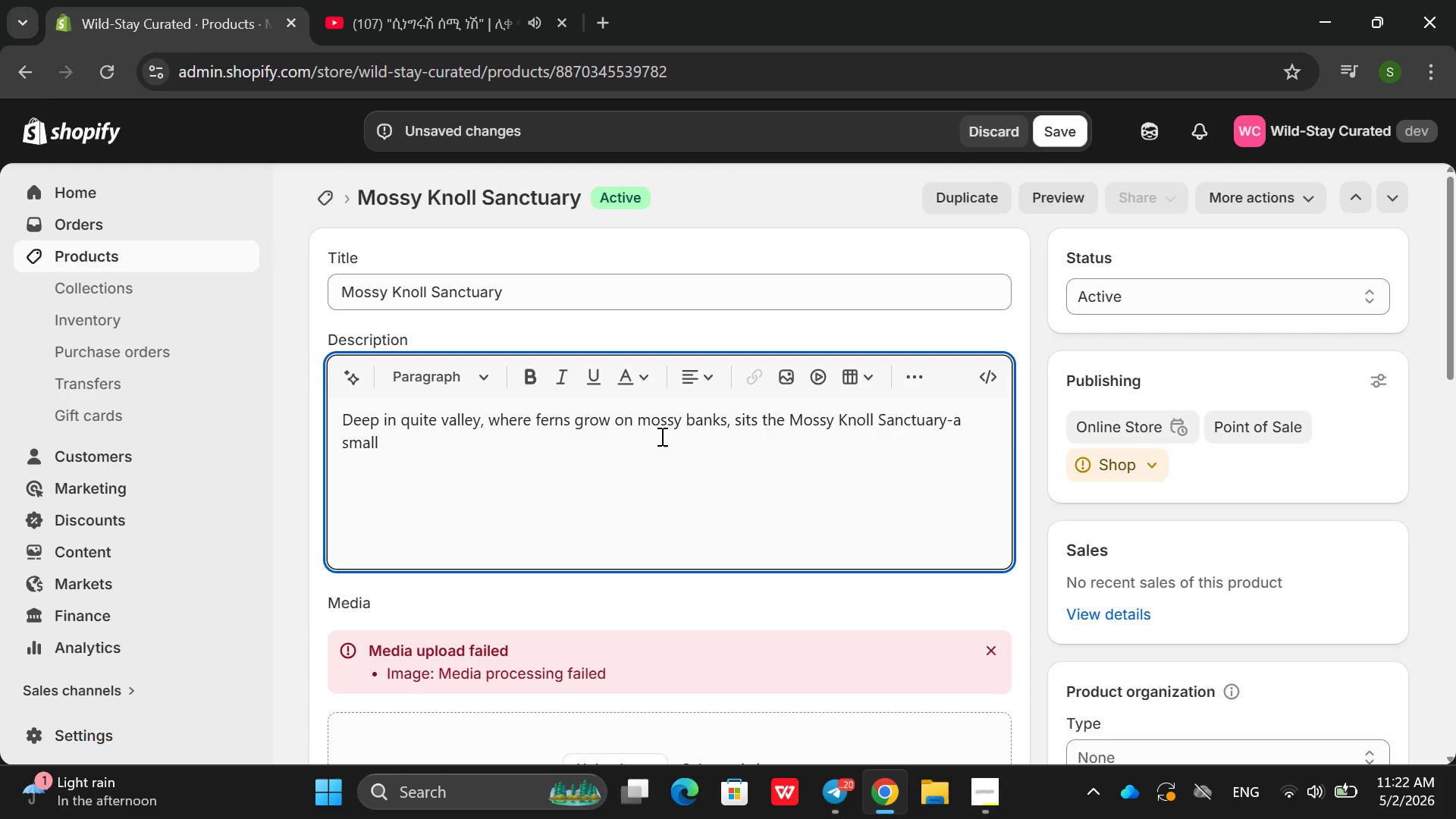 
left_click([661, 436])
 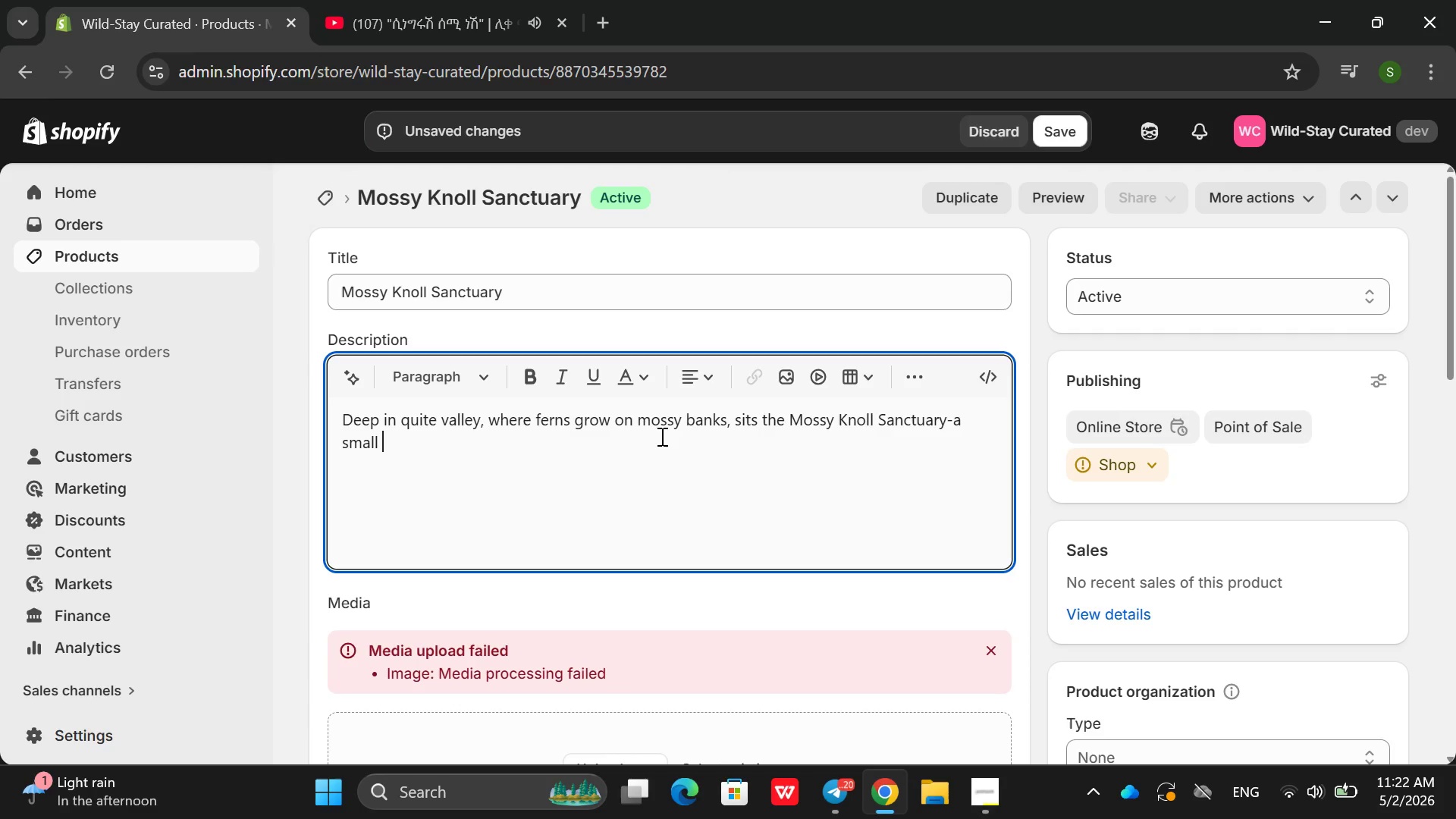 
hold_key(key=C, duration=0.31)
 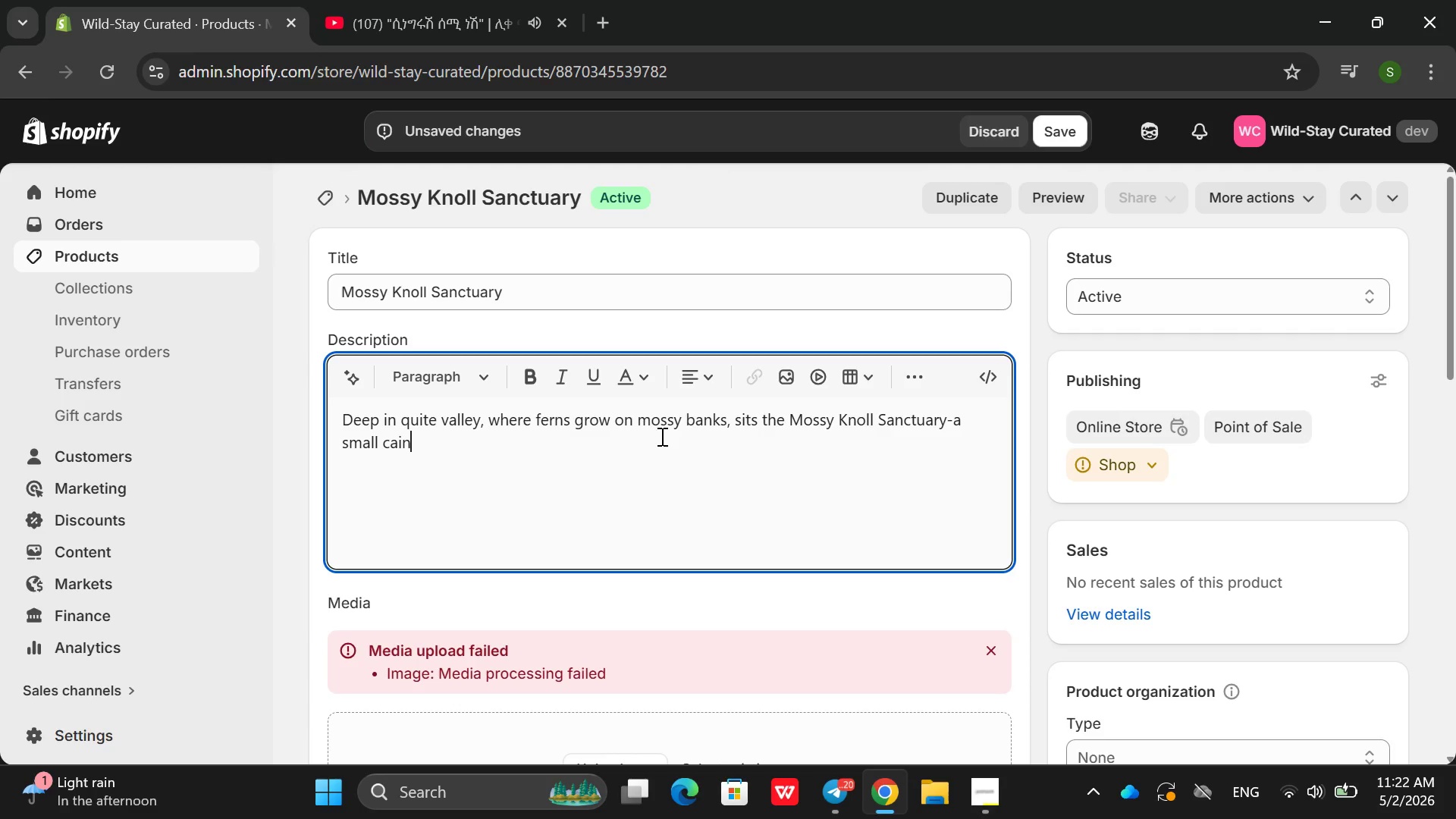 
type(ain)
key(Backspace)
key(Backspace)
type(bin desige )
key(Backspace)
key(Backspace)
type(ned for kenne)
key(Backspace)
key(Backspace)
key(Backspace)
key(Backspace)
key(Backspace)
type(silence, )
key(Backspace)
type(At )
key(Backspace)
key(Backspace)
key(Backspace)
type( AR )
key(Backspace)
key(Backspace)
type(t )
 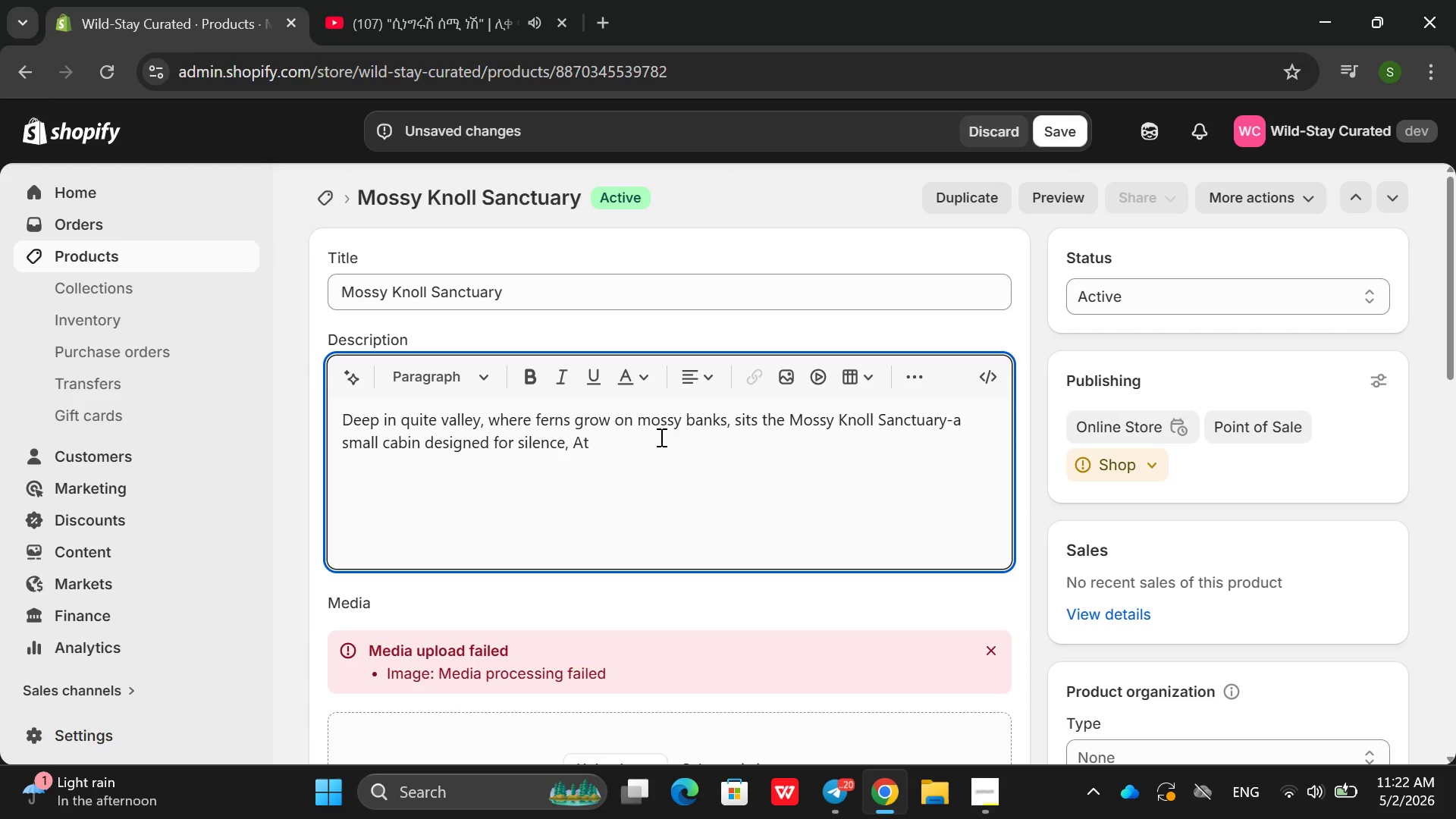 
wait(8.22)
 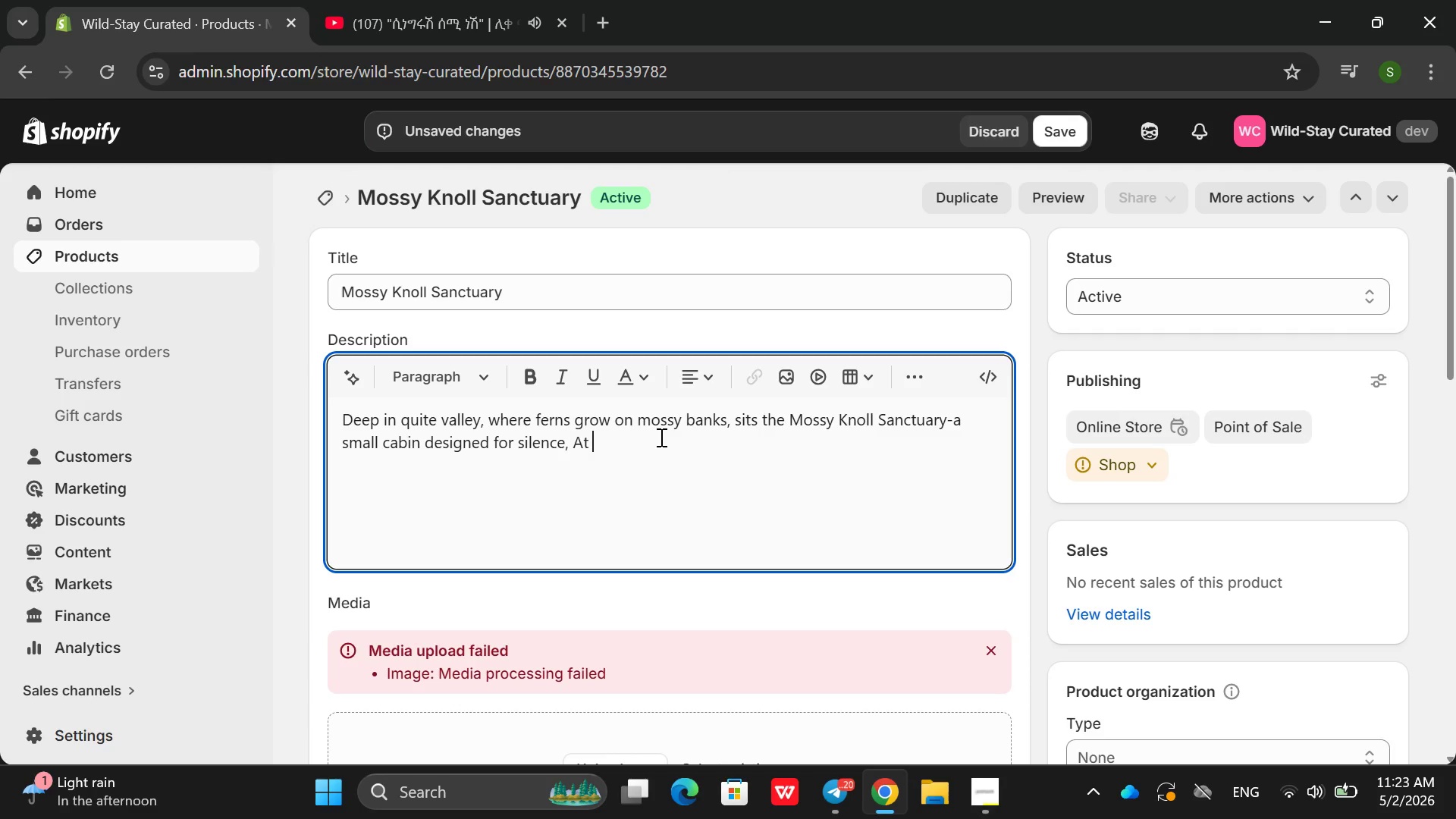 
type(150 5)
key(Backspace)
type(sq )
 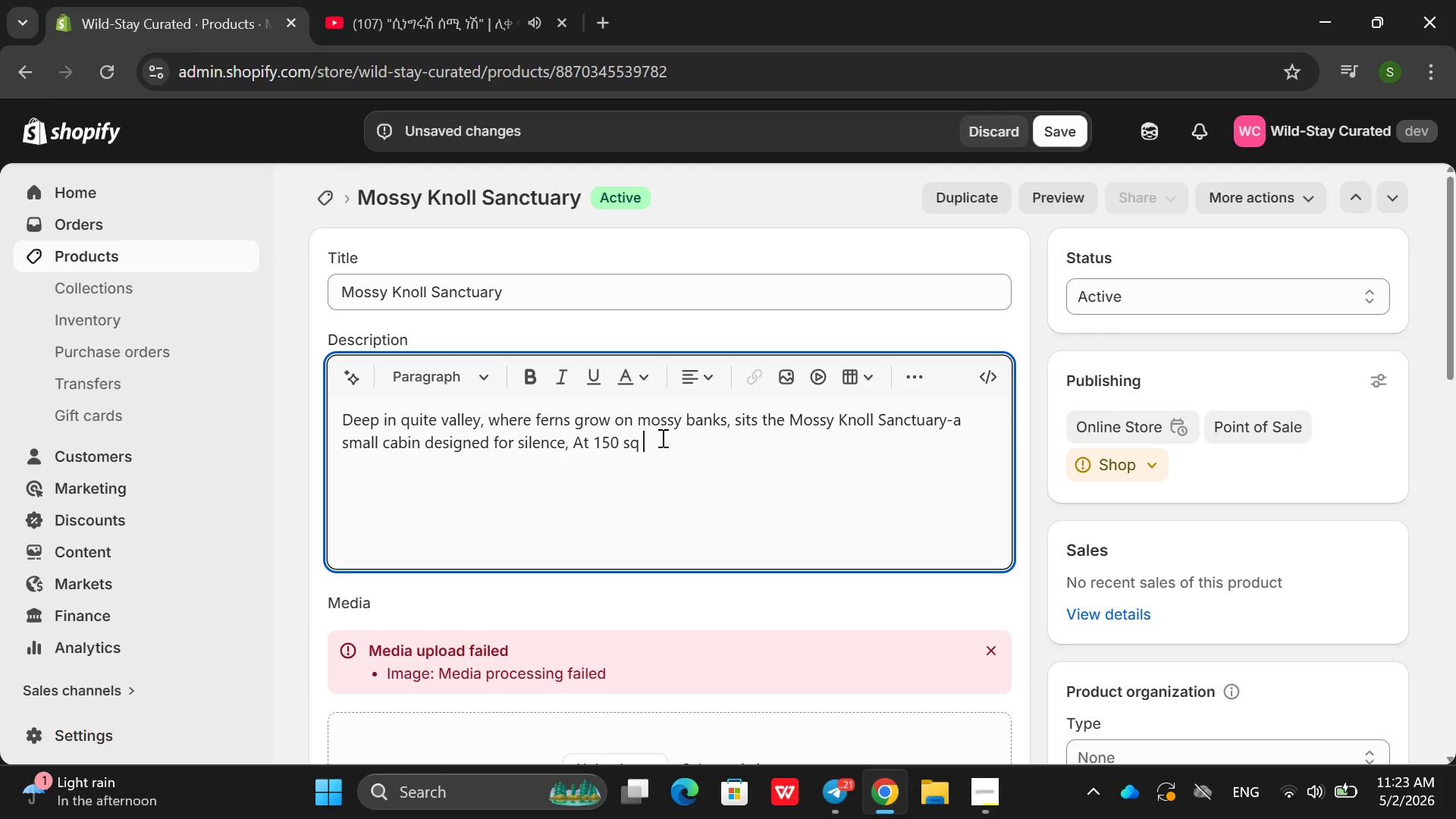 
type(ft, it contains a bed with organic cotton sheets )
key(Backspace)
type(, a small wo)
 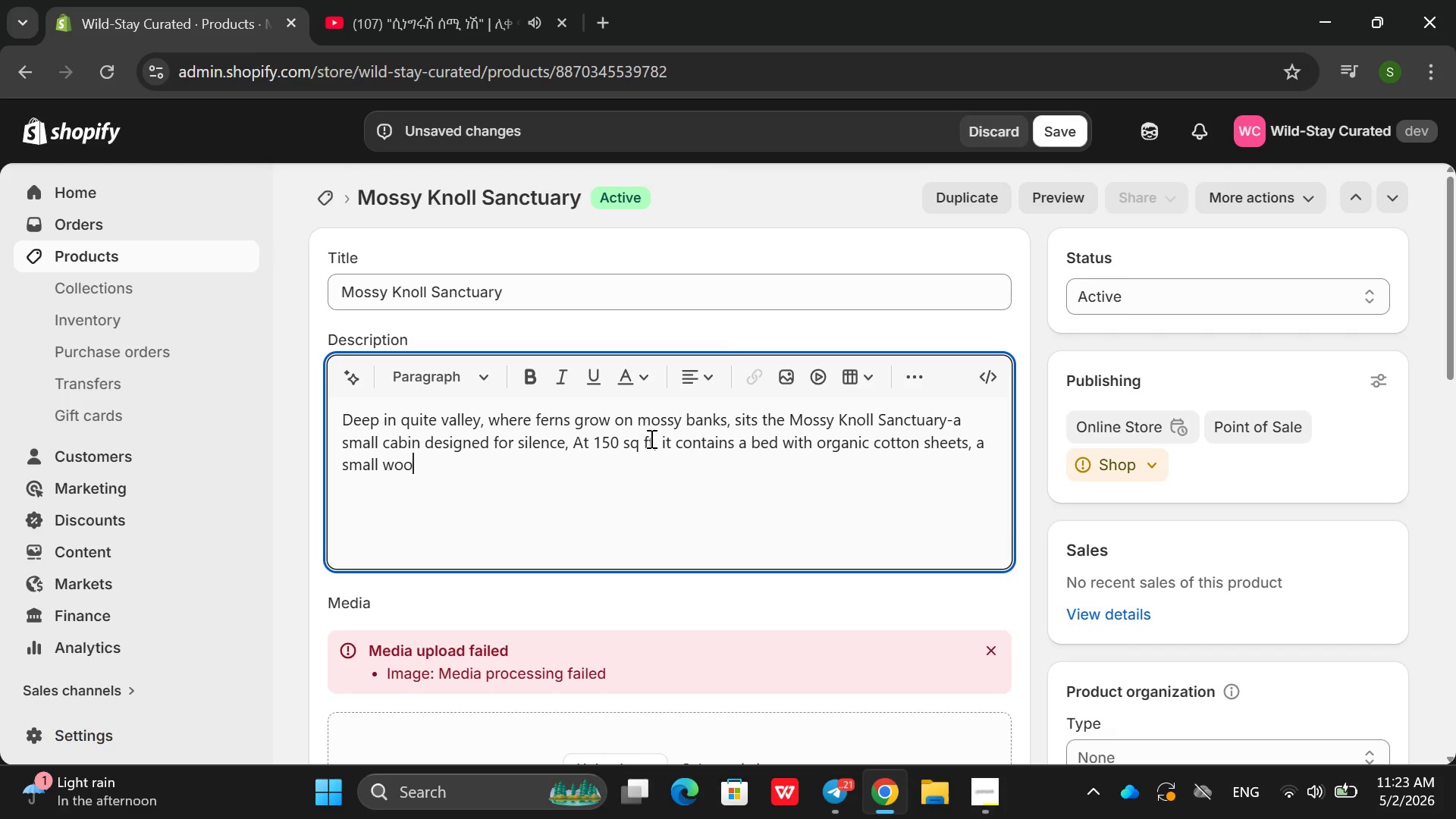 
type(od stove )
key(Backspace)
type(, and s)
key(Backspace)
type(a single chair facing a floor )
key(Backspace)
type(-to- ceiling i)
key(Backspace)
type(winndl)
key(Backspace)
key(Backspace)
key(Backspace)
type(dow, No Tv ,no )
key(Backspace)
key(Backspace)
key(Backspace)
type( no QI)
key(Backspace)
key(Backspace)
type(WI-)
key(Backspace)
key(Backspace)
type(i-Fi ,no electricily except a sco)
key(Backspace)
key(Backspace)
type(olar n)
key(Backspace)
type(,)
key(Backspace)
key(Backspace)
 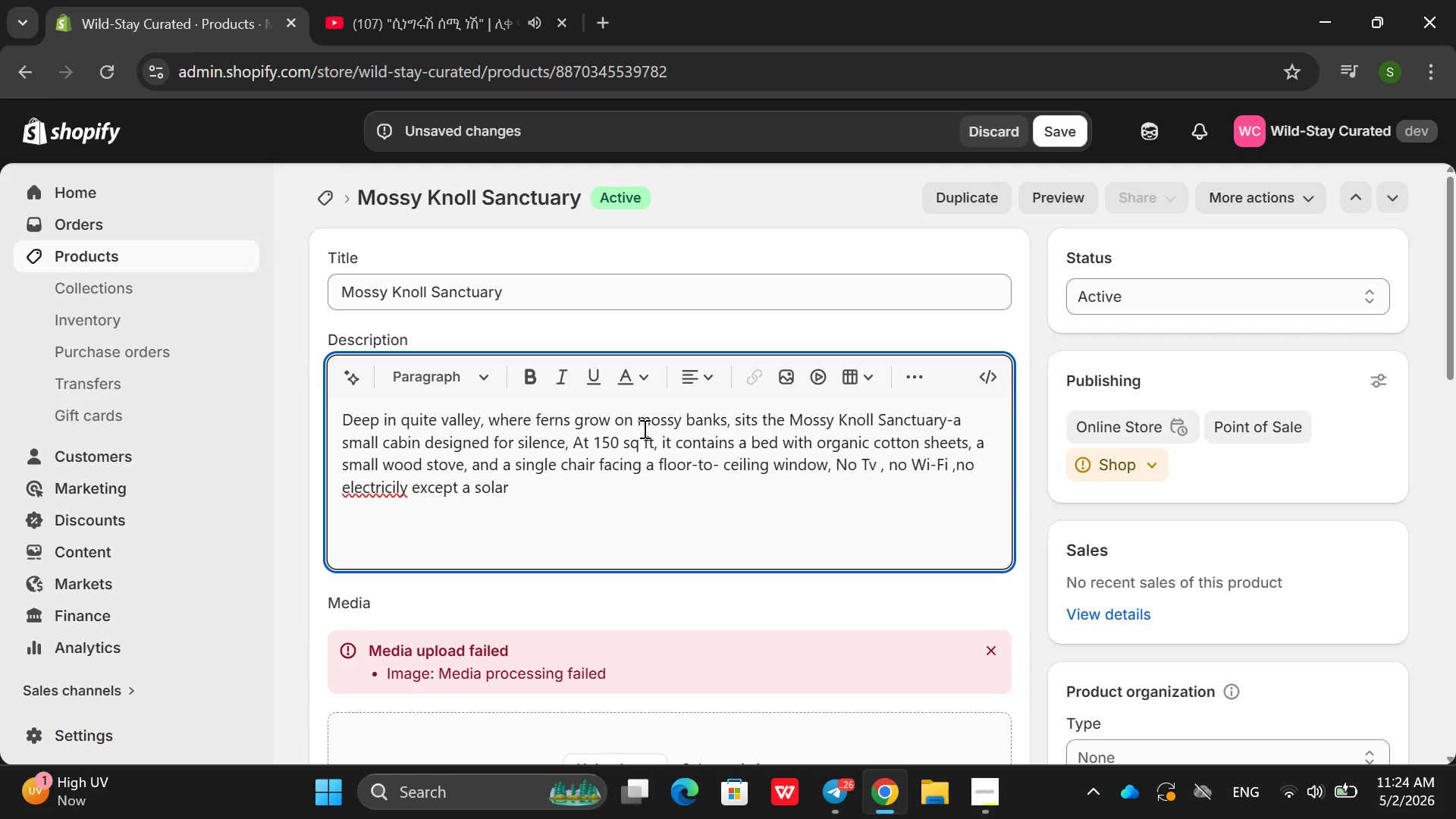 
type( lantern )
key(Backspace)
type(, weekday stay is perfedc)
key(Backspace)
key(Backspace)
type(ct fo)
 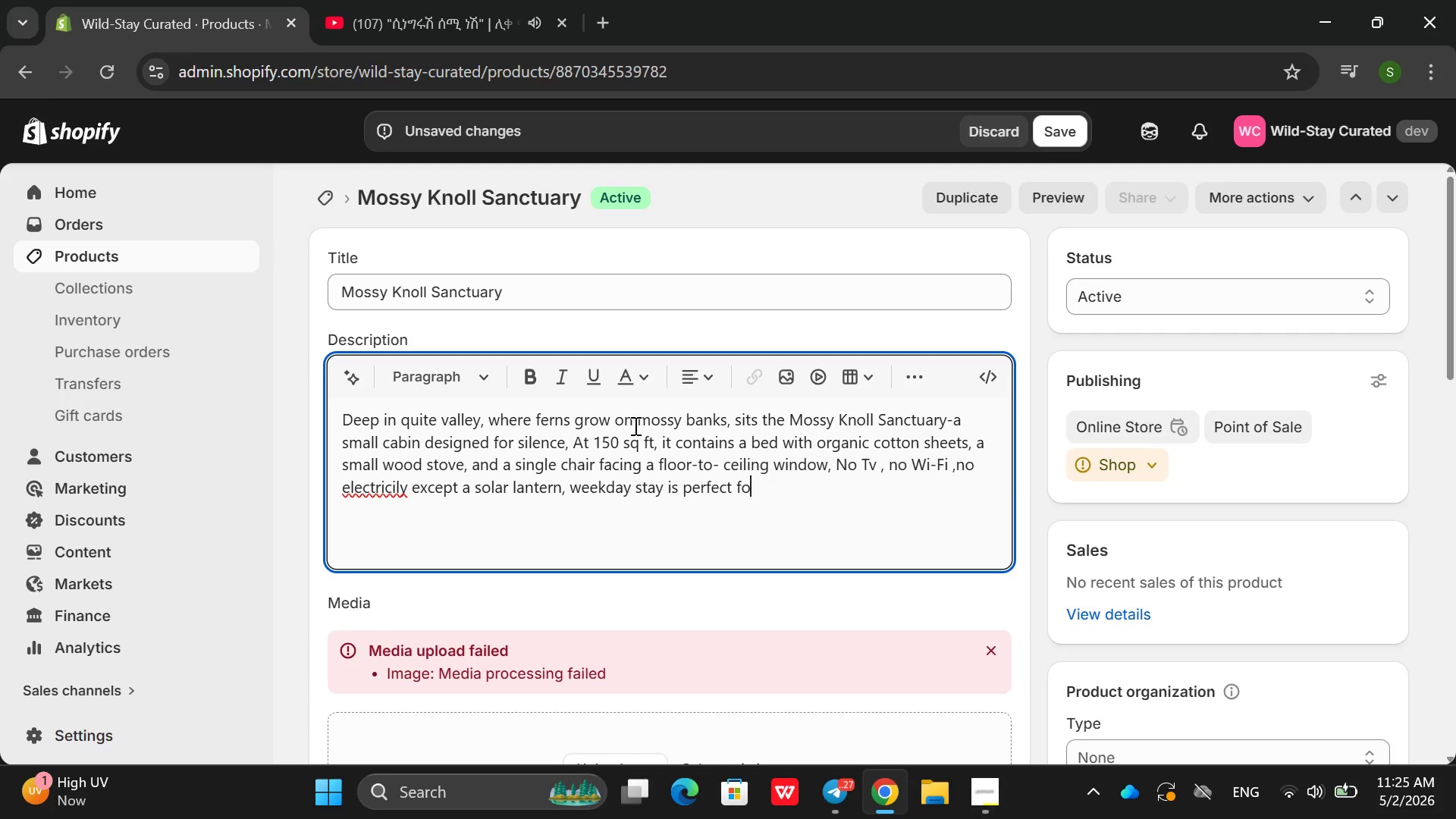 
type(r a writer;s re)
key(Backspace)
key(Backspace)
key(Backspace)
key(Backspace)
key(Backspace)
type('s tea)
key(Backspace)
key(Backspace)
key(Backspace)
type(rete)
key(Backspace)
type(reat)
 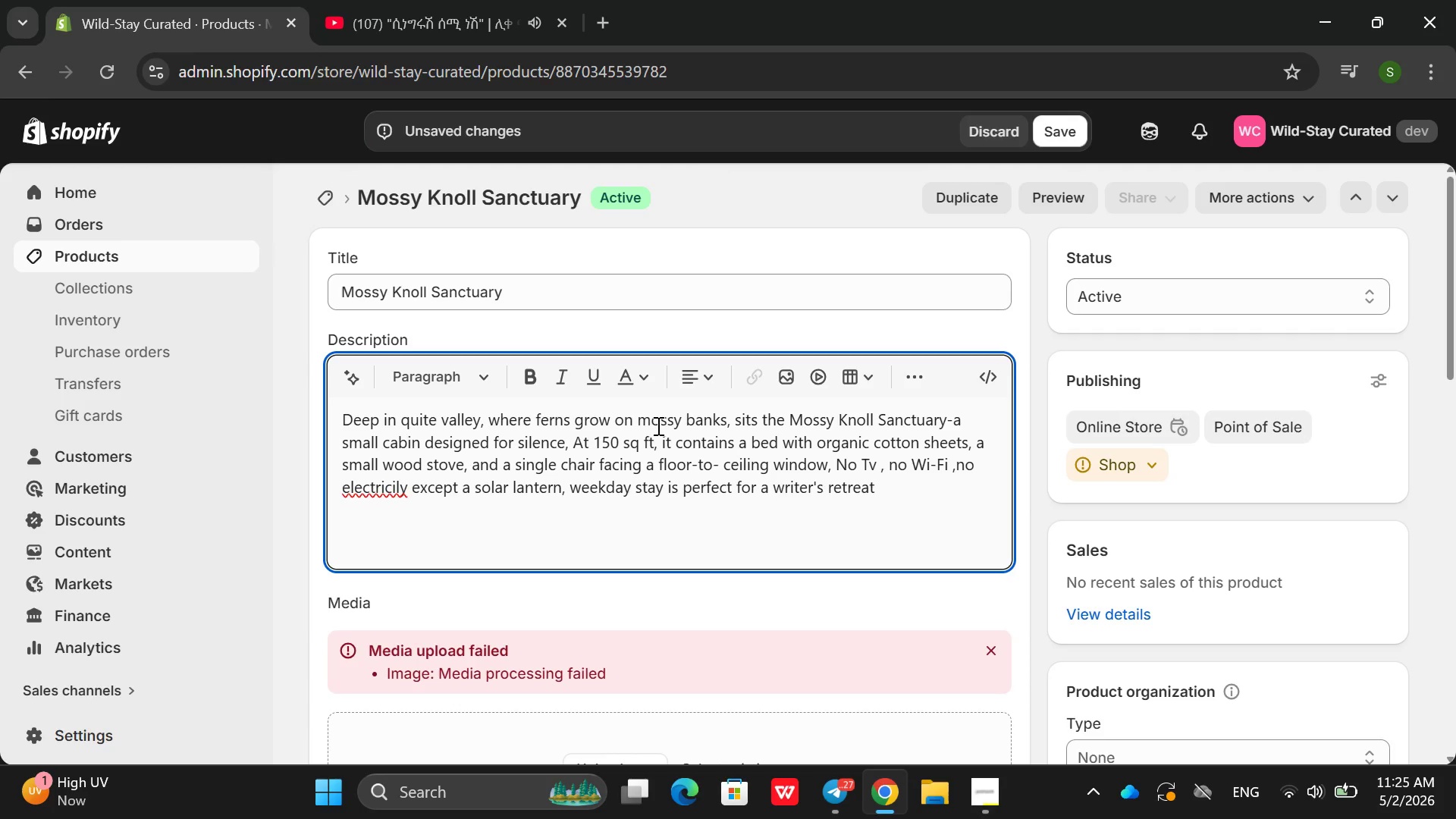 
type( ir o)
key(Backspace)
type(pe)
key(Backspace)
key(Backspace)
key(Backspace)
key(Backspace)
type(t per)
key(Backspace)
key(Backspace)
key(Backspace)
key(Backspace)
key(Backspace)
key(Backspace)
type(or personall)
key(Backspace)
key(Backspace)
type(l rese)
key(Backspace)
type(set)
key(Backspace)
key(Backspace)
key(Backspace)
type(et, Deluxe Bundle adds a)
key(Backspace)
type(noie )
key(Backspace)
type(can)
key(Backspace)
key(Backspace)
key(Backspace)
type(0)
key(Backspace)
type(-cancill)
key(Backspace)
type(ing )
key(Backspace)
key(Backspace)
key(Backspace)
key(Backspace)
key(Backspace)
 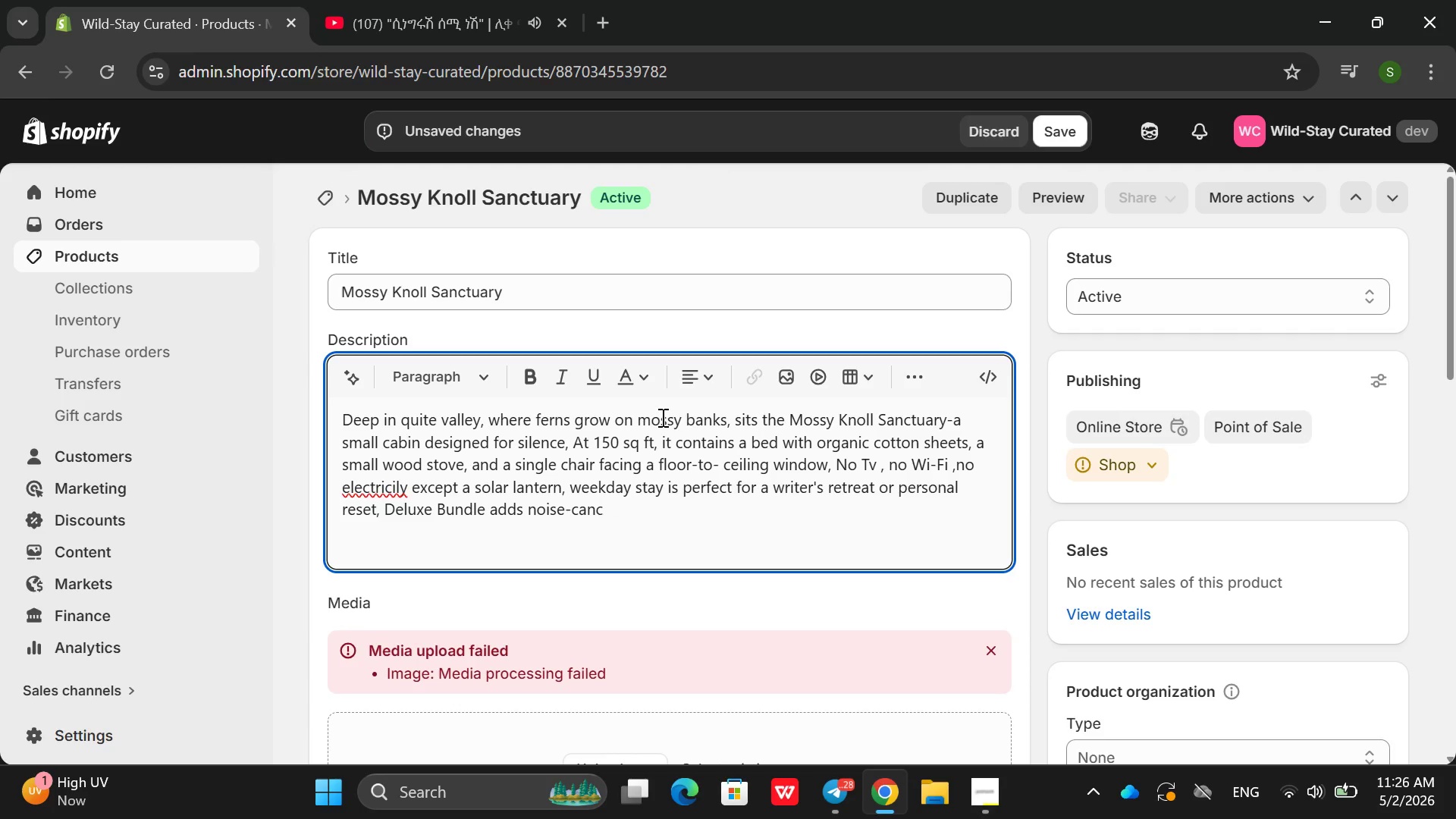 
wait(6.33)
 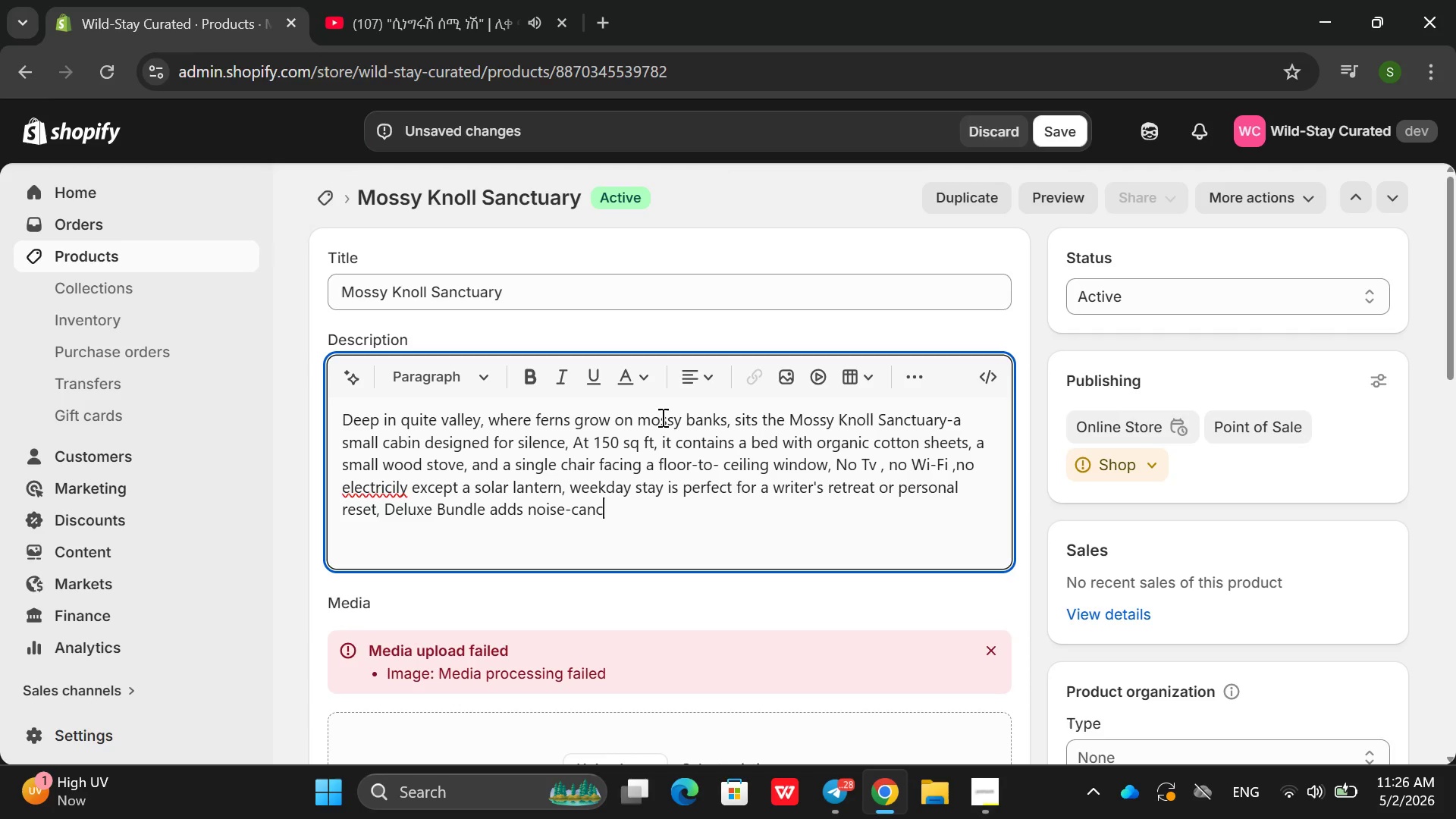 
type(eling )
 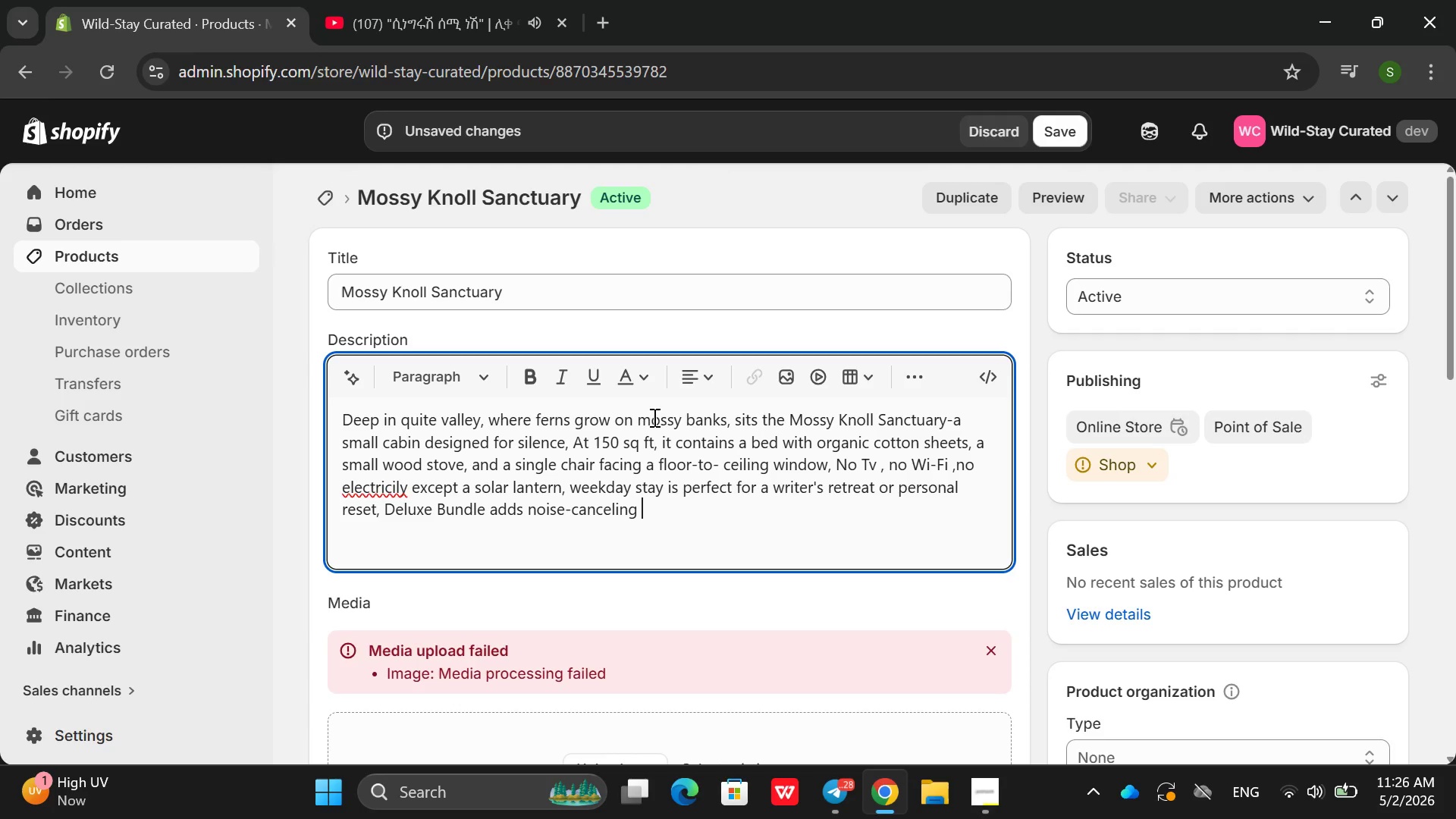 
type(earplugsm a )
key(Backspace)
key(Backspace)
key(Backspace)
key(Backspace)
type(m )
key(Backspace)
key(Backspace)
type(, a )
 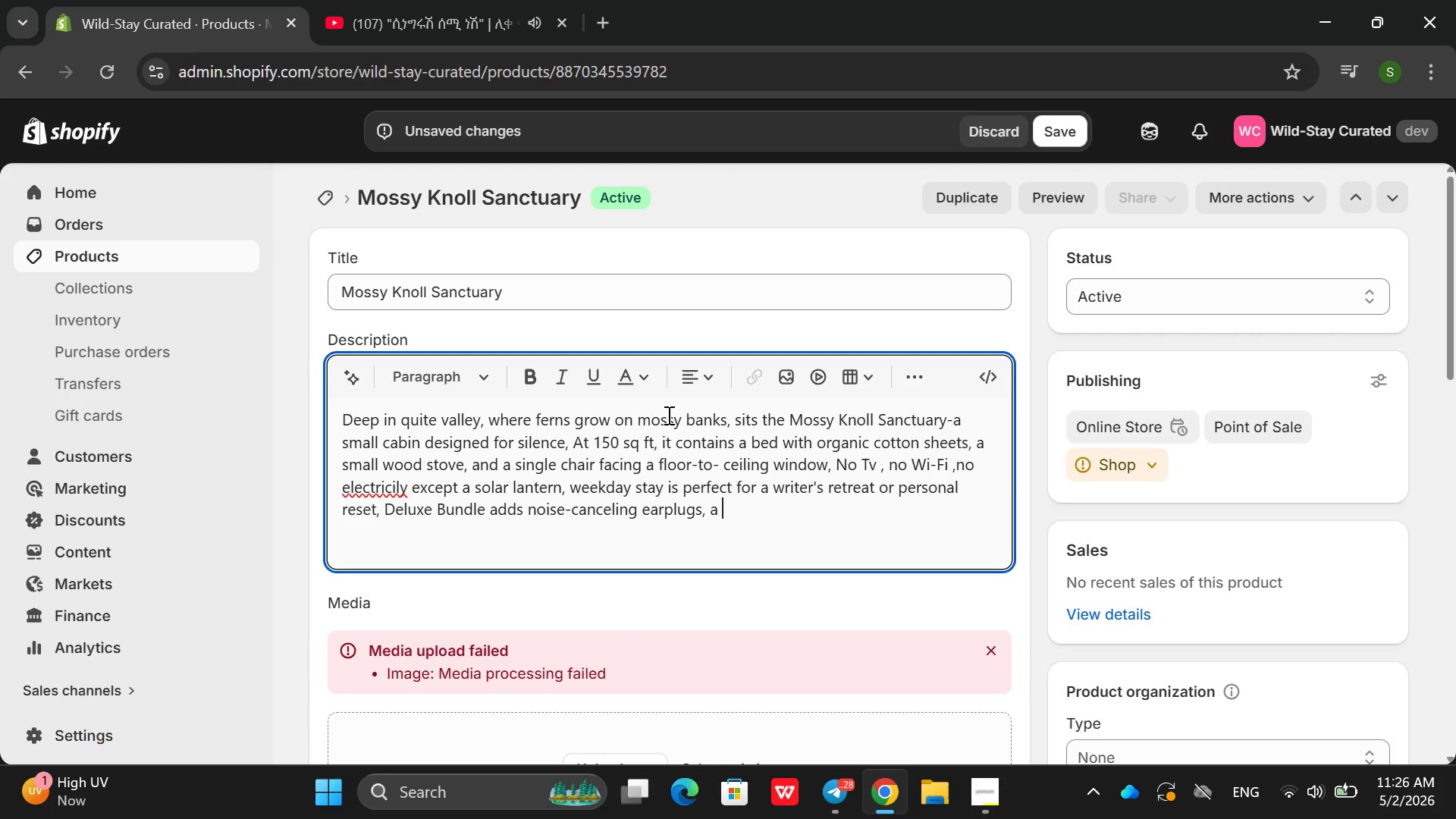 
wait(7.06)
 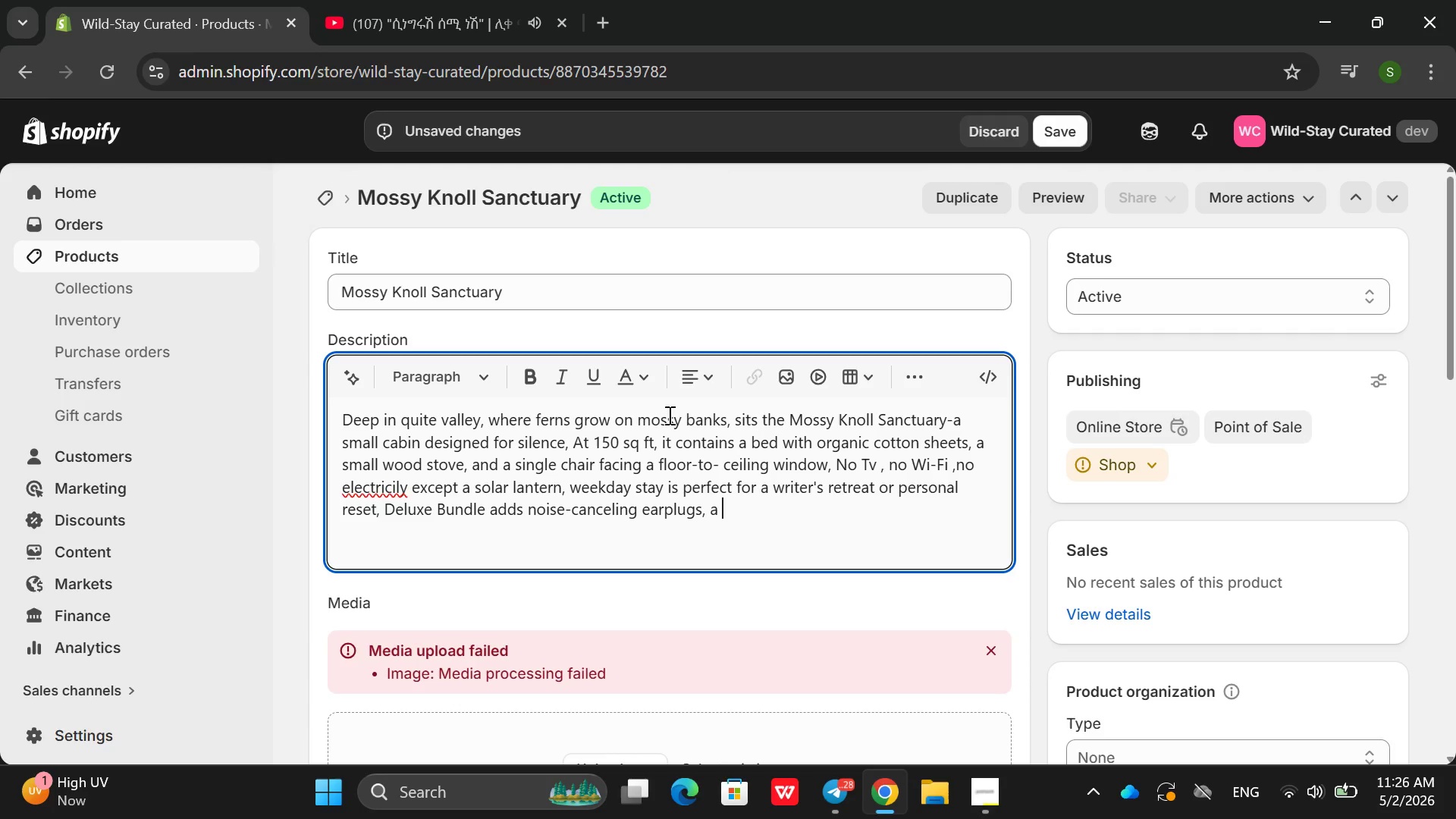 
type(blindfold and notebook with meditaito)
key(Backspace)
key(Backspace)
key(Backspace)
type(tion prompi)
key(Backspace)
type(ts )
key(Backspace)
type(, the )
key(Backspace)
key(Backspace)
key(Backspace)
key(Backspace)
type(the cedar ashak)
key(Backspace)
key(Backspace)
key(Backspace)
key(Backspace)
type(s)
key(Backspace)
key(Backspace)
type(shakes are covered in real)
 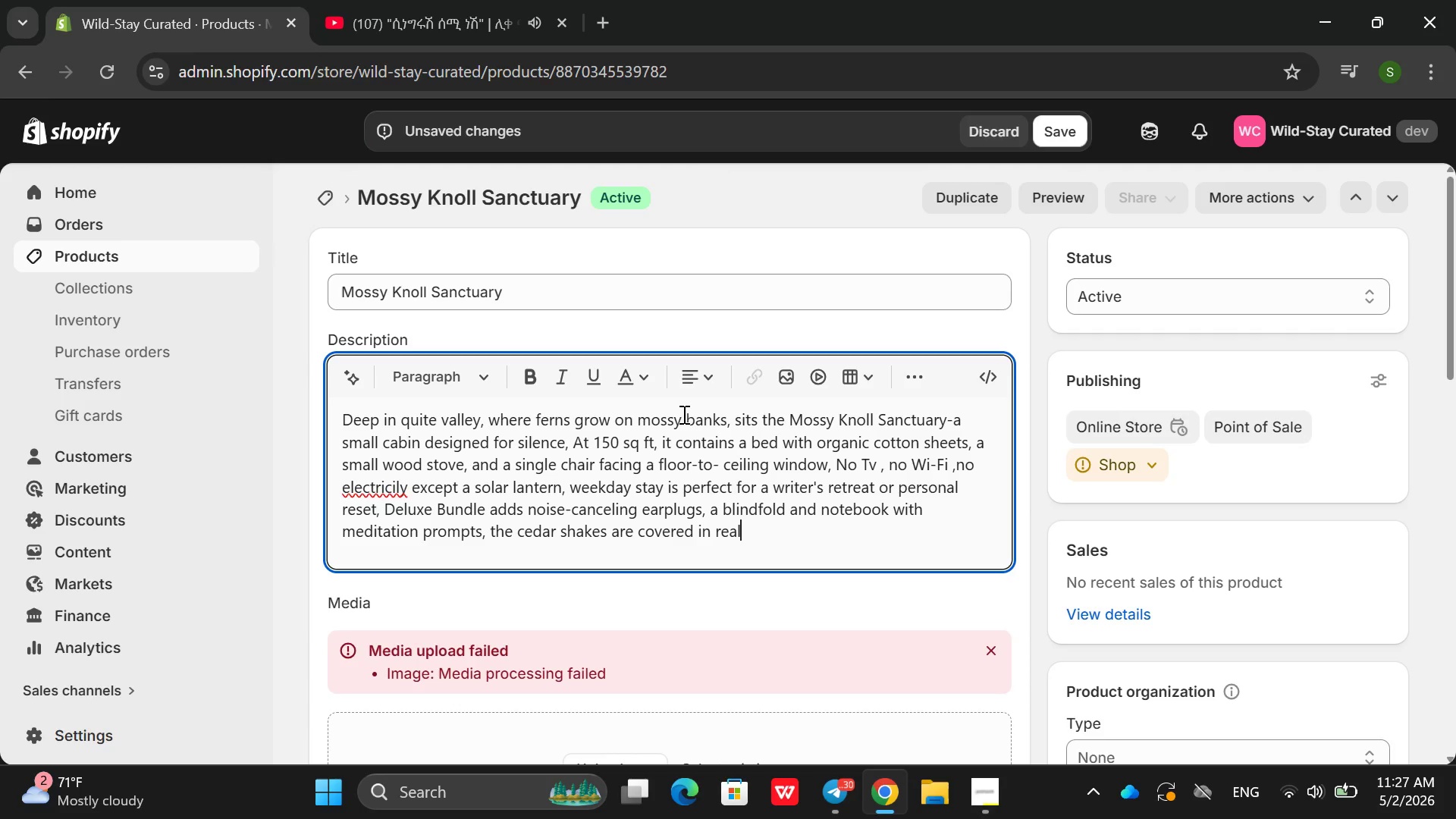 
type( moss, blending into the landscpar)
key(Backspace)
key(Backspace)
key(Backspace)
type(ao)
key(Backspace)
type(pre. A )
key(Backspace)
key(Backspace)
key(Backspace)
key(Backspace)
key(Backspace)
key(Backspace)
type(e A)
key(Backspace)
key(Backspace)
type(. a )
key(Backspace)
key(Backspace)
type(a)
key(Backspace)
type(A rain barrel collects water, )
key(Backspace)
type(' a compost toilet is steps away )
key(Backspace)
type(, Bring )
 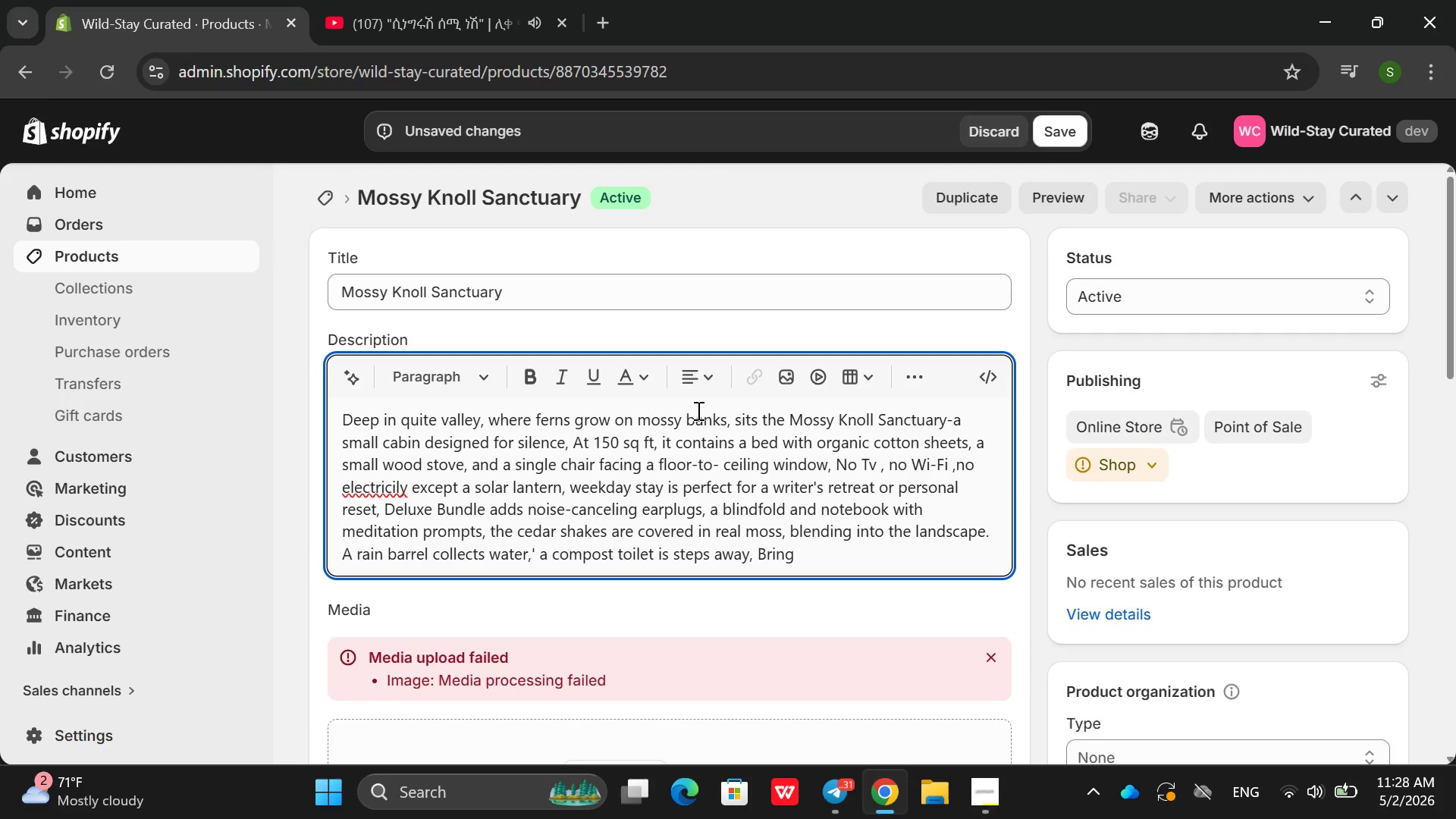 
type(your wa)
key(Backspace)
key(Backspace)
type(on)
key(Backspace)
type(wn )
 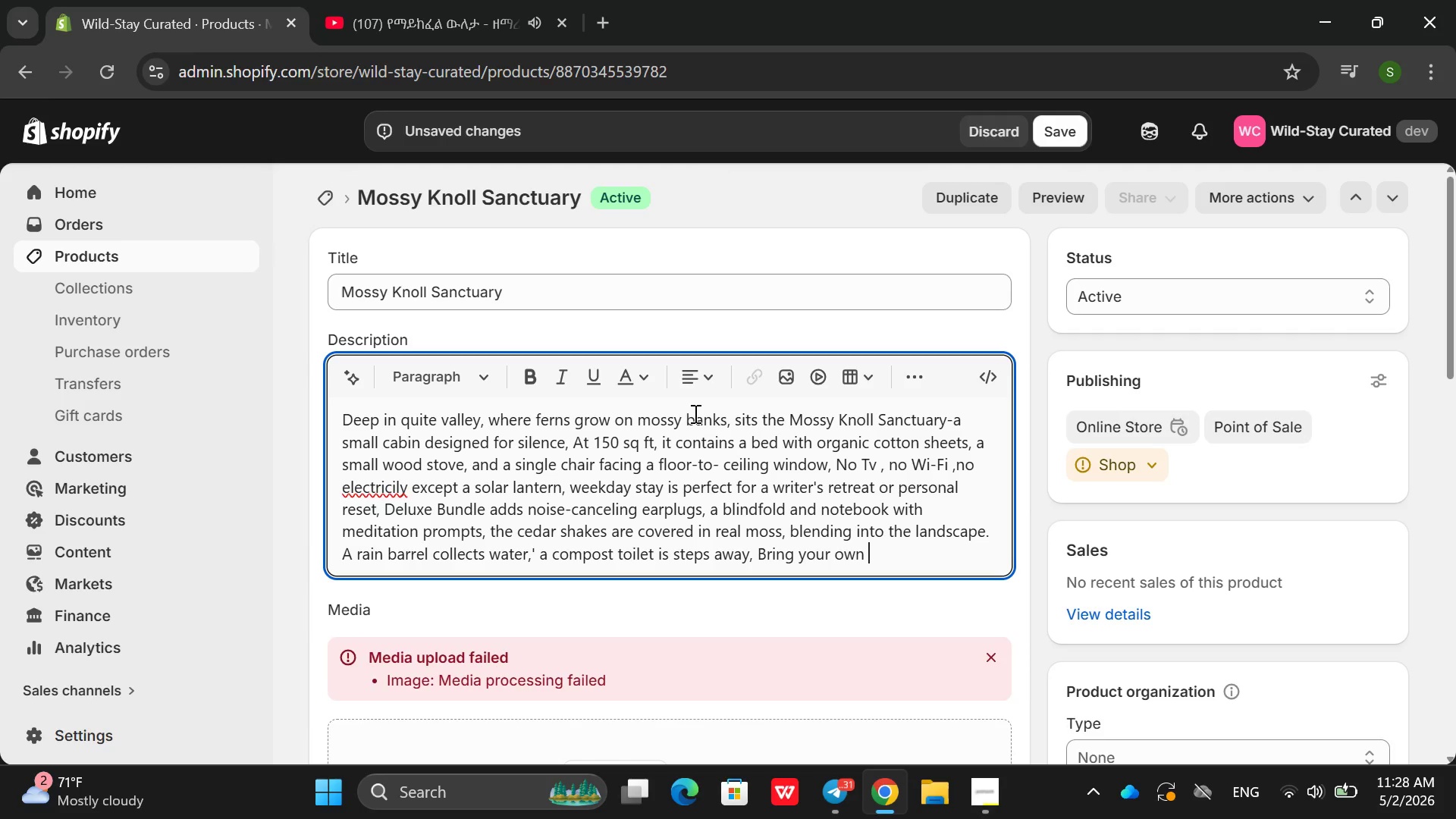 
type( food and w)
key(Backspace)
type(water )
key(Backspace)
type(' we provide a fas stove)
key(Backspace)
key(Backspace)
key(Backspace)
key(Backspace)
key(Backspace)
key(Backspace)
key(Backspace)
key(Backspace)
key(Backspace)
type(gass)
key(Backspace)
type( stove and kette)
key(Backspace)
type(le. a)
key(Backspace)
type(At lo)
key(Backspace)
key(Backspace)
type(night )
key(Backspace)
type(, onlu)
key(Backspace)
type(y own)
key(Backspace)
type(ls and drippi)
 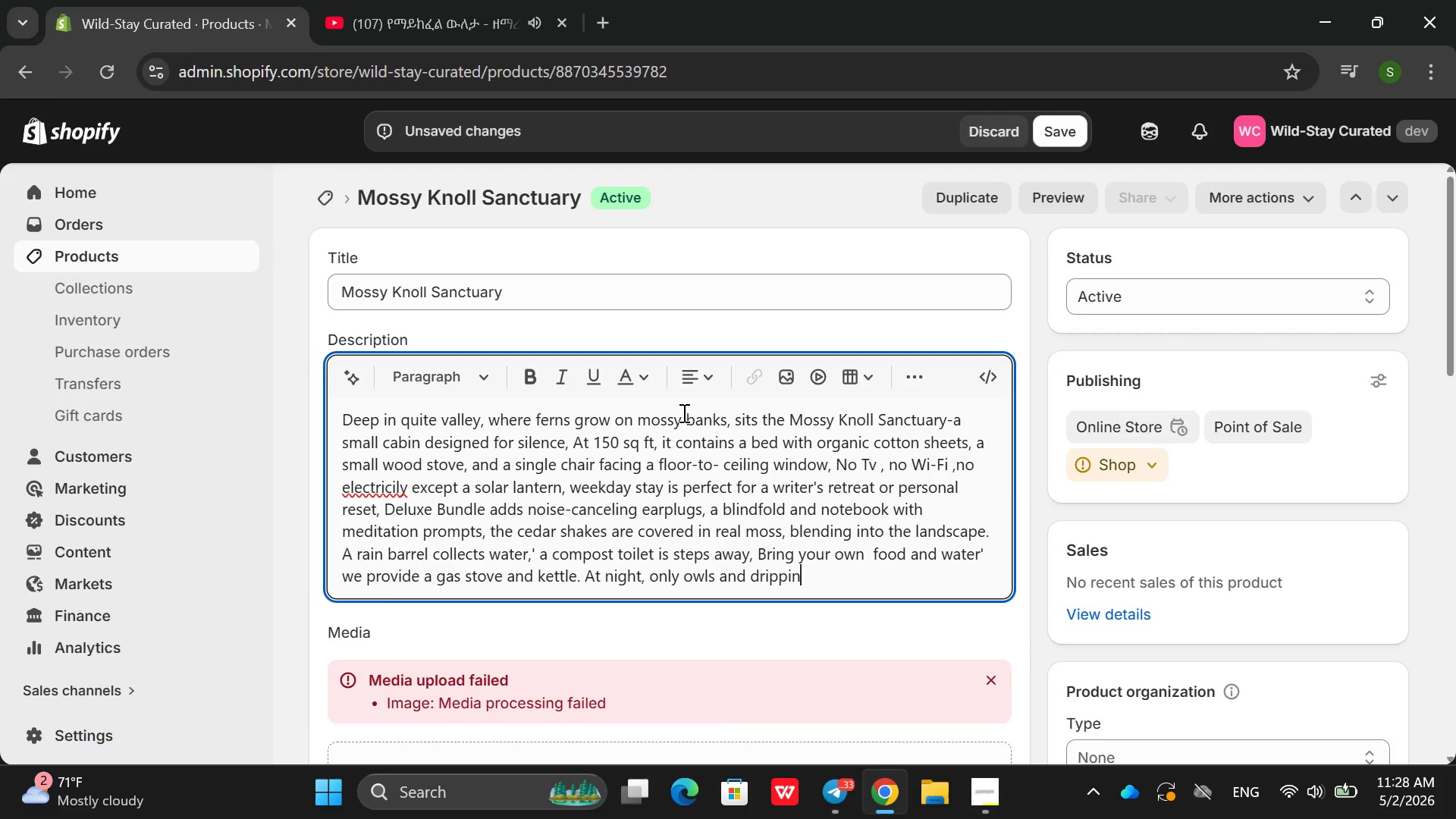 
type(ng condena)
key(Backspace)
type(satin , This is)
 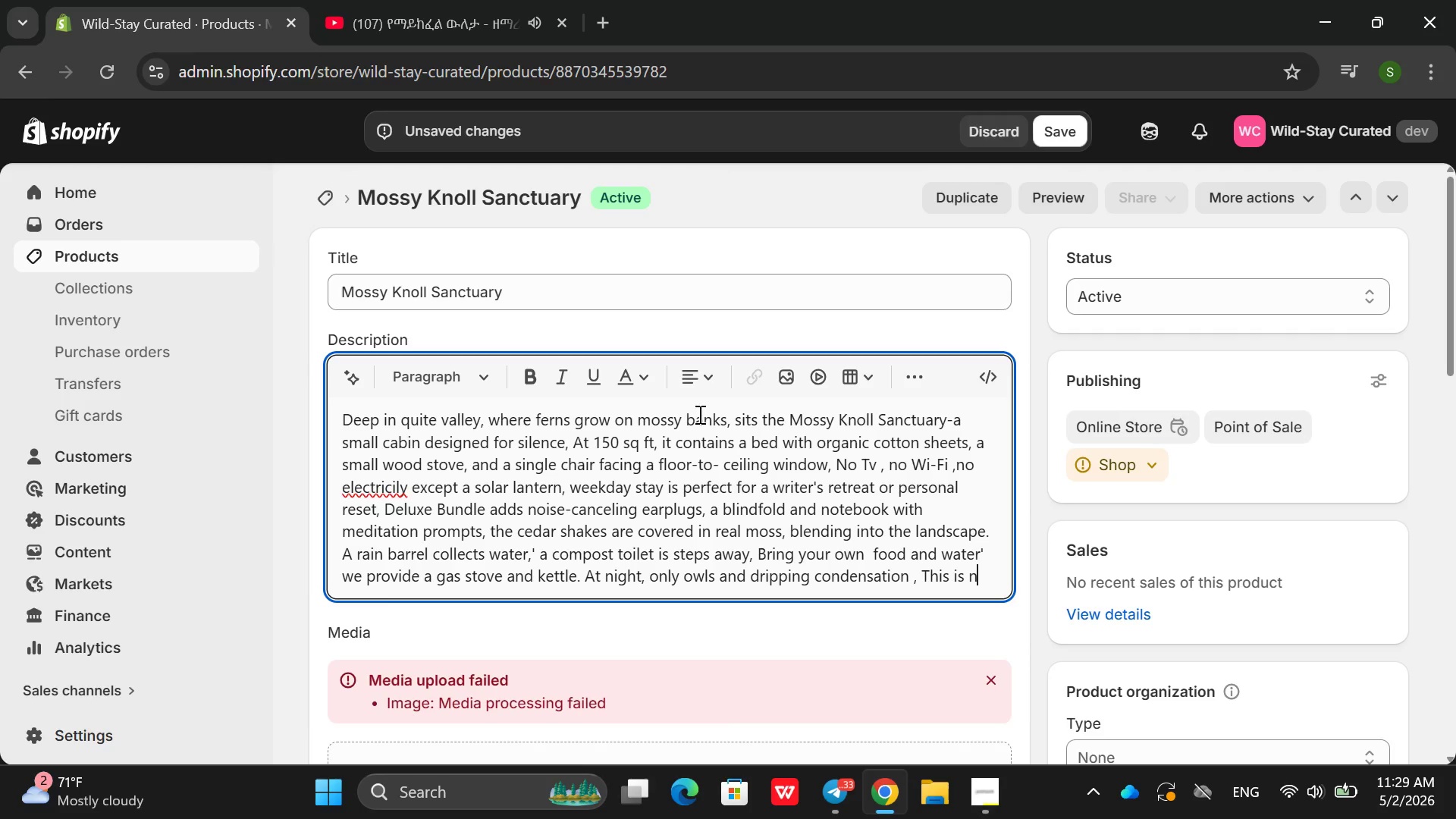 
 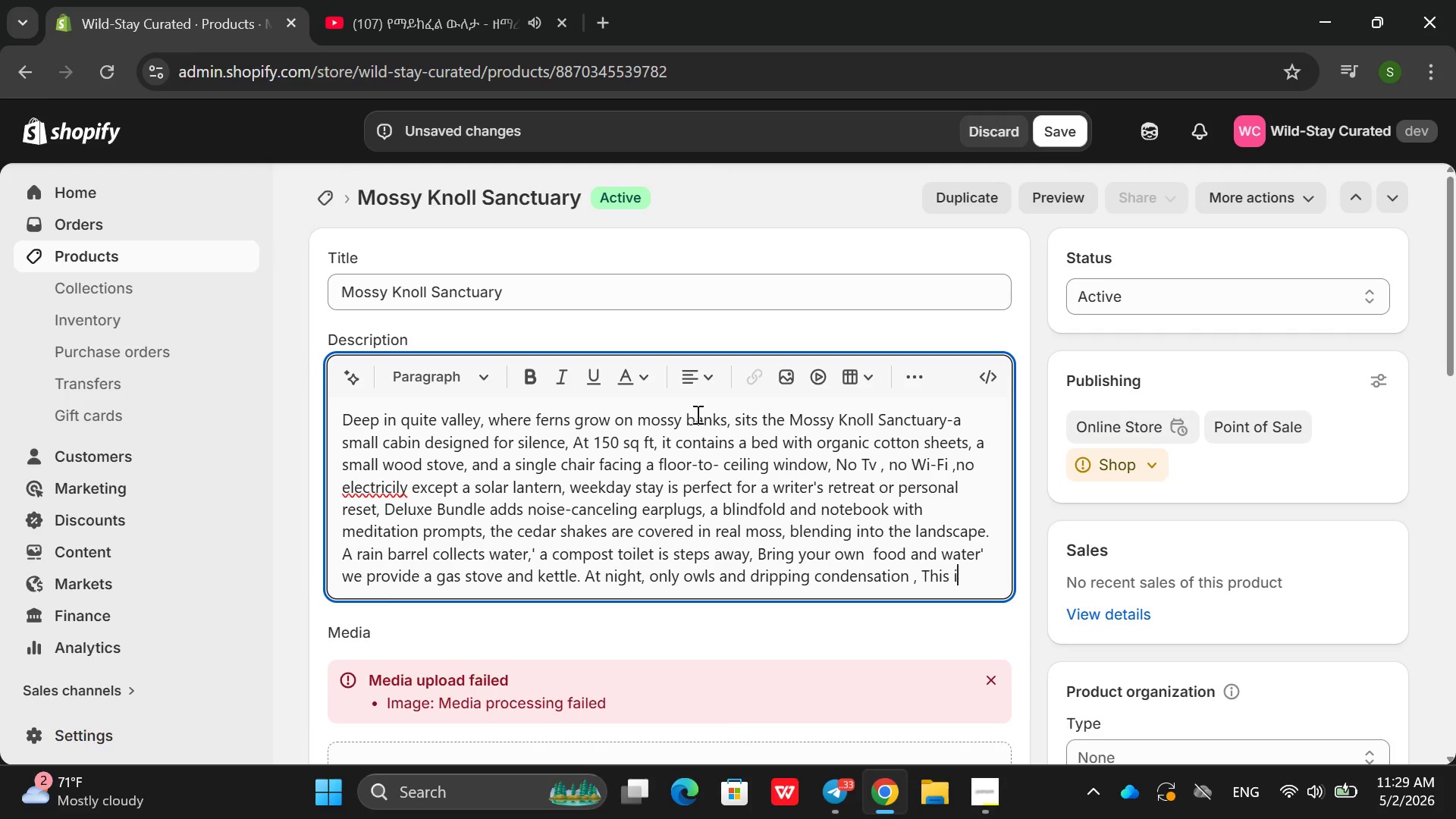 
type( not lucx)
key(Backspace)
key(Backspace)
type(xury in the is)
key(Backspace)
key(Backspace)
type(uual ene-its )
key(Backspace)
key(Backspace)
type('s luux)
key(Backspace)
key(Backspace)
type(xury for your neer)
key(Backspace)
key(Backspace)
type(rvous systems )
key(Backspace)
type(. leave your po)
key(Backspace)
type(hone in the car, l)
key(Backspace)
type(Let c)
key(Backspace)
type(the moss teach you how to grow slowy)
key(Backspace)
type(lt)
key(Backspace)
type(y/)
key(Backspace)
type(.)
 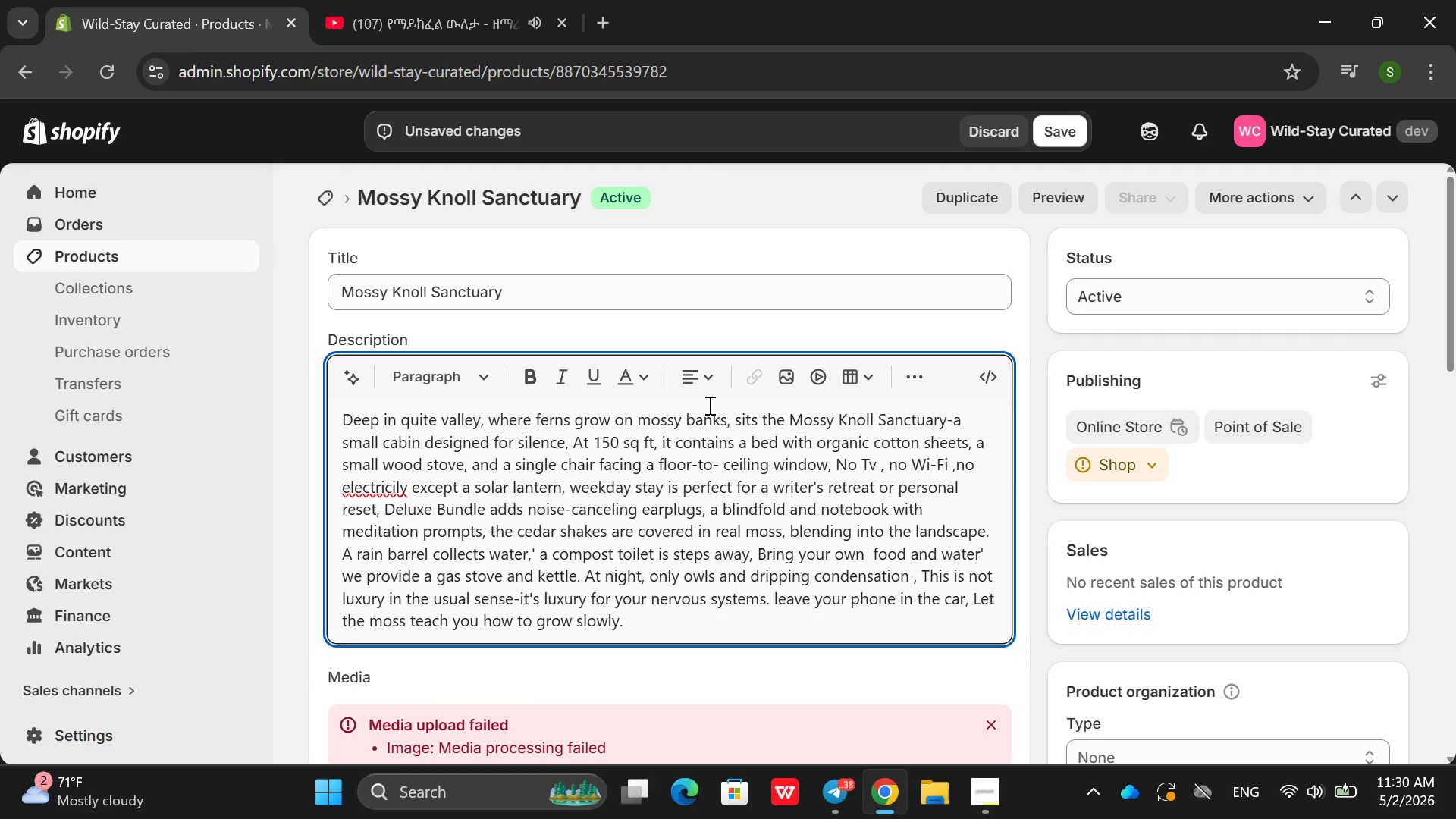 
left_click([399, 489])
 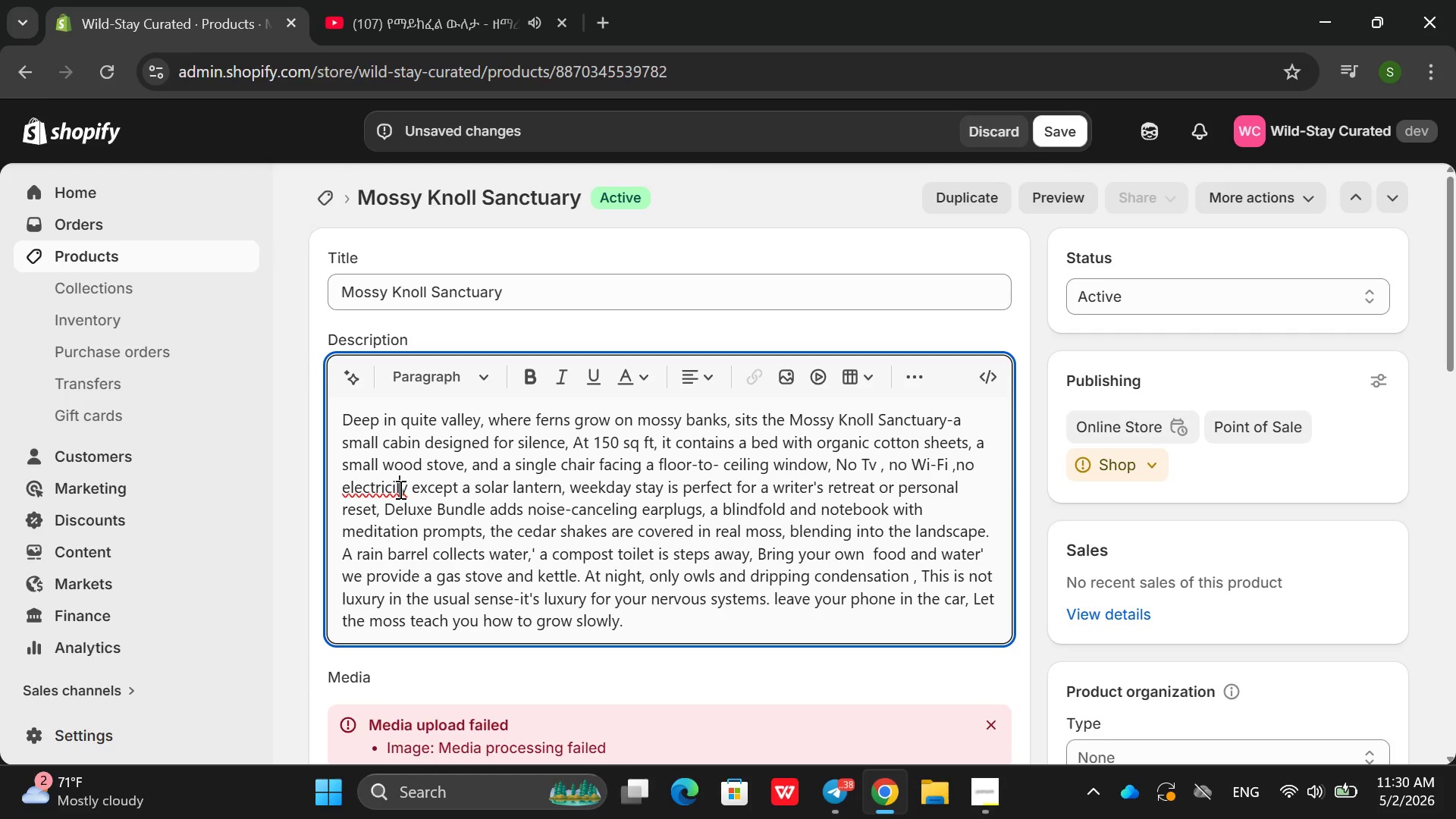 
key(Backspace)
 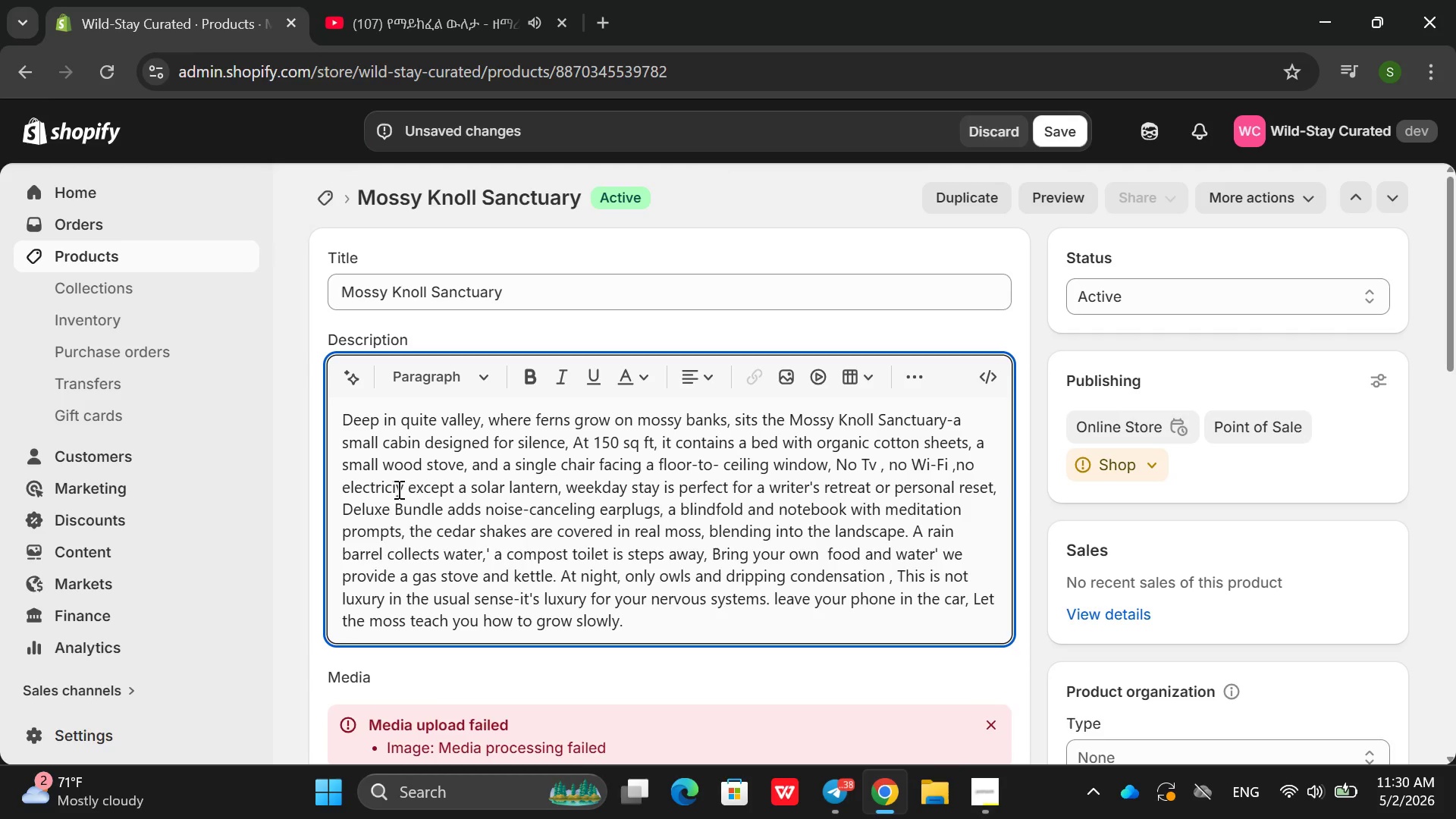 
key(T)
 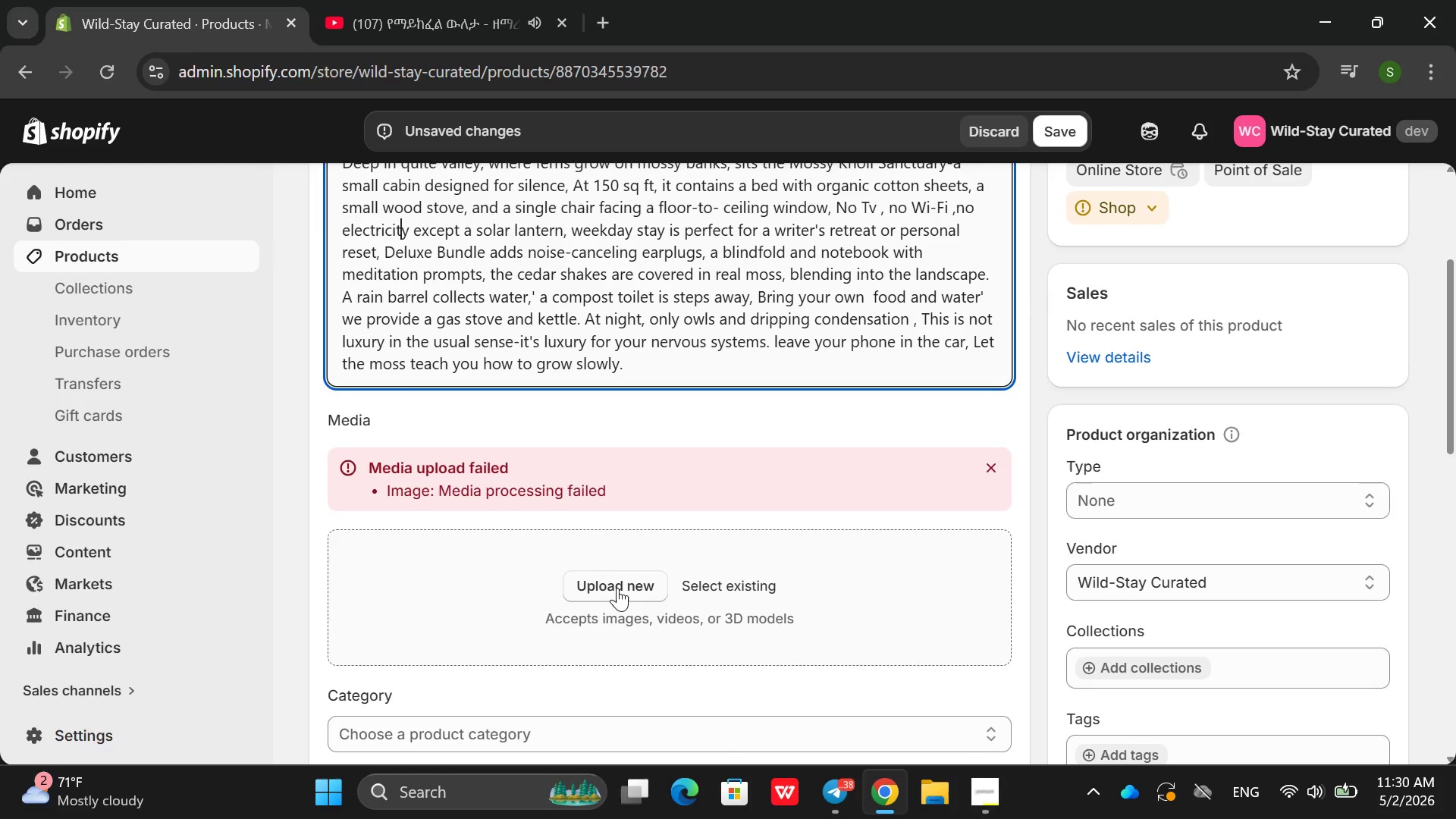 
left_click([617, 588])
 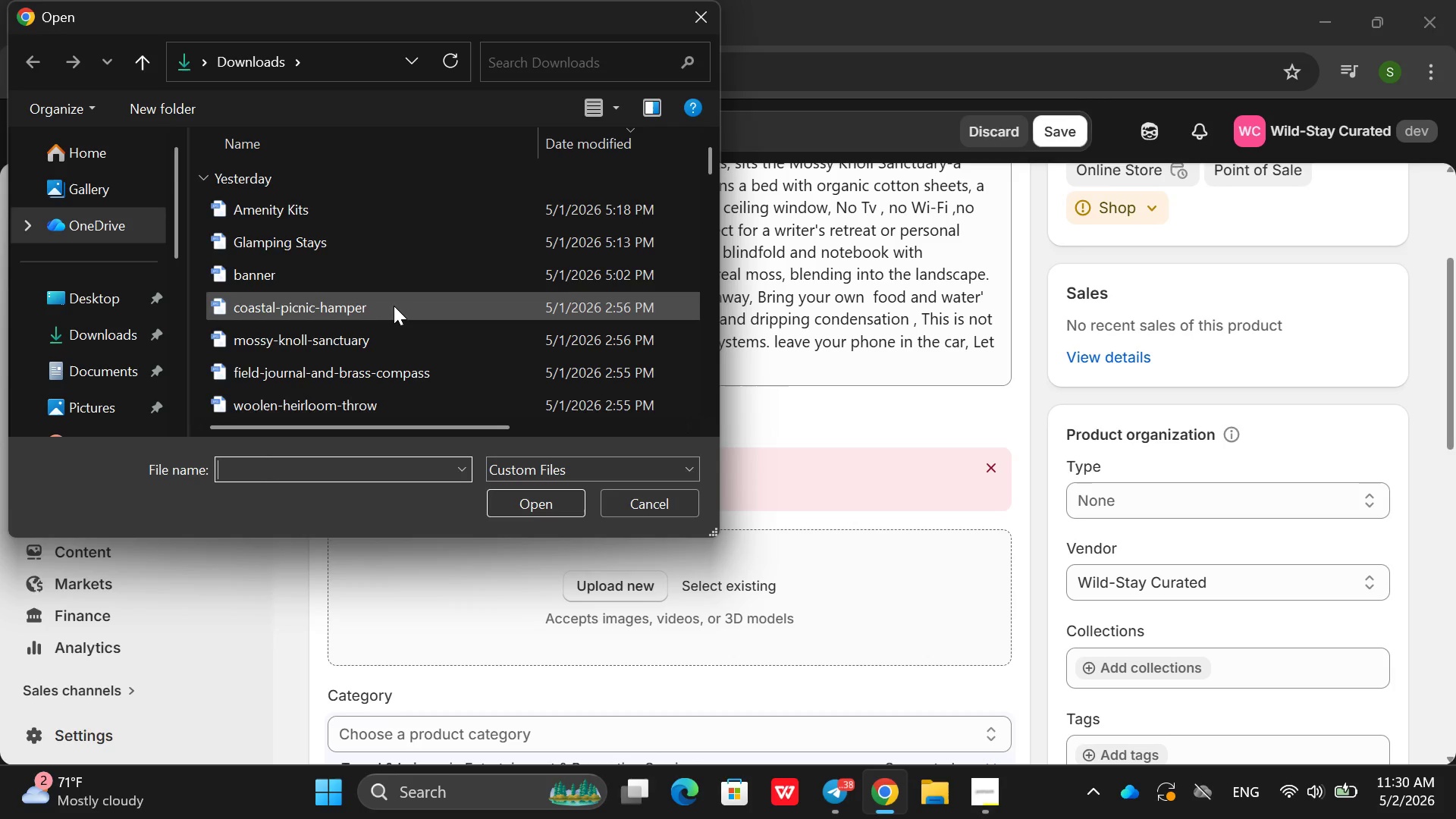 
left_click([322, 347])
 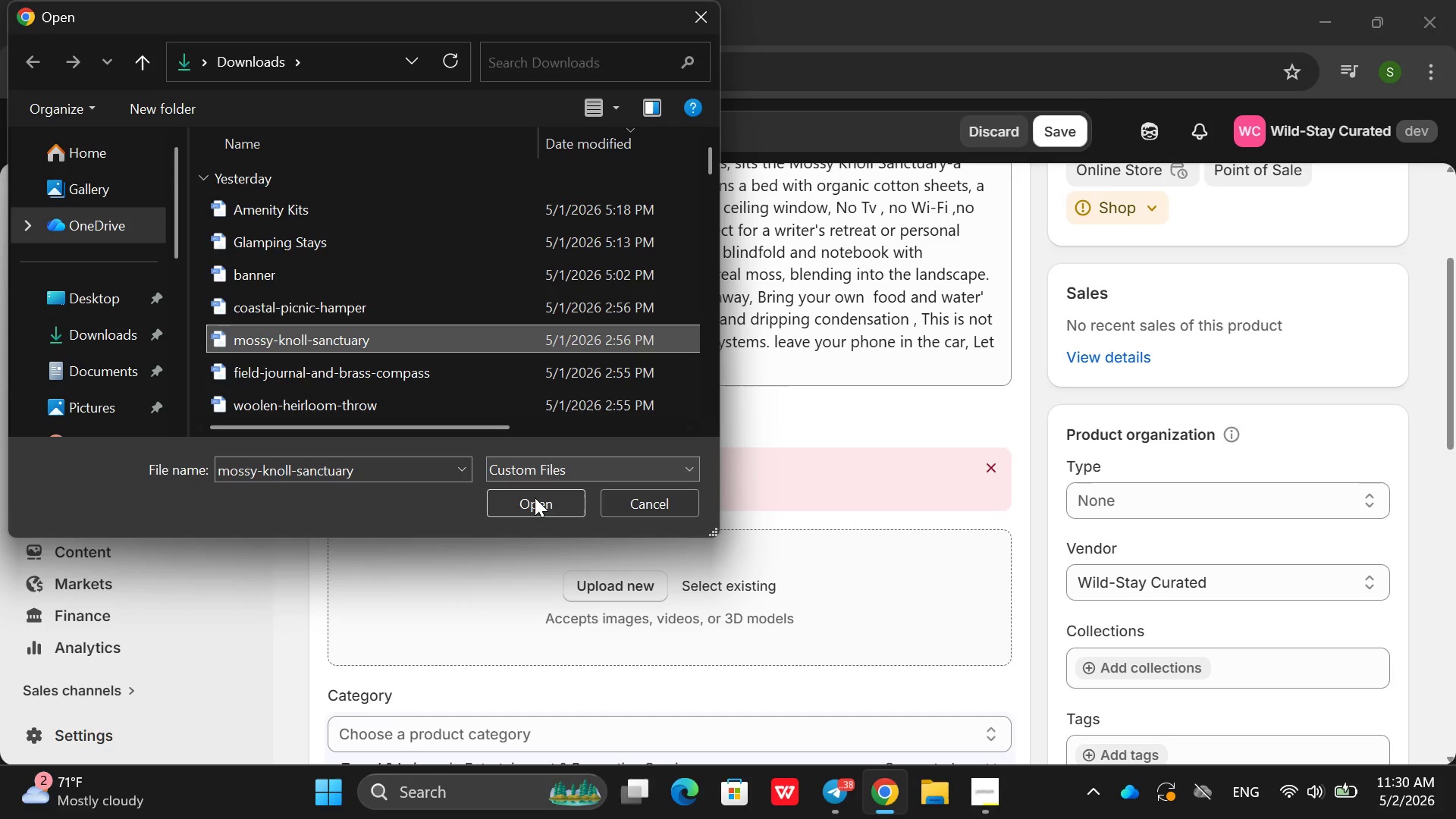 
left_click([535, 497])
 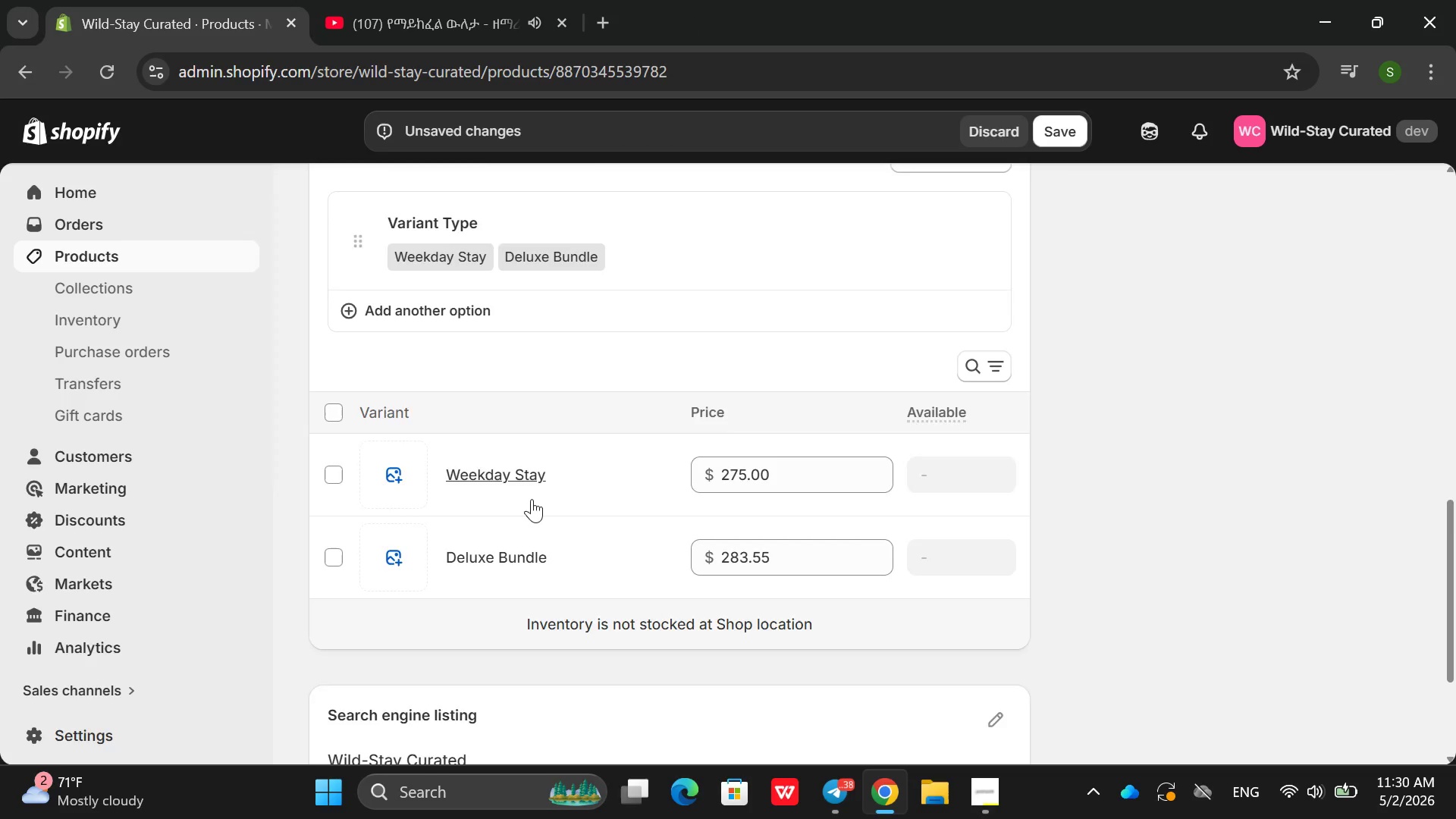 
wait(7.66)
 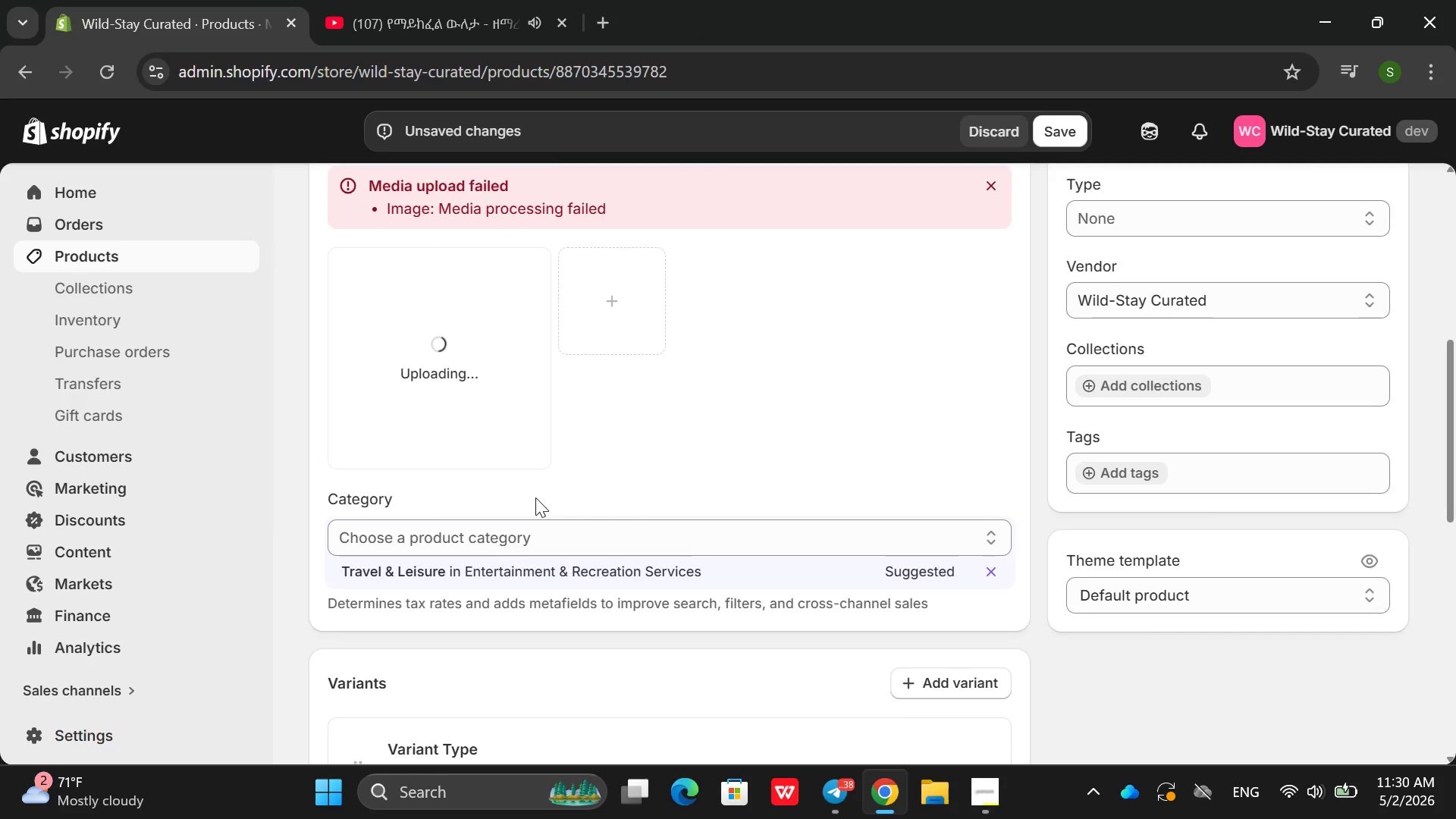 
left_click([466, 481])
 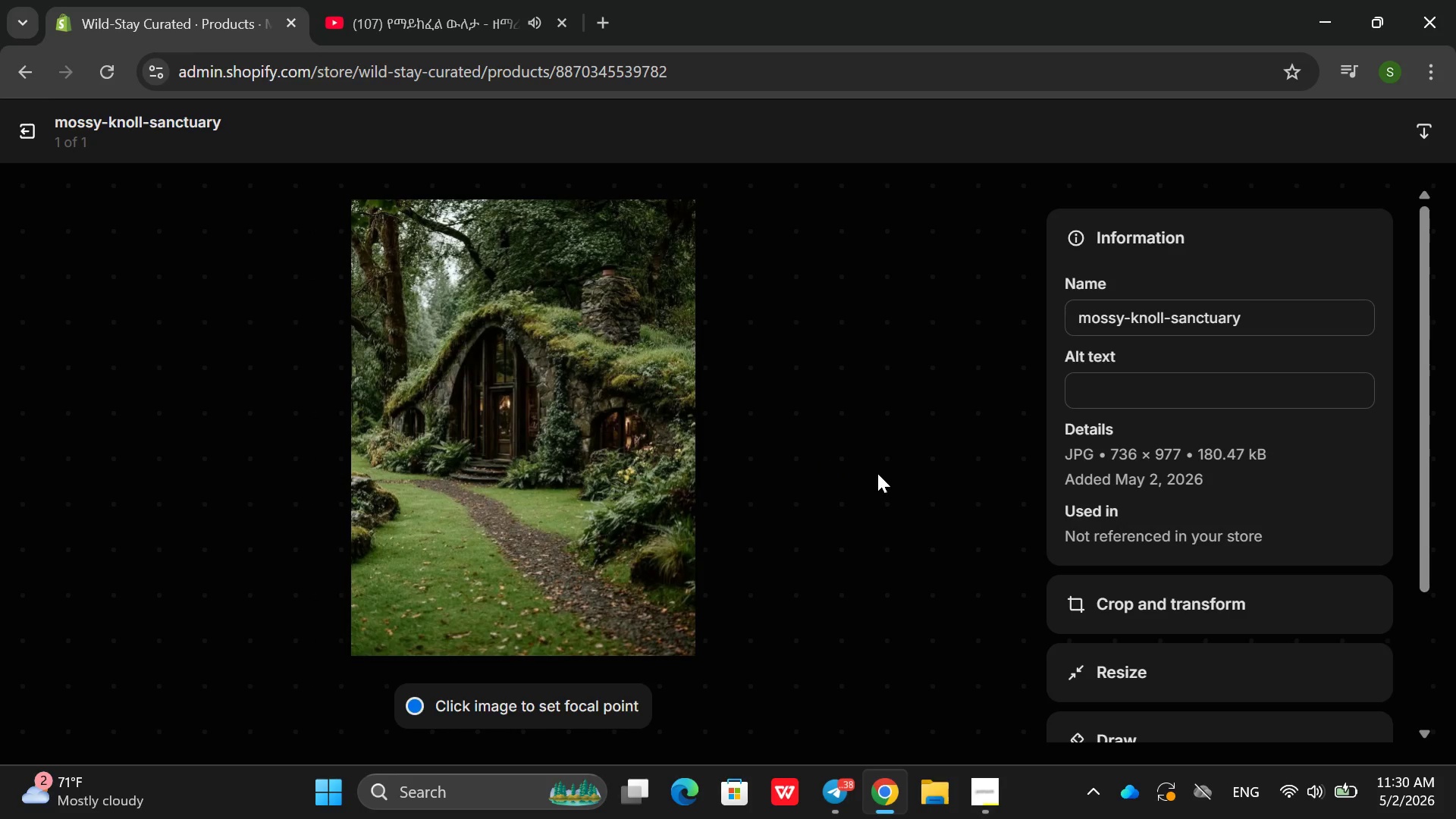 
left_click([1143, 410])
 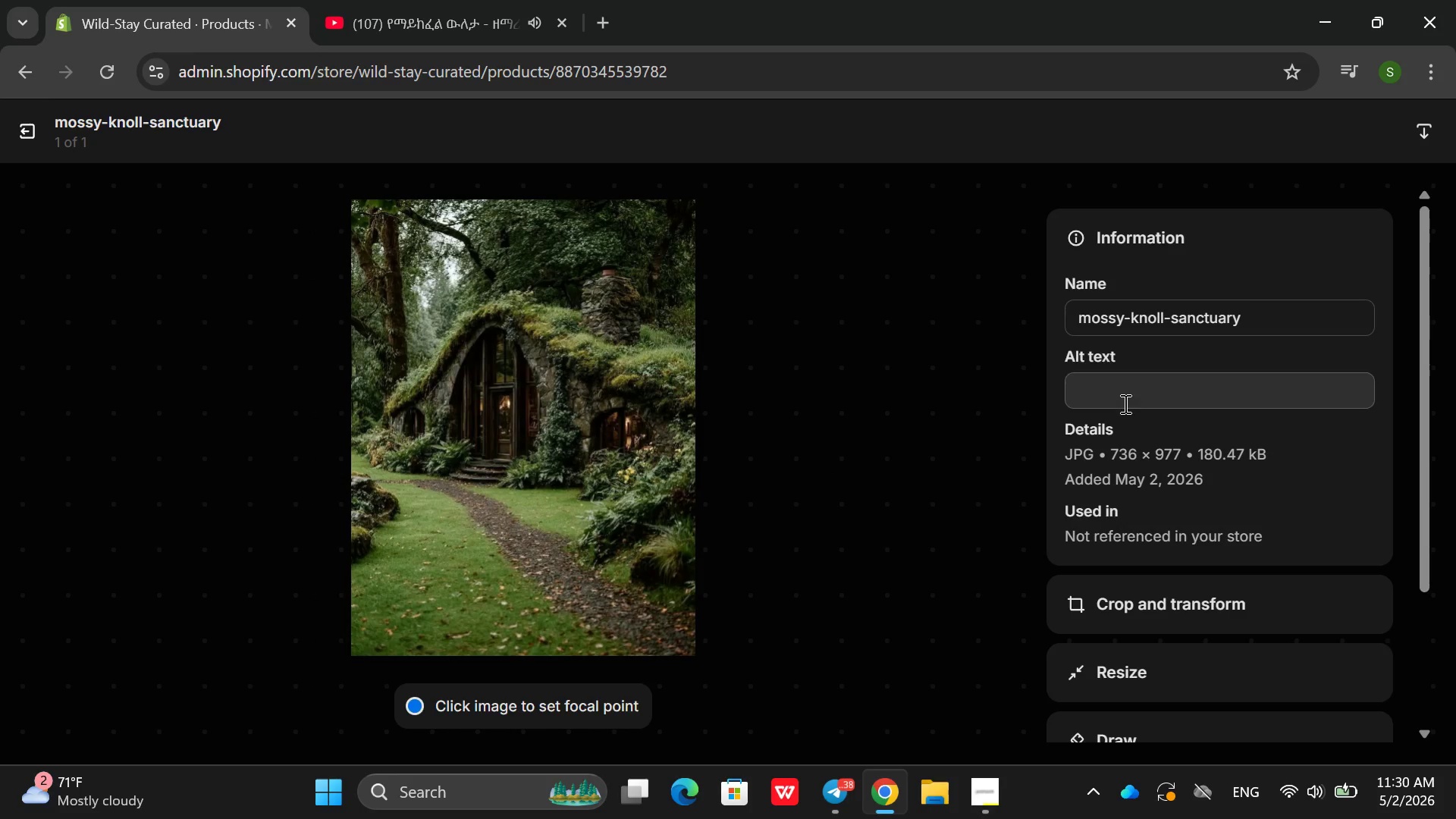 
left_click([1122, 403])
 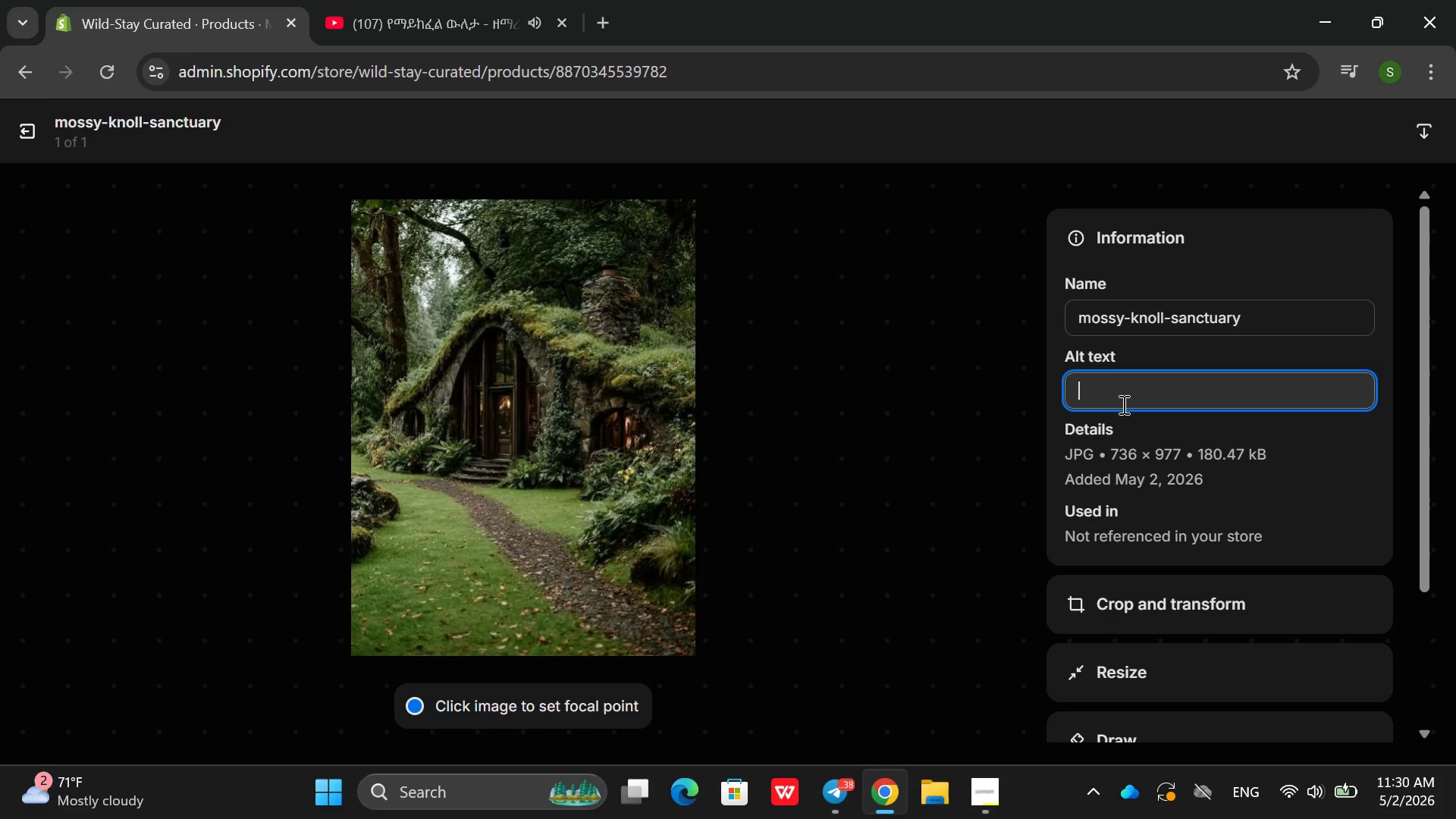 
left_click([1122, 404])
 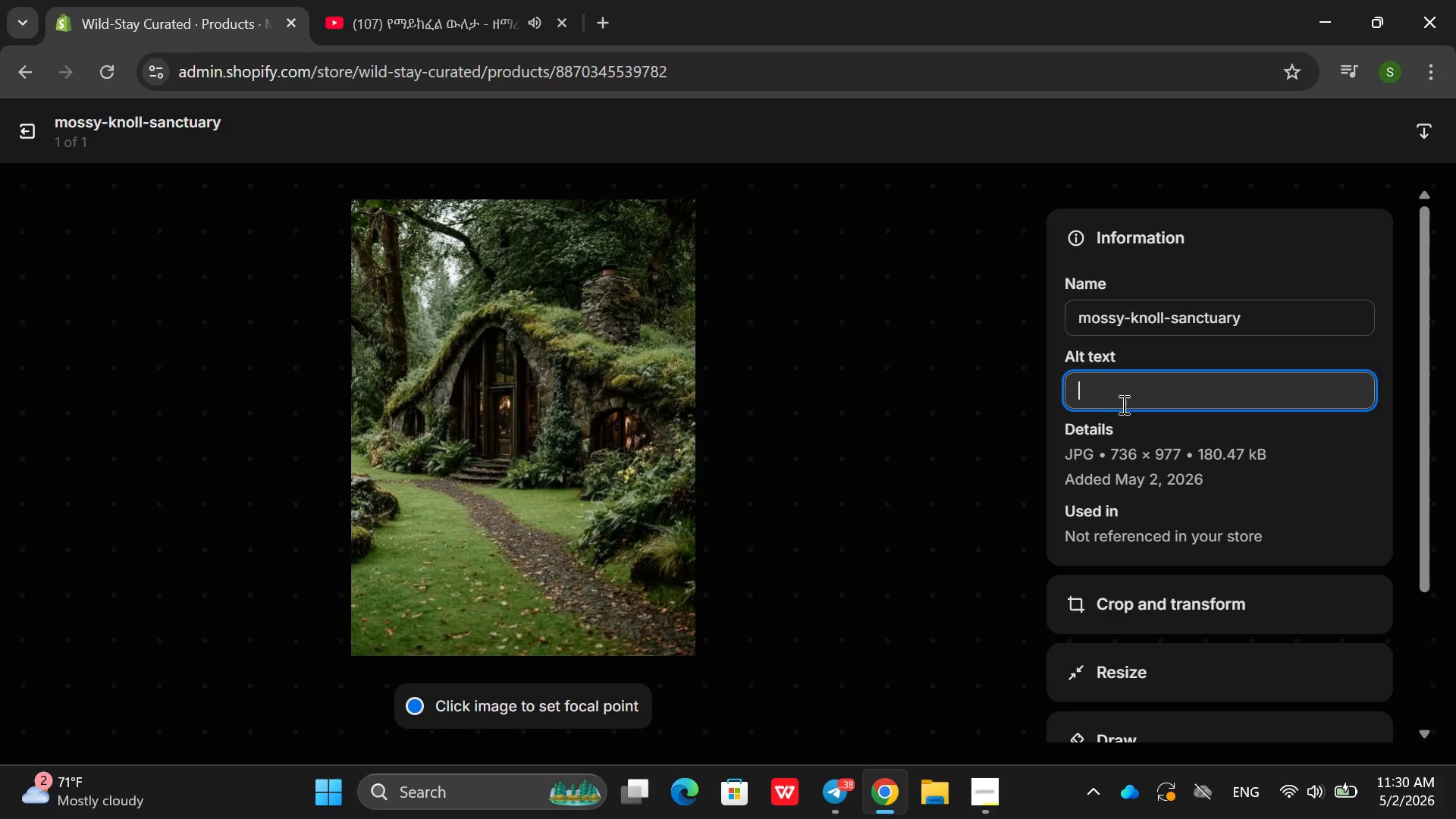 
type(a small wooden cabin almost )
key(Backspace)
key(Backspace)
key(Backspace)
key(Backspace)
key(Backspace)
key(Backspace)
key(Backspace)
type( almost )
 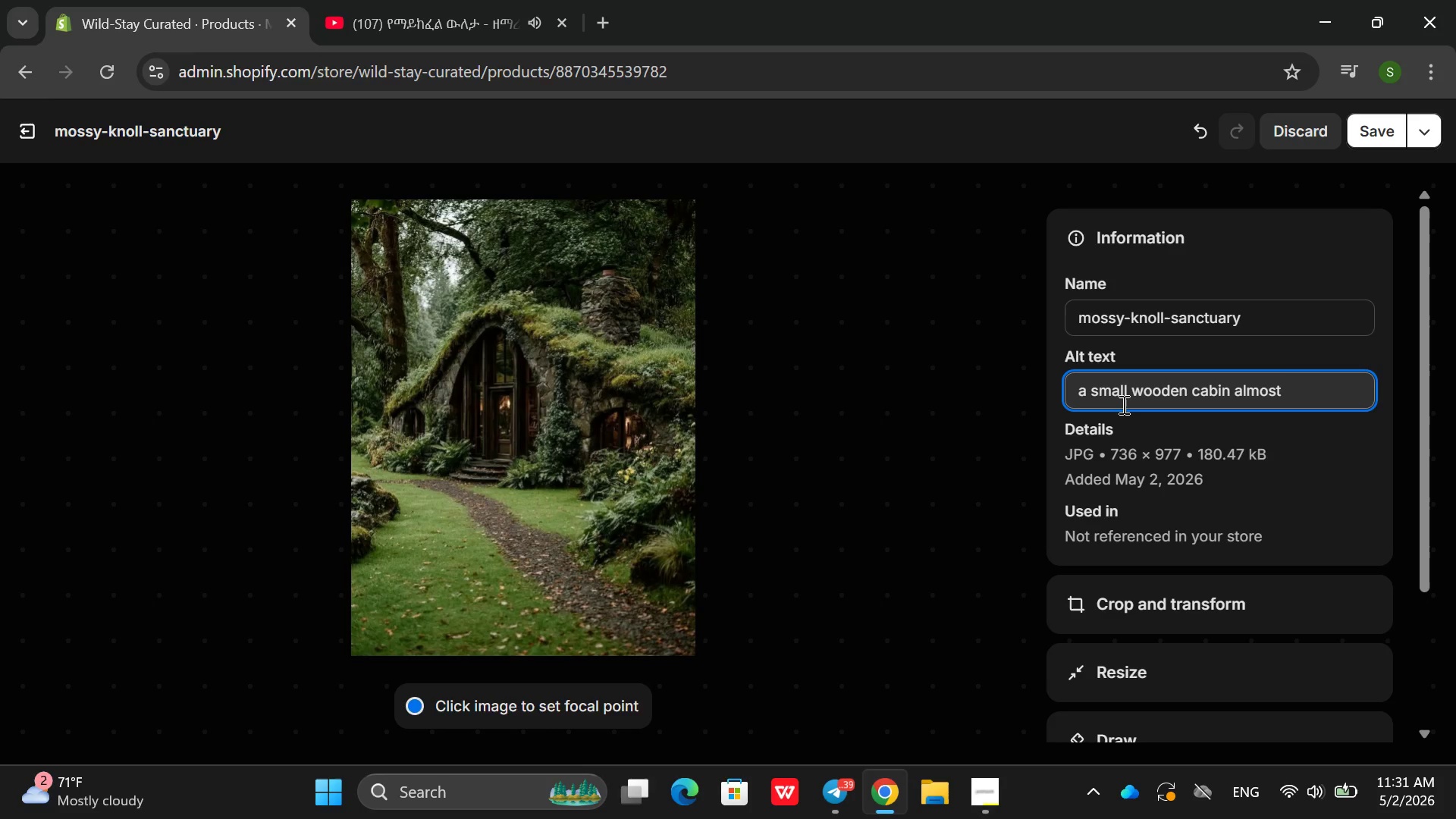 
type(hidden by moss growing on its roof and walls. a)
key(Backspace)
type(A single windowrefl)
key(Backspace)
key(Backspace)
key(Backspace)
key(Backspace)
type( reflect trees, A stone path leads to a wooden r)
key(Backspace)
type(door . Ferns and falle)
key(Backspace)
type(m )
key(Backspace)
key(Backspace)
type(en logs surrounf)
key(Backspace)
type(d the cabon)
key(Backspace)
key(Backspace)
type(in sunlight filters thor)
key(Backspace)
key(Backspace)
type(roufh a mistu can)
key(Backspace)
key(Backspace)
key(Backspace)
key(Backspace)
key(Backspace)
type(y canopy)
 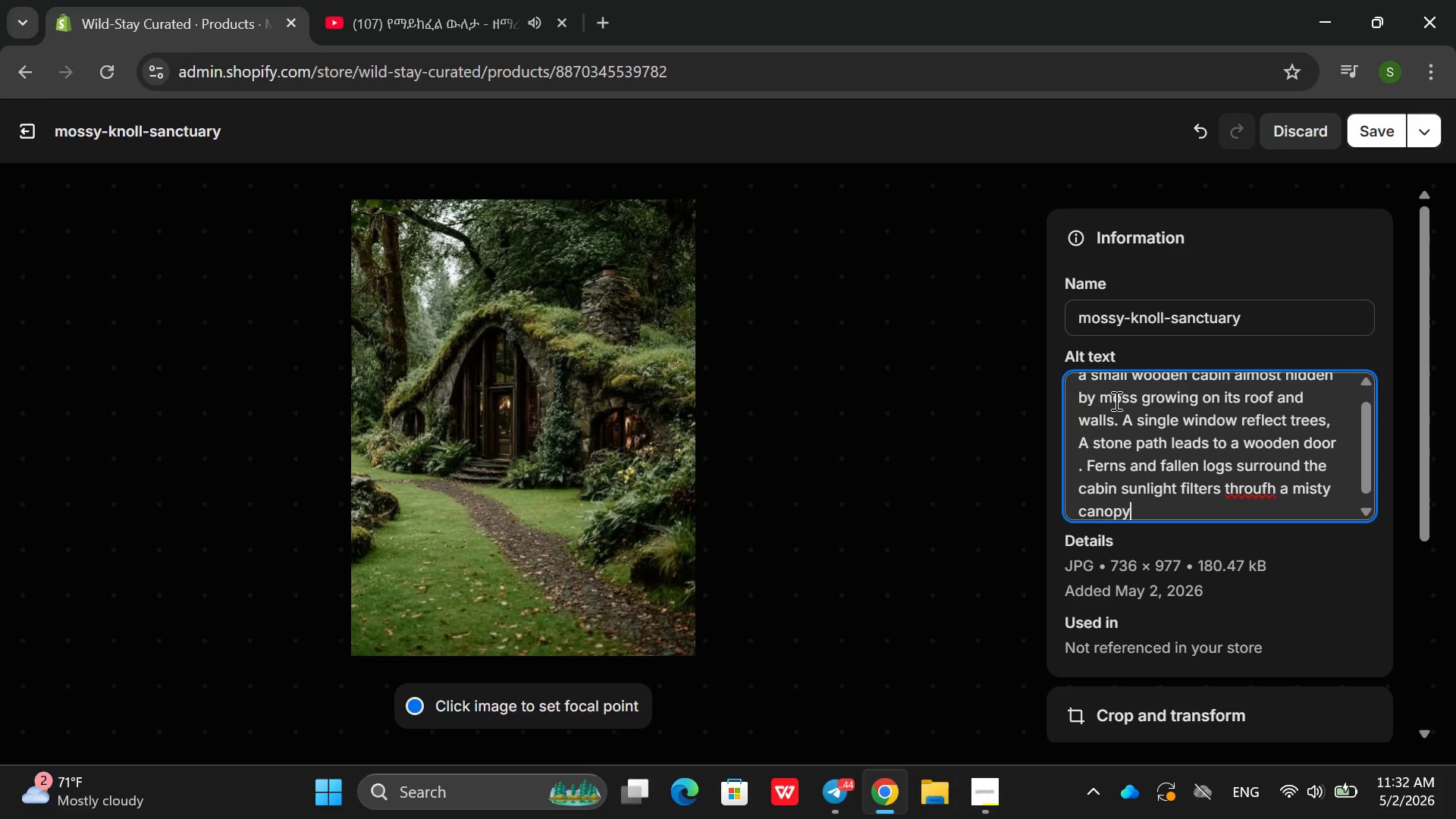 
left_click([1266, 489])
 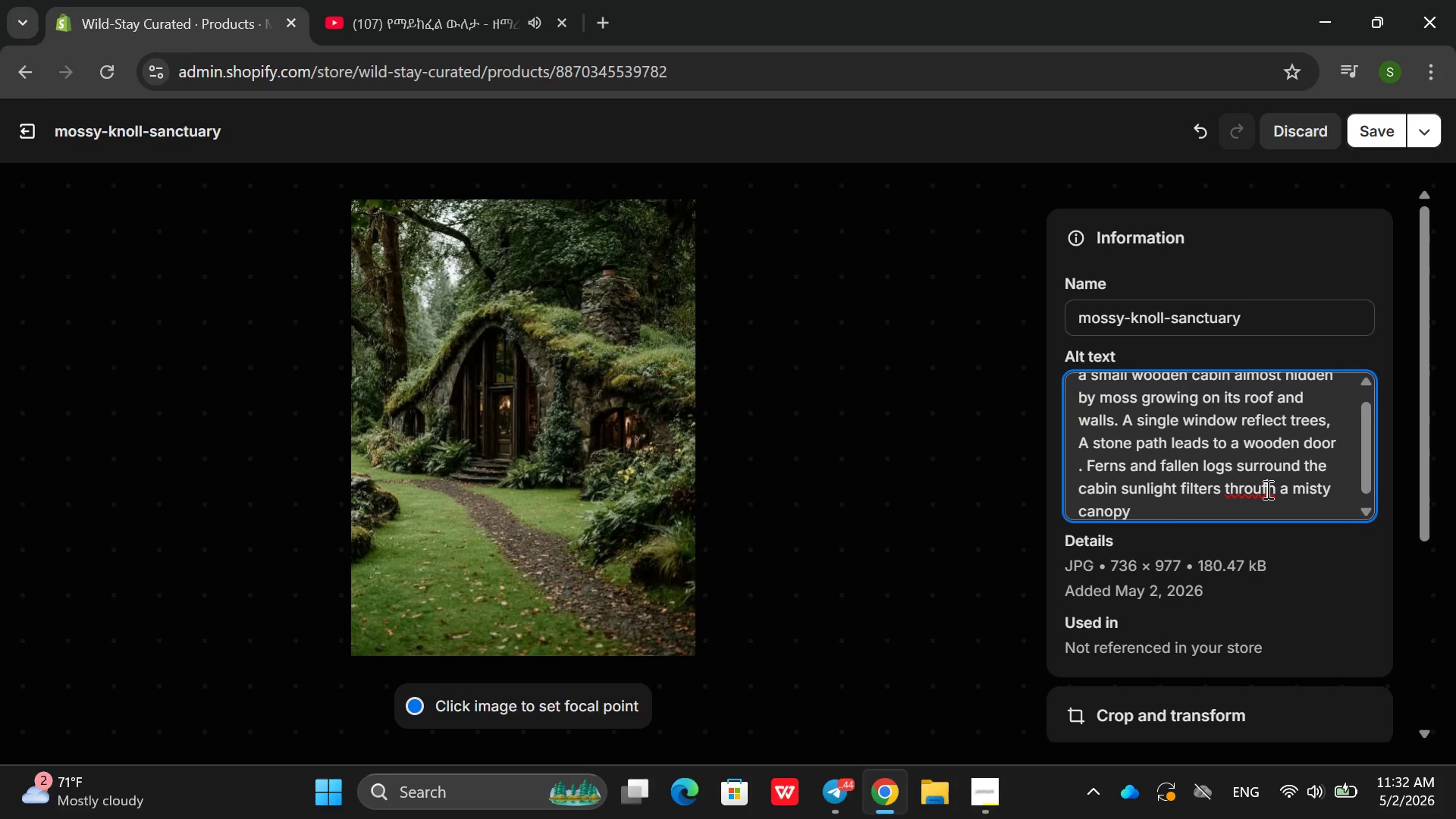 
key(Backspace)
 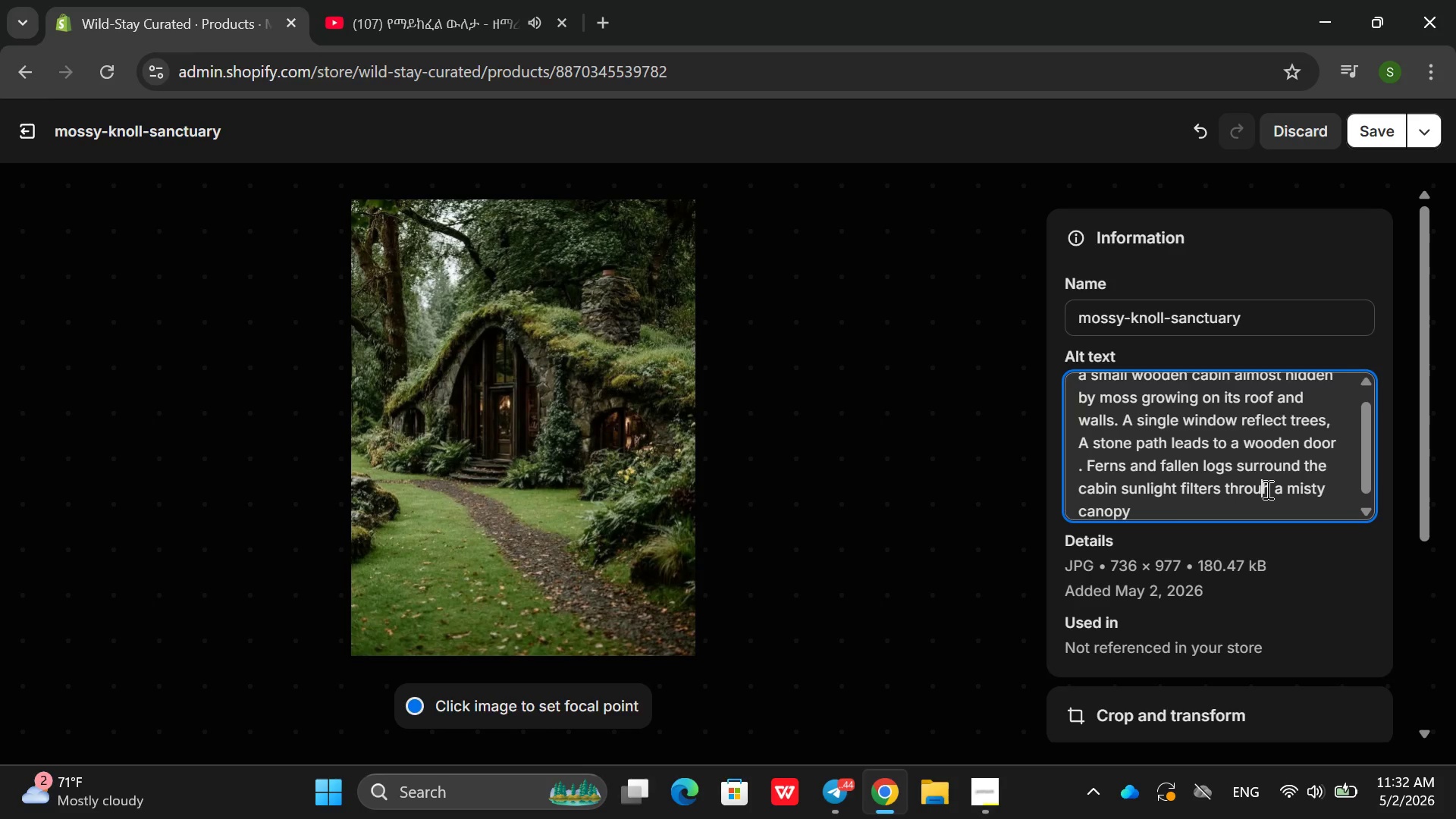 
key(G)
 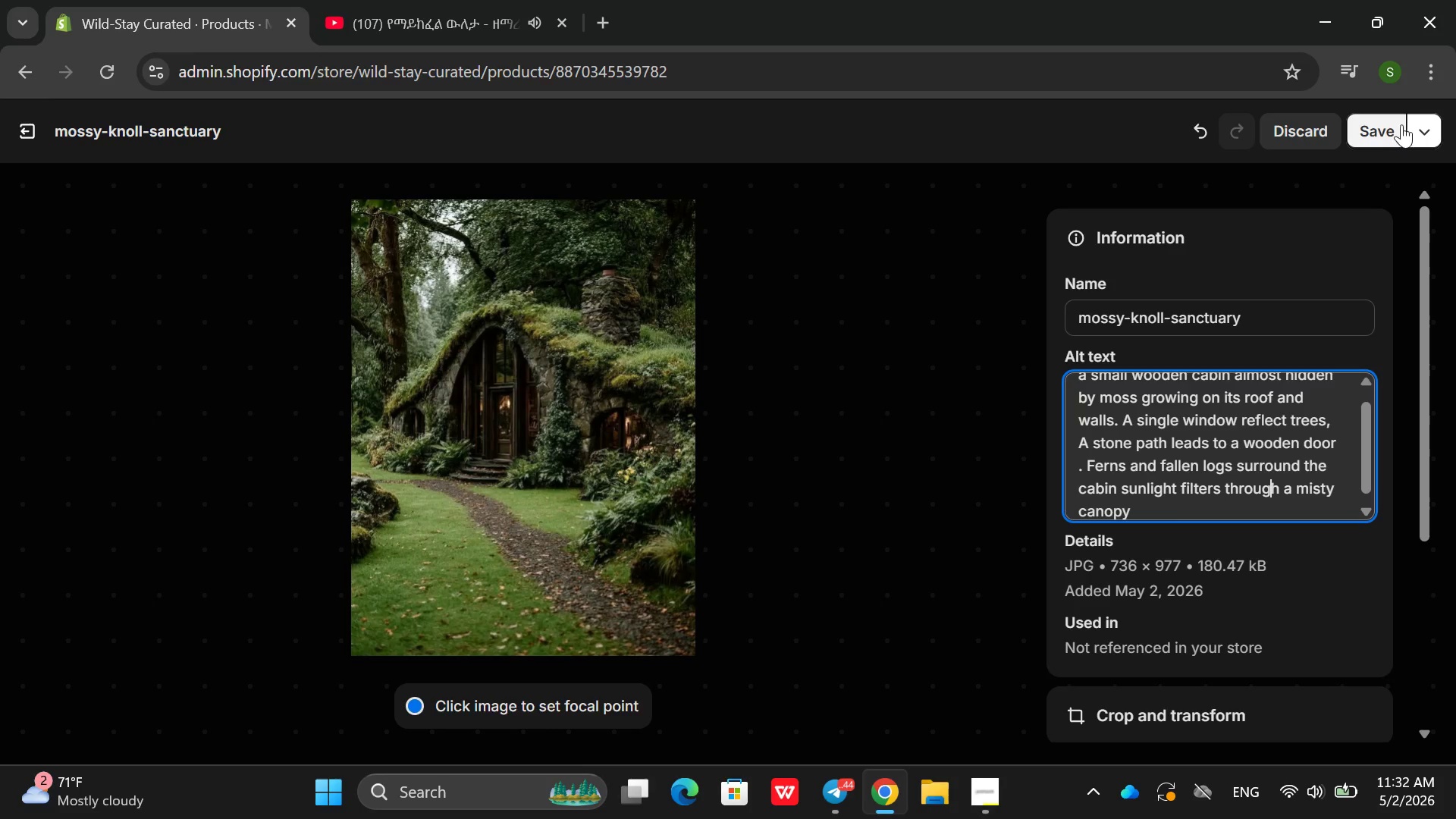 
left_click([1367, 127])
 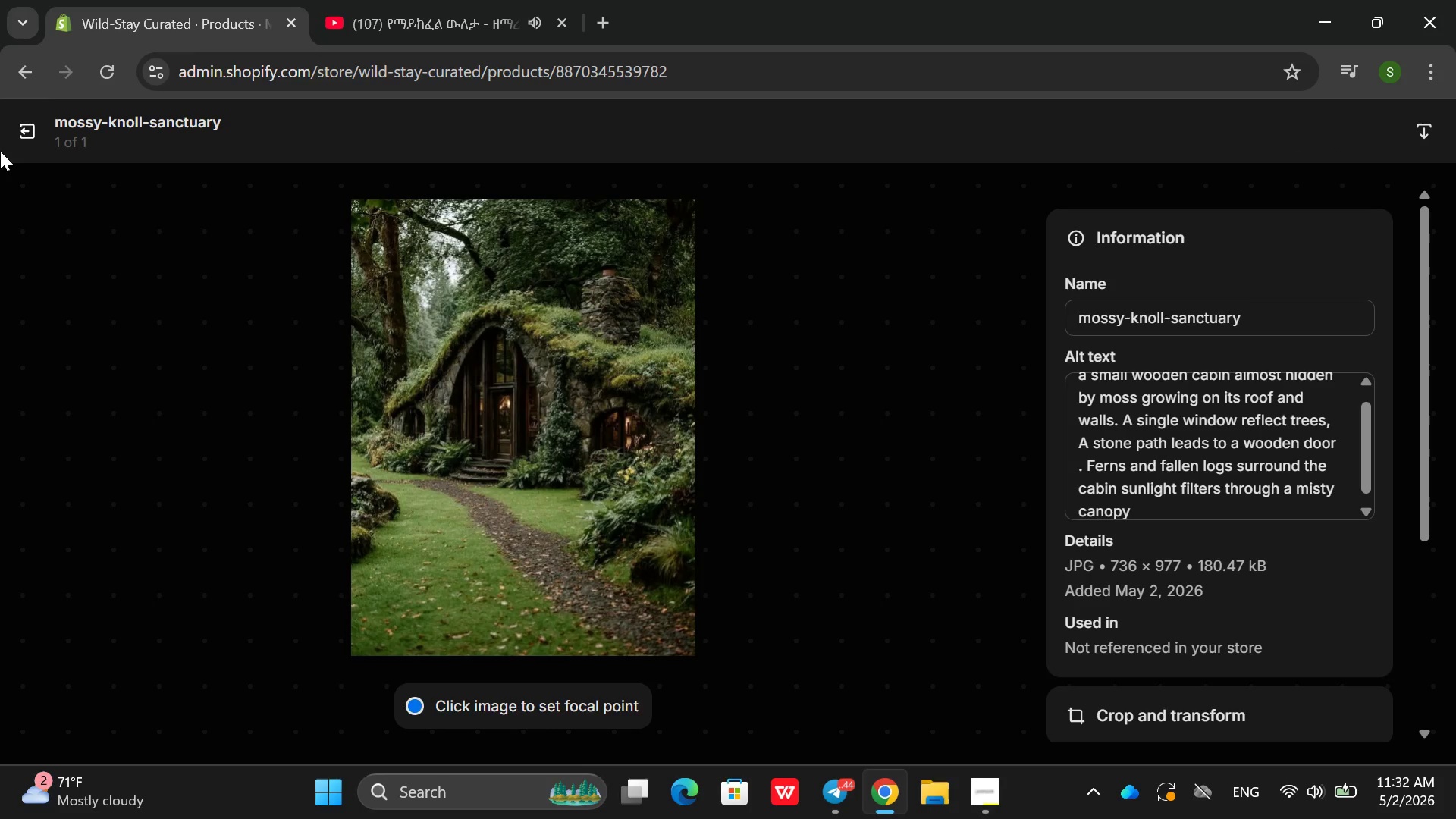 
left_click([15, 148])
 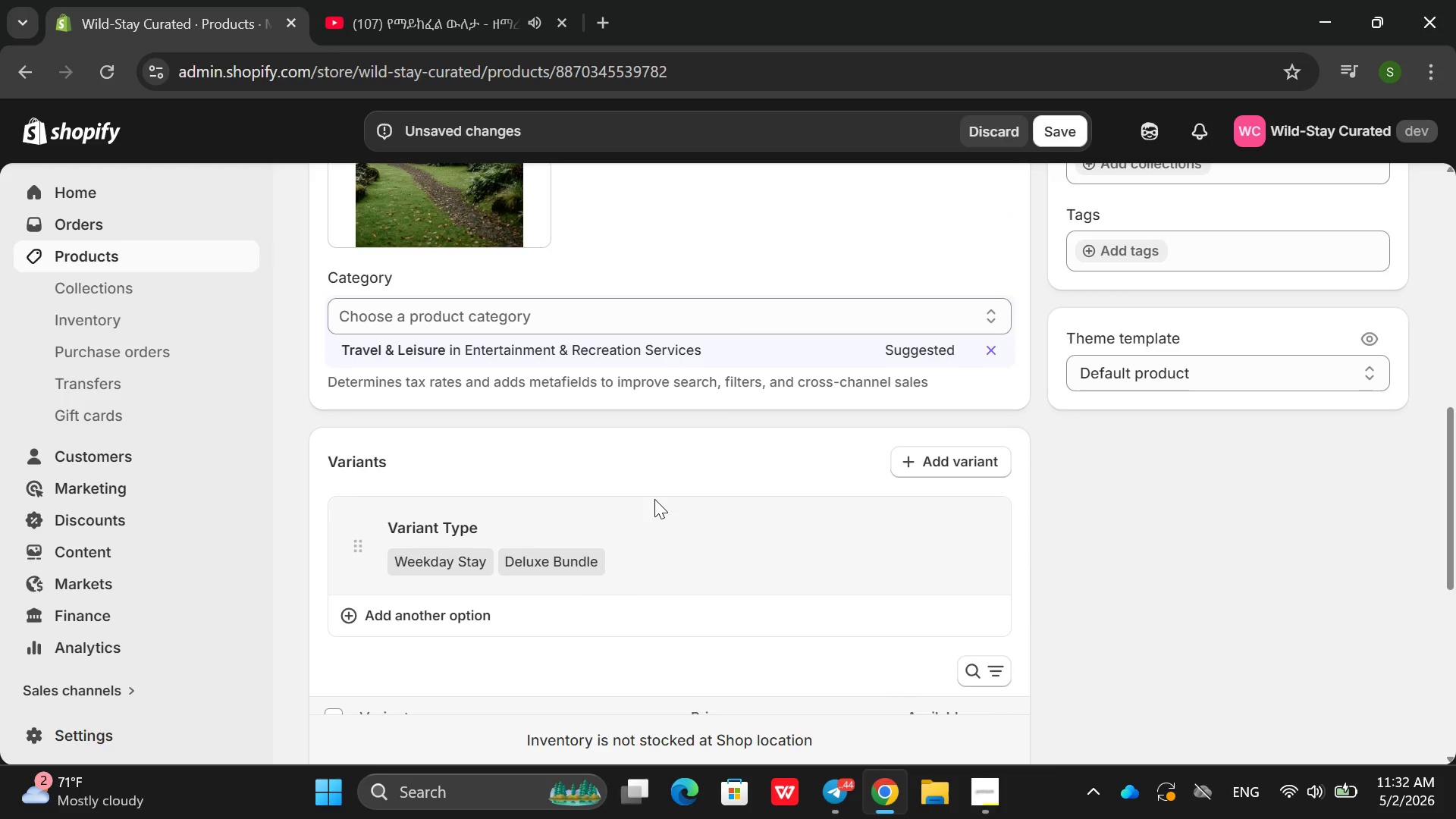 
left_click([905, 359])
 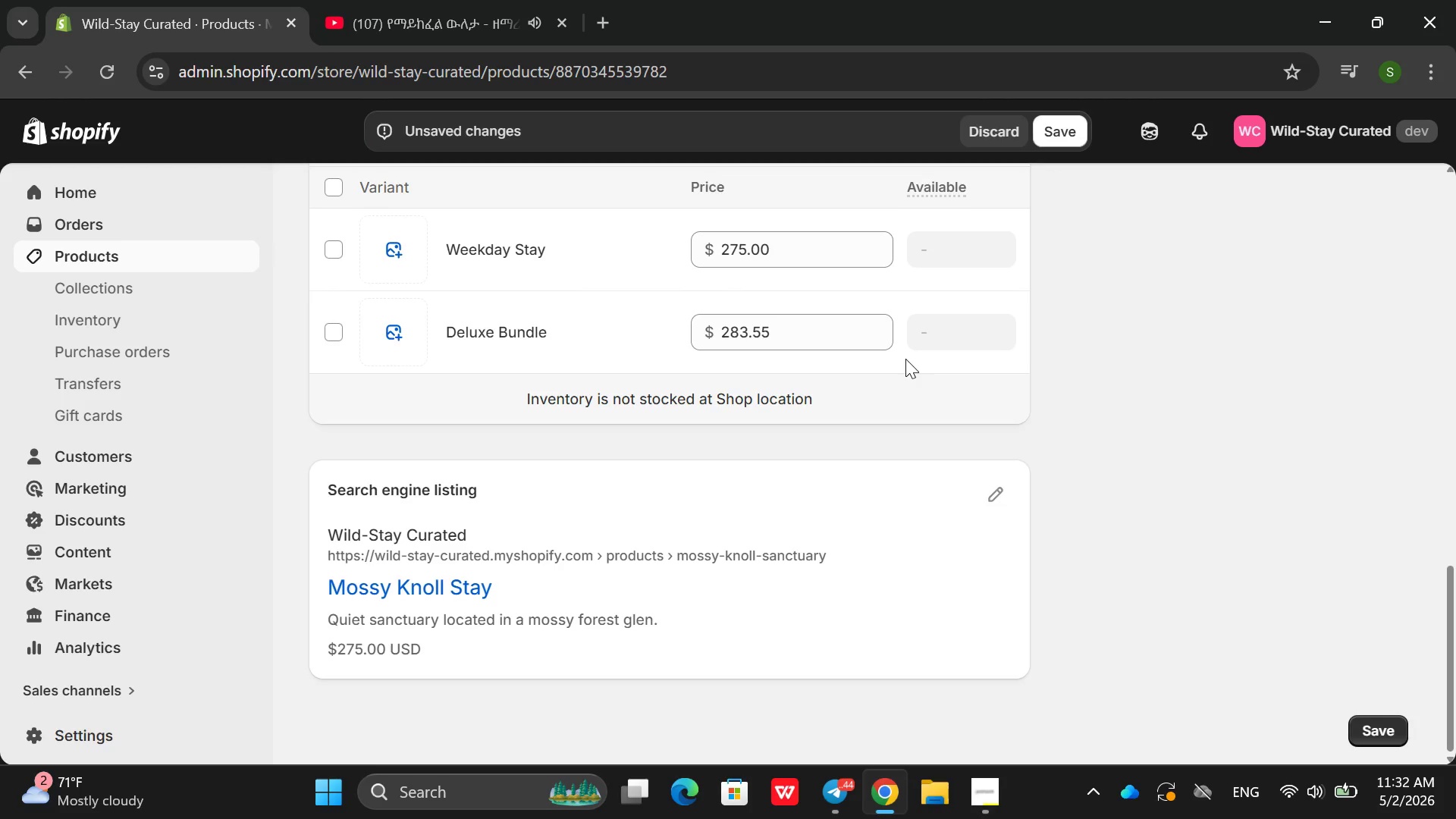 
left_click([1007, 494])
 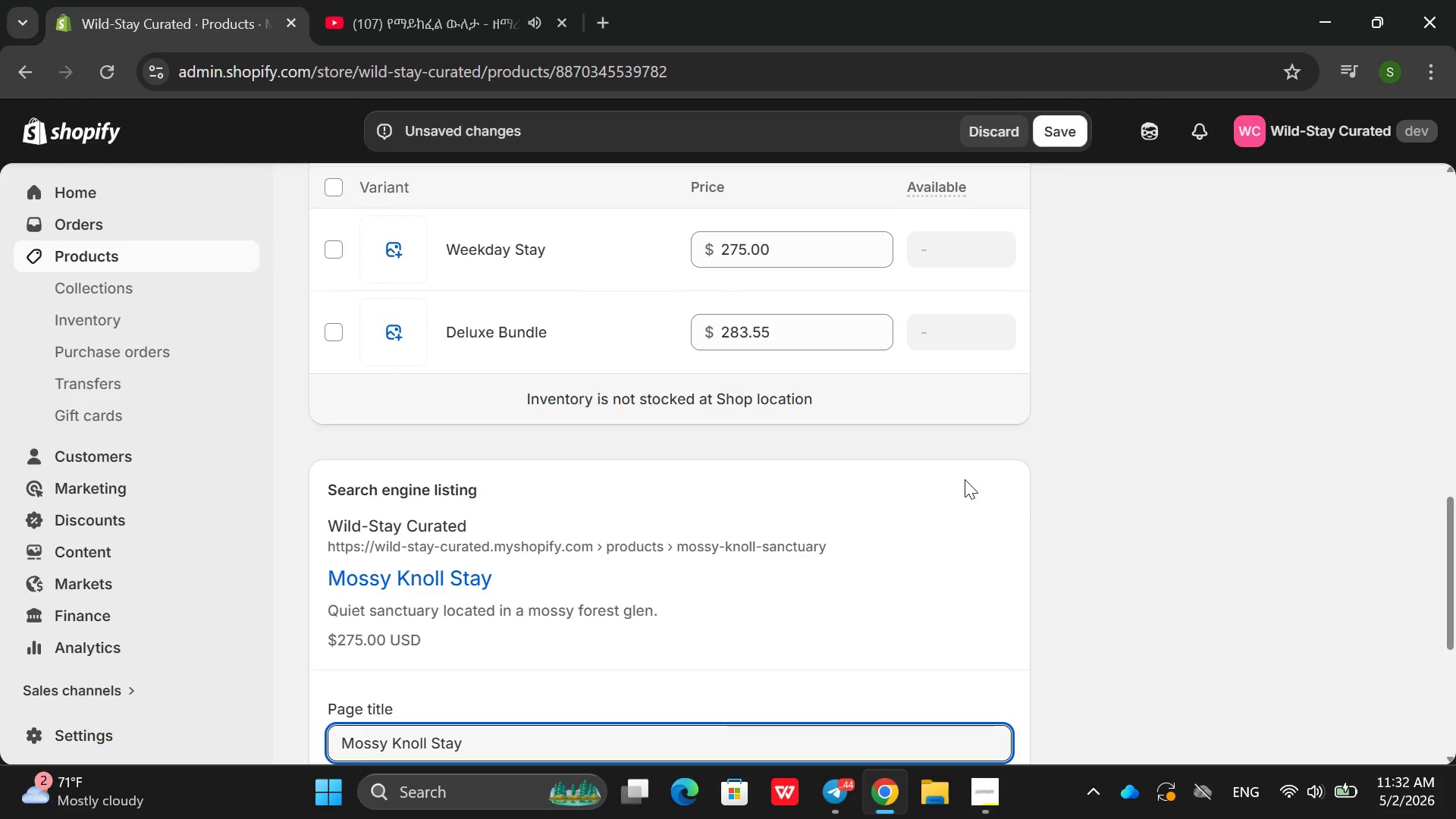 
wait(6.41)
 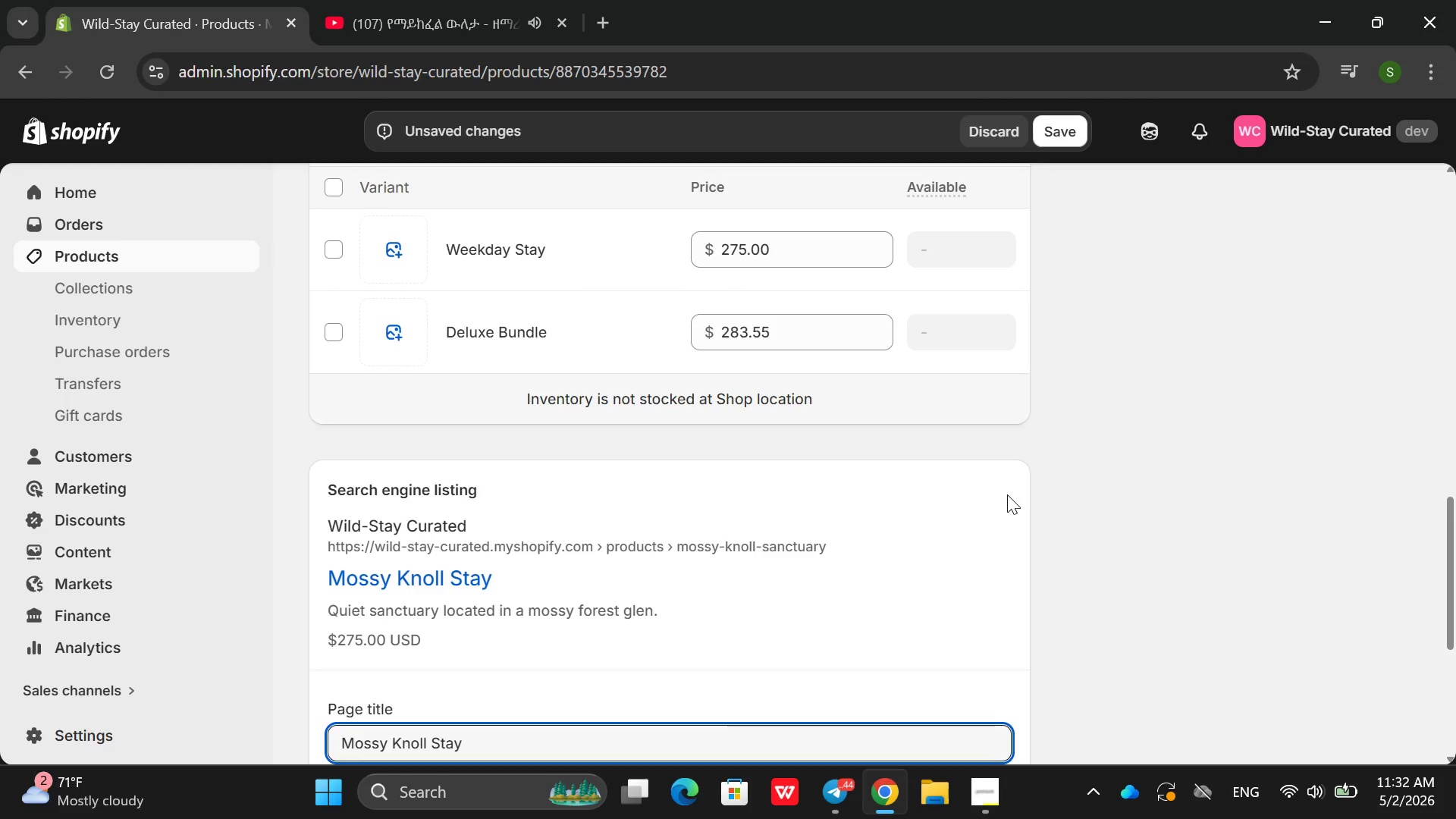 
double_click([761, 461])
 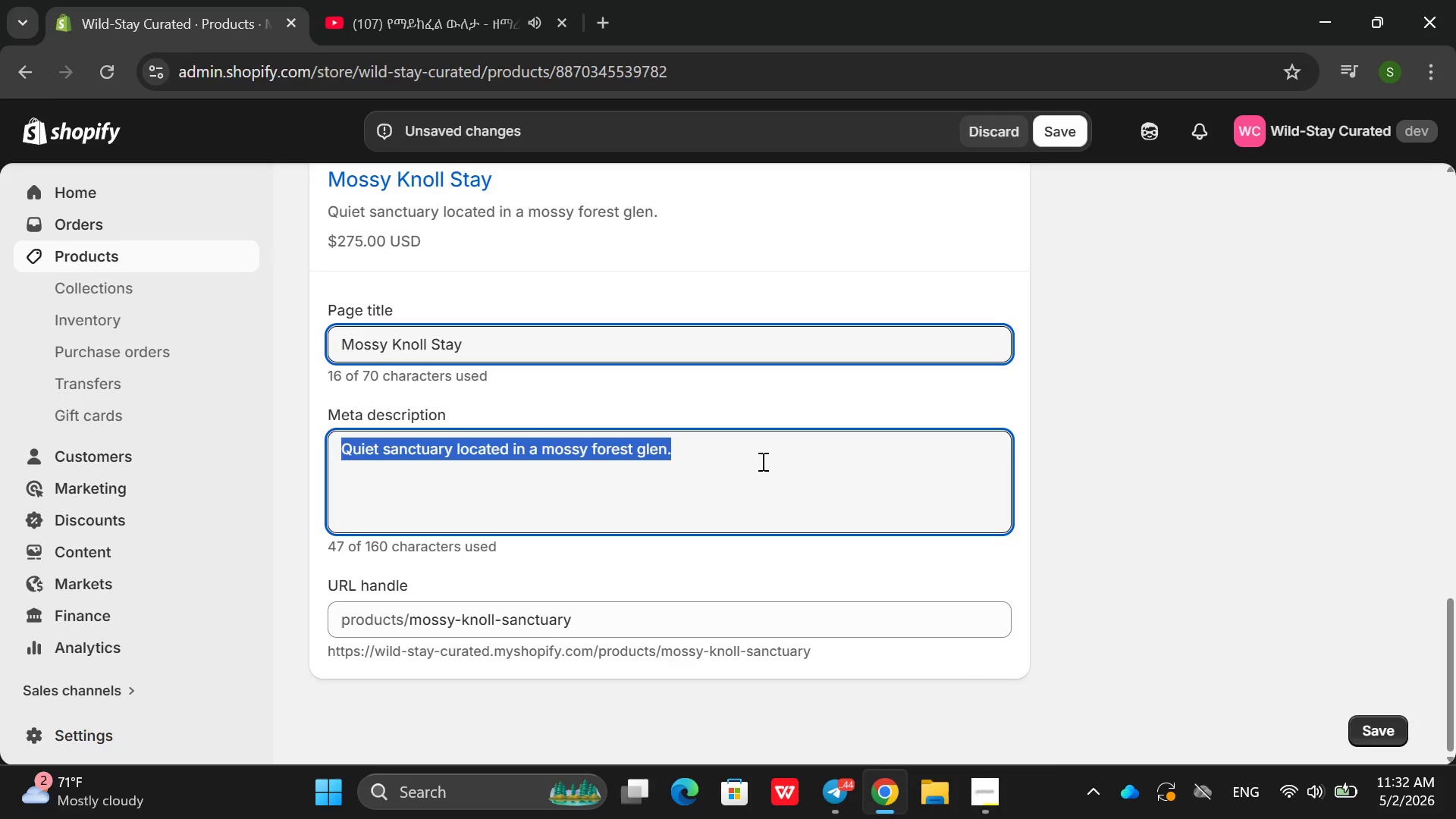 
triple_click([761, 461])
 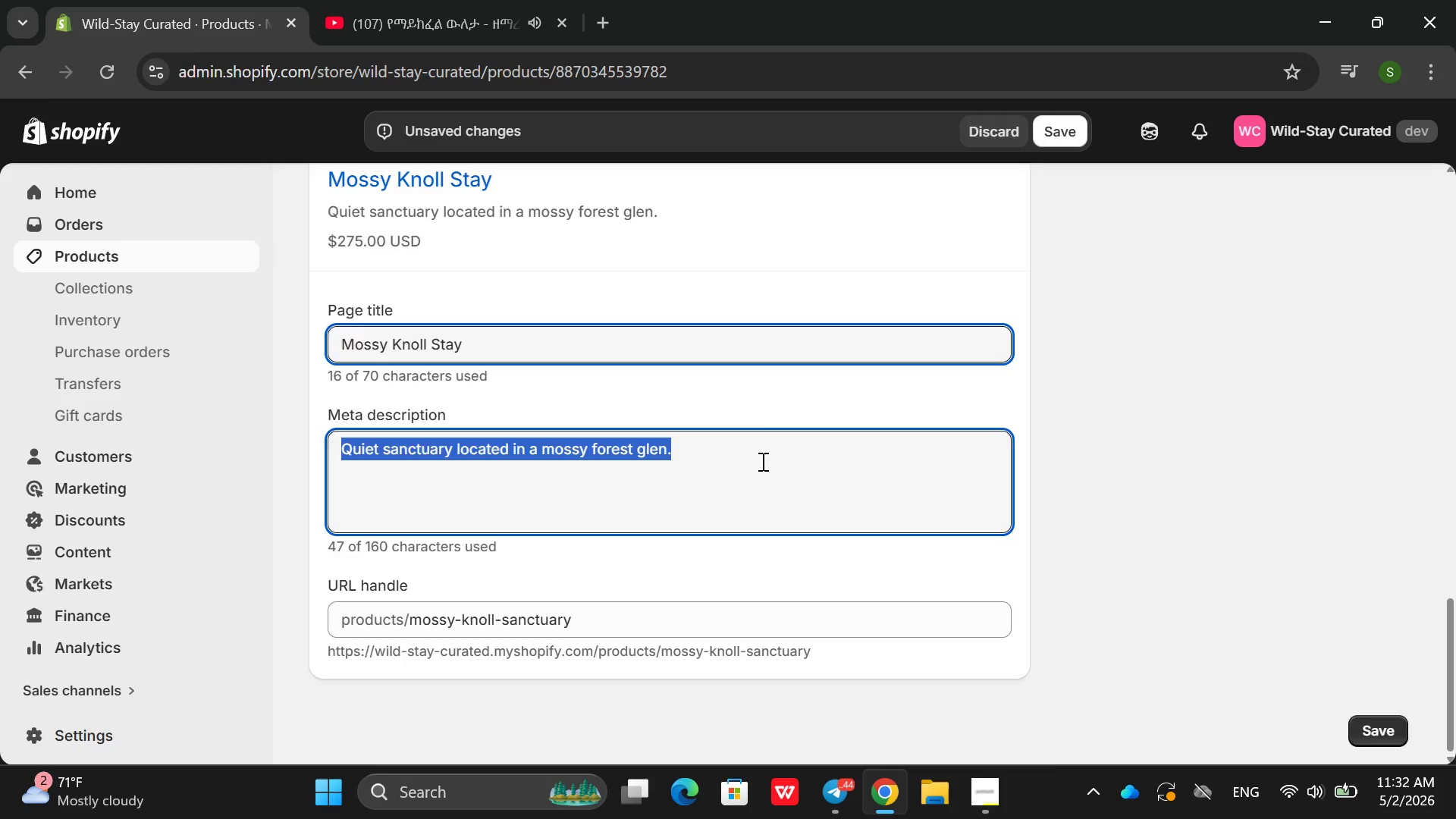 
key(Backspace)
type(Mossy Knoll Sanc)
 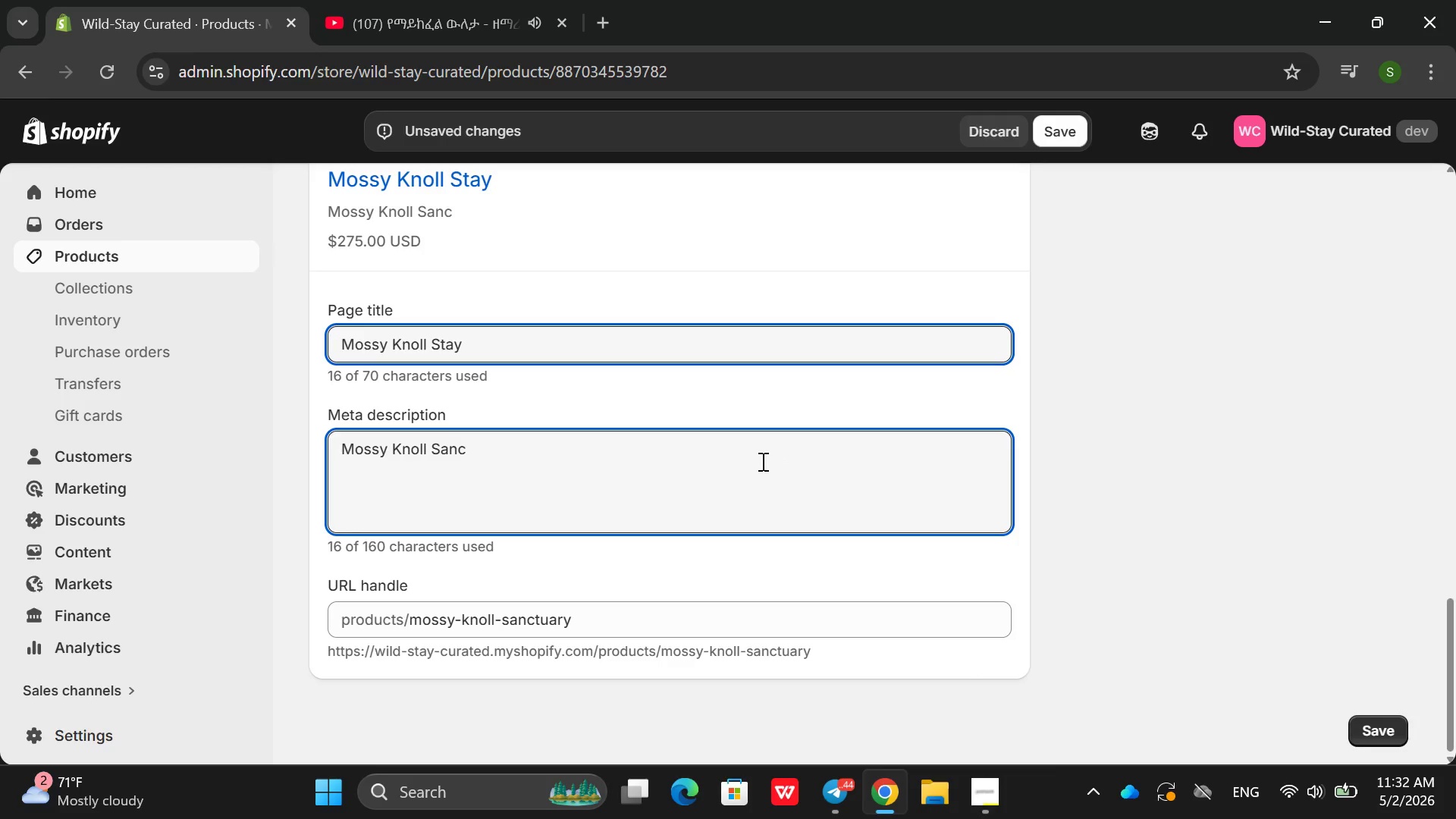 
type(tyray)
key(Backspace)
key(Backspace)
key(Backspace)
key(Backspace)
type(r)
key(Backspace)
type(uary -tiny off frid )
key(Backspace)
key(Backspace)
key(Backspace)
key(Backspace)
key(Backspace)
type(grid cabin with bed , woodstvo)
key(Backspace)
key(Backspace)
key(Backspace)
 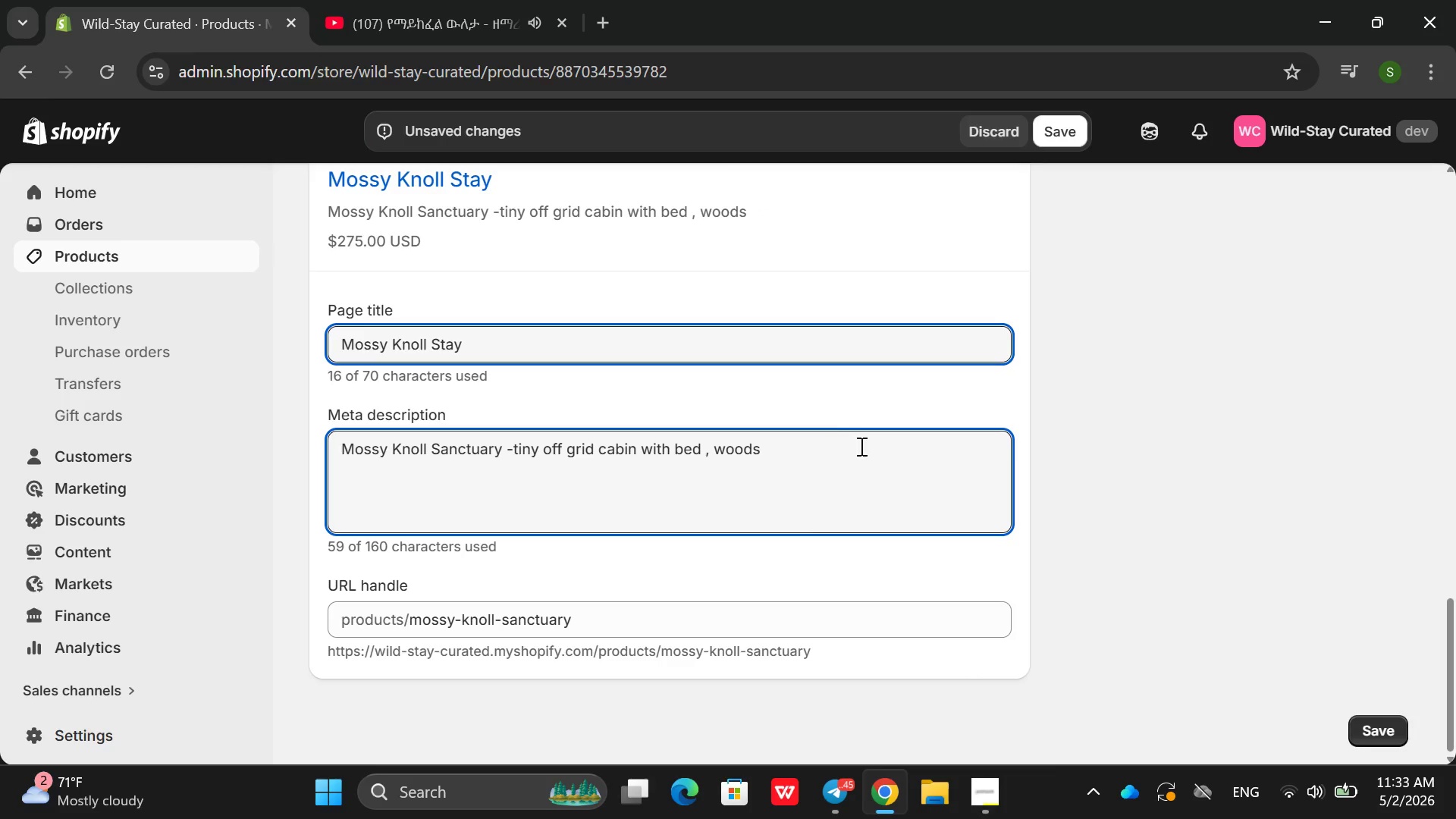 
key(Backspace)
type( stove )
key(Backspace)
type(, solar lan)
key(Backspace)
type(tents)
key(Backspace)
 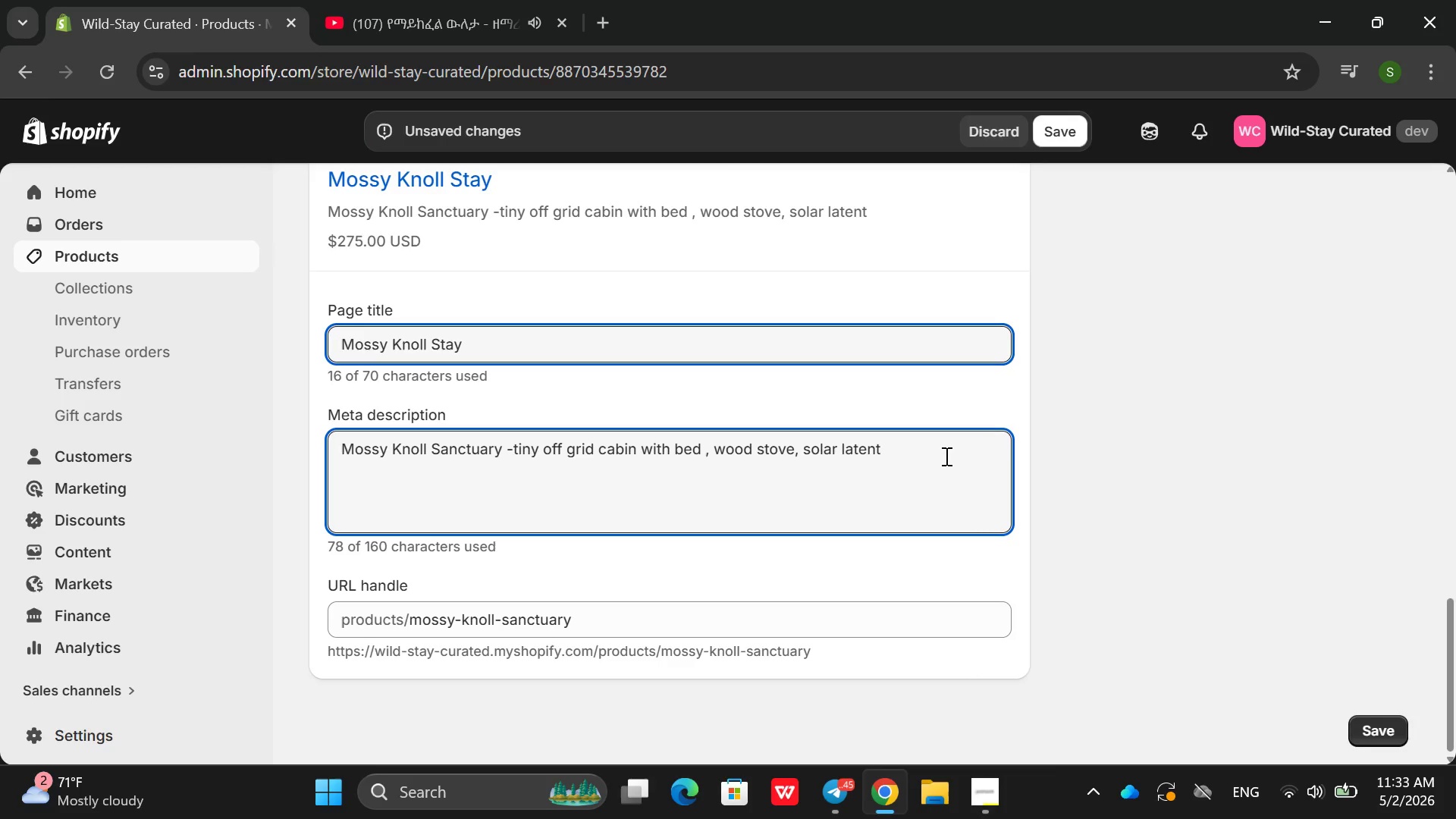 
key(Backspace)
key(Backspace)
key(Backspace)
key(Backspace)
type(ntern, and forest view. No wi)
key(Backspace)
key(Backspace)
type(Wi-Fi )
key(Backspace)
key(Backspace)
type(i , weekday or deluxe option )
key(Backspace)
type(s . A silent retre)
key(Backspace)
key(Backspace)
type(a)
key(Backspace)
key(Backspace)
type(reat for writer and mi)
key(Backspace)
type(d)
key(Backspace)
type(editators.)
 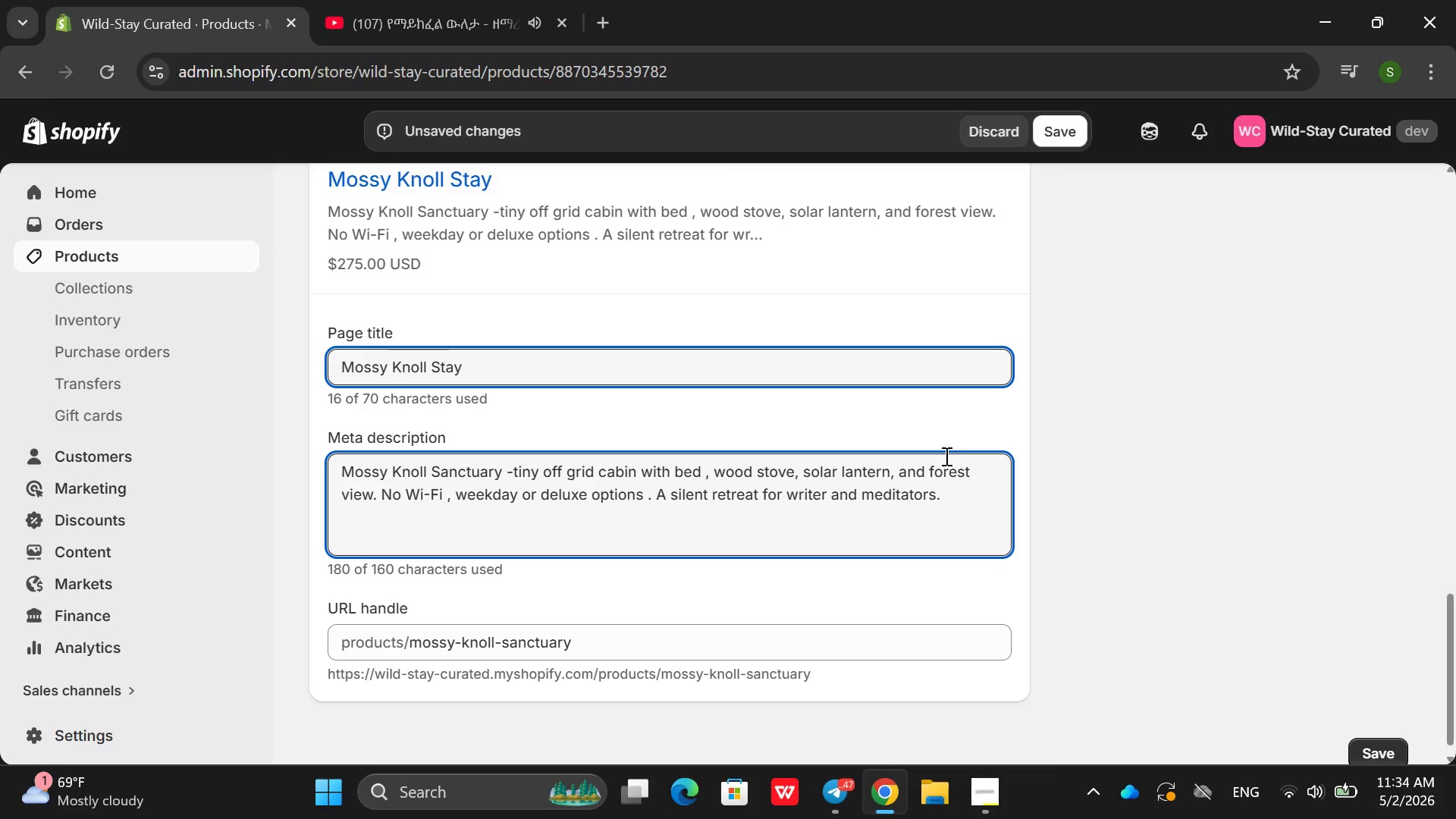 
hold_key(key=Backspace, duration=0.92)
 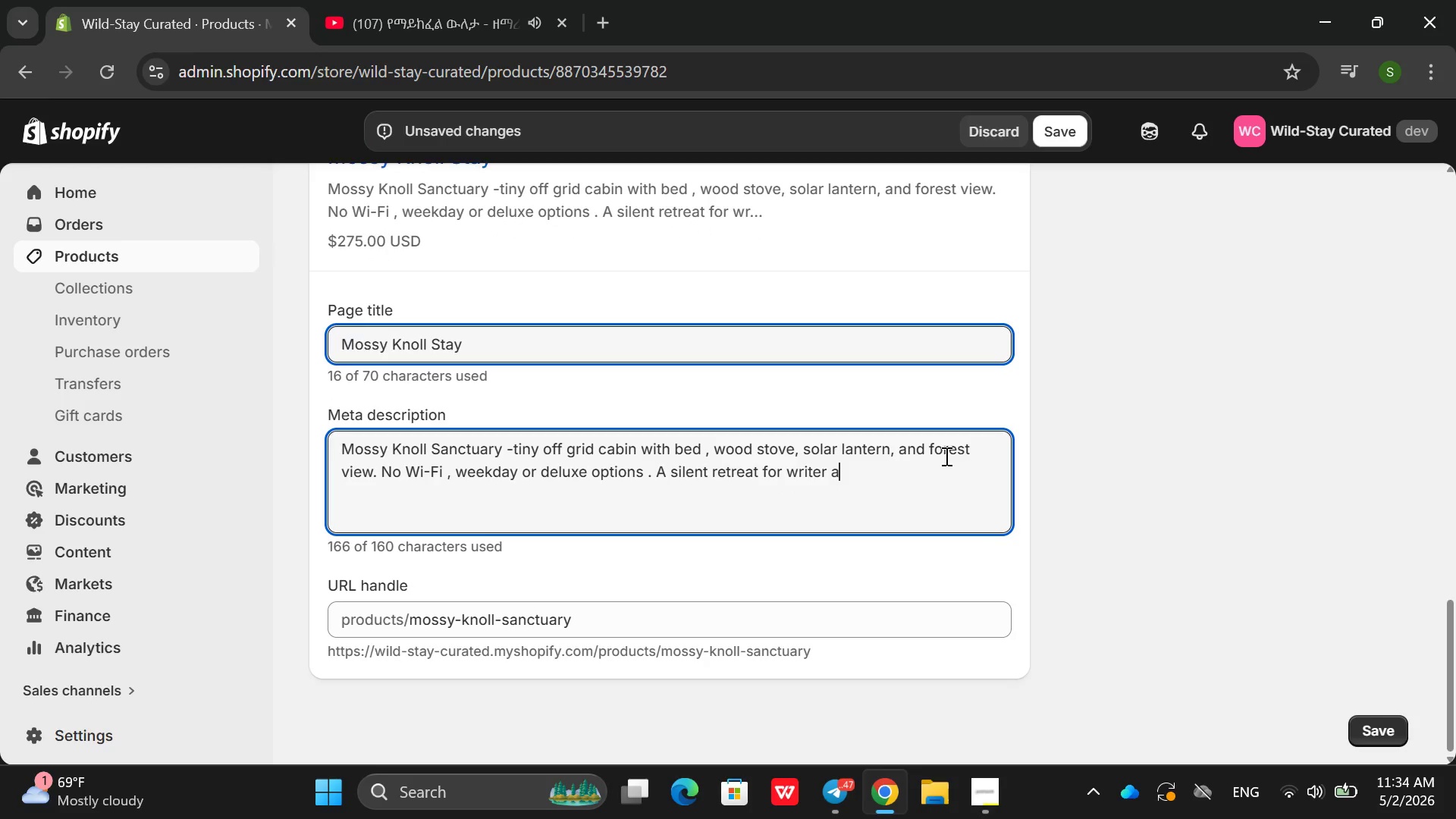 
hold_key(key=Backspace, duration=0.83)
 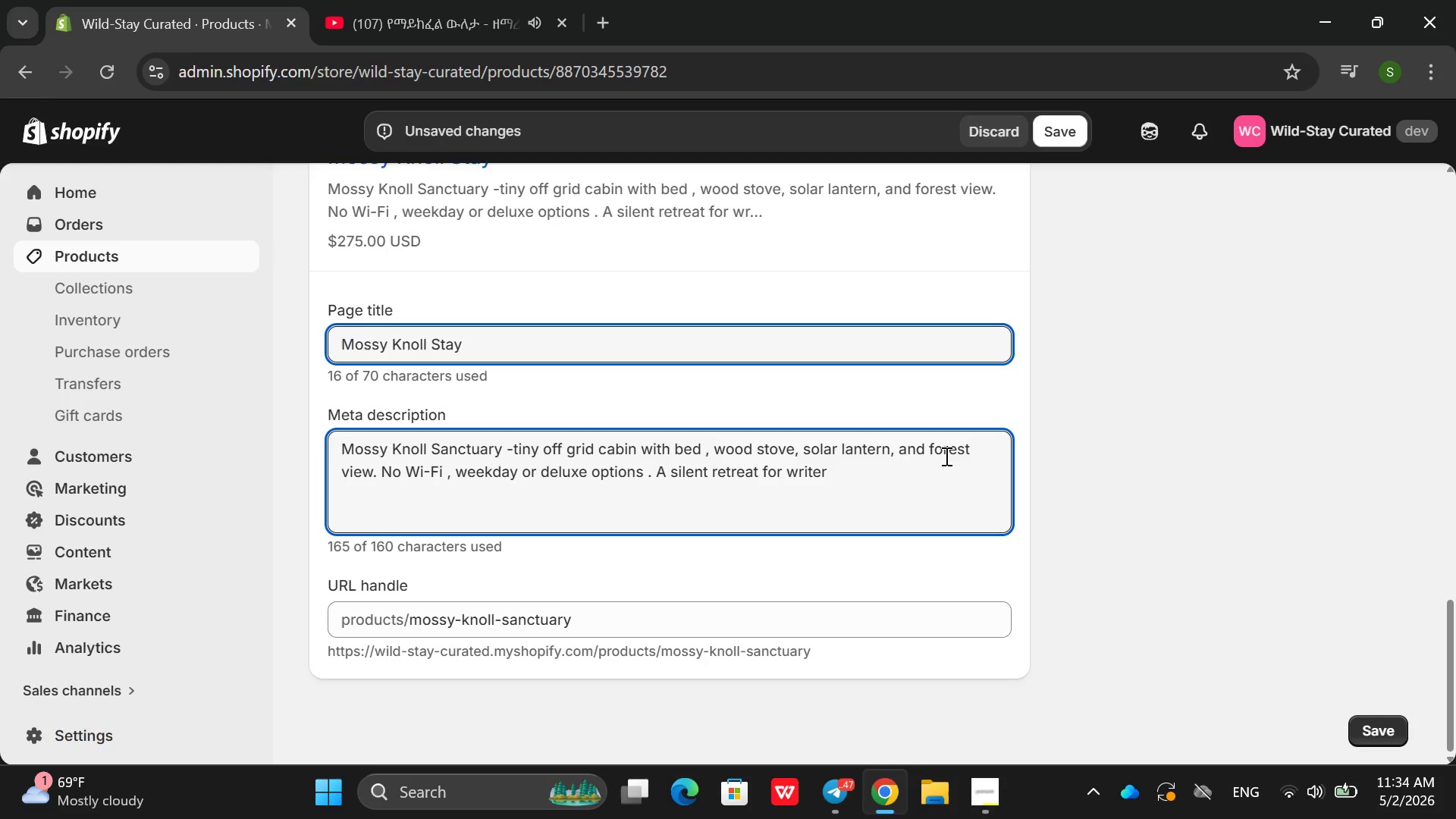 
key(Backspace)
 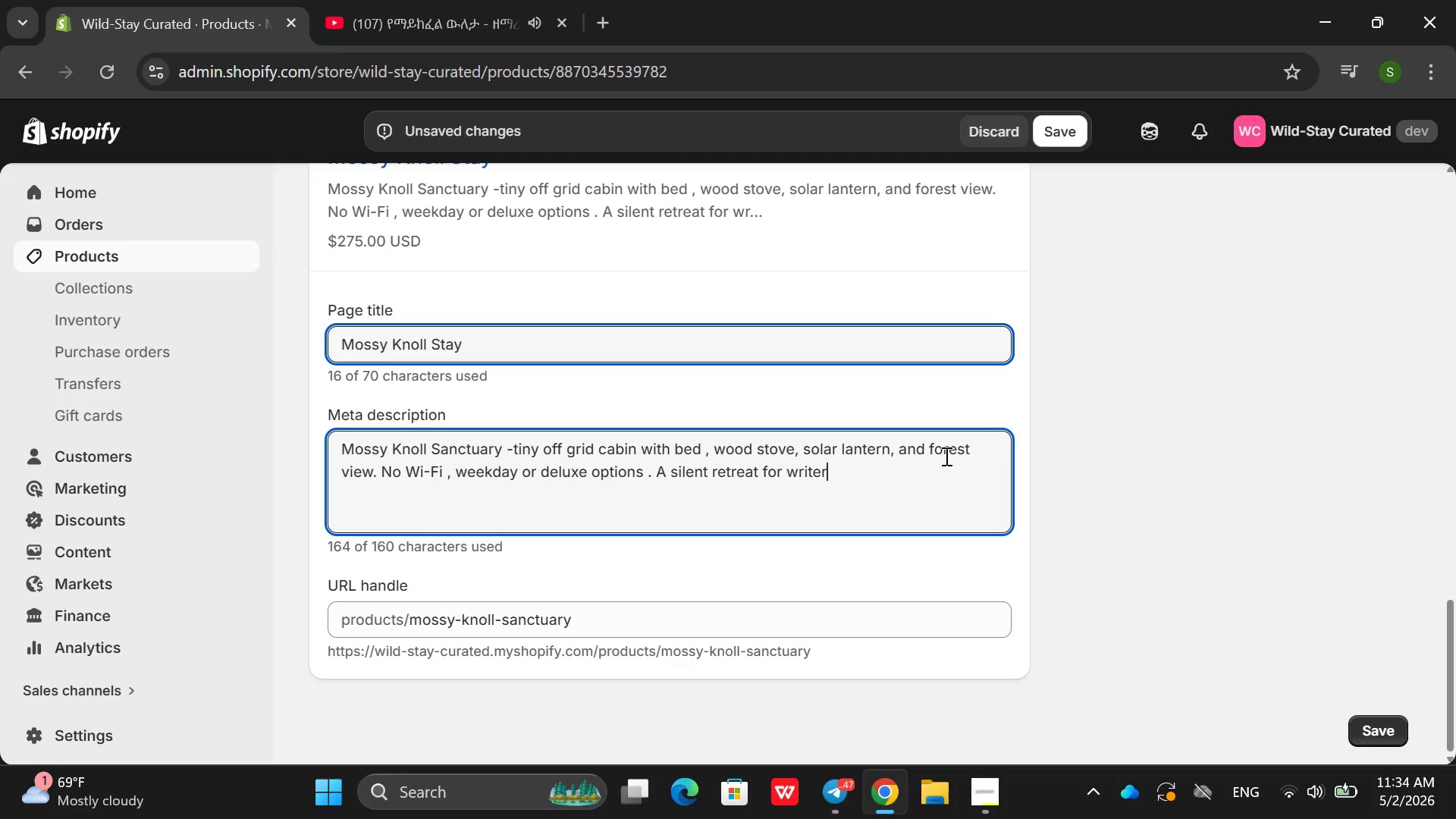 
key(Backspace)
 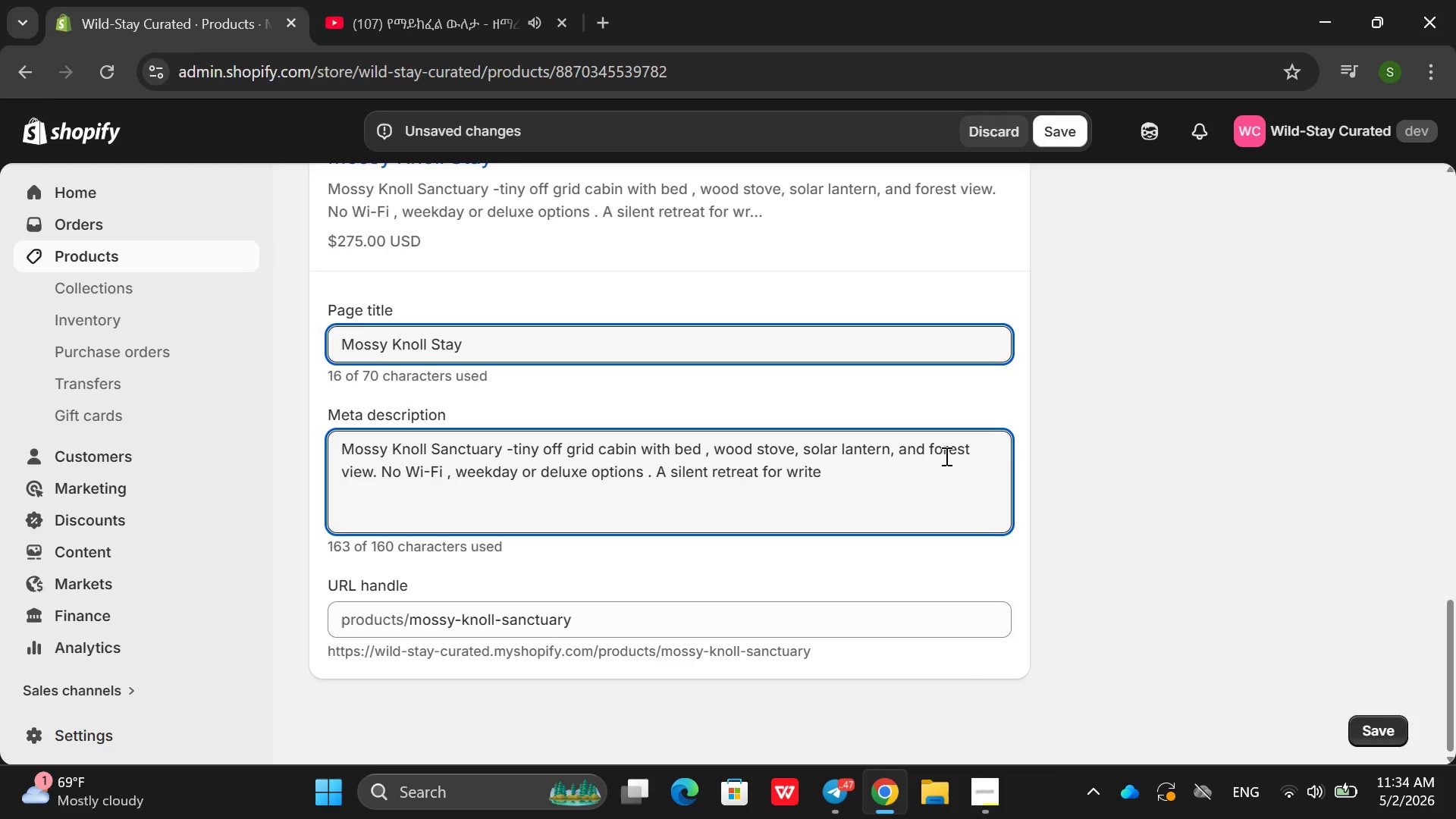 
key(Backspace)
 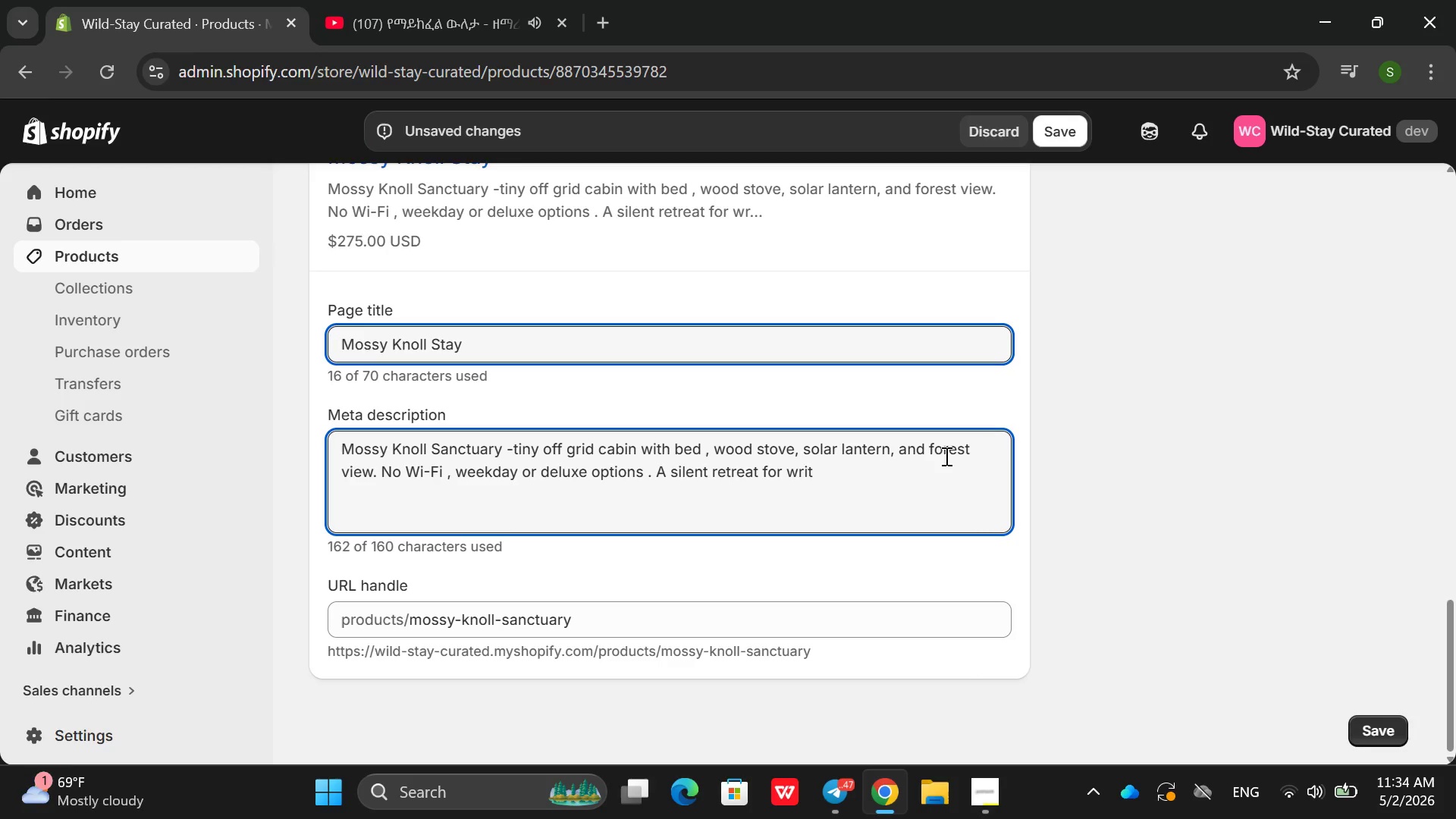 
key(Backspace)
 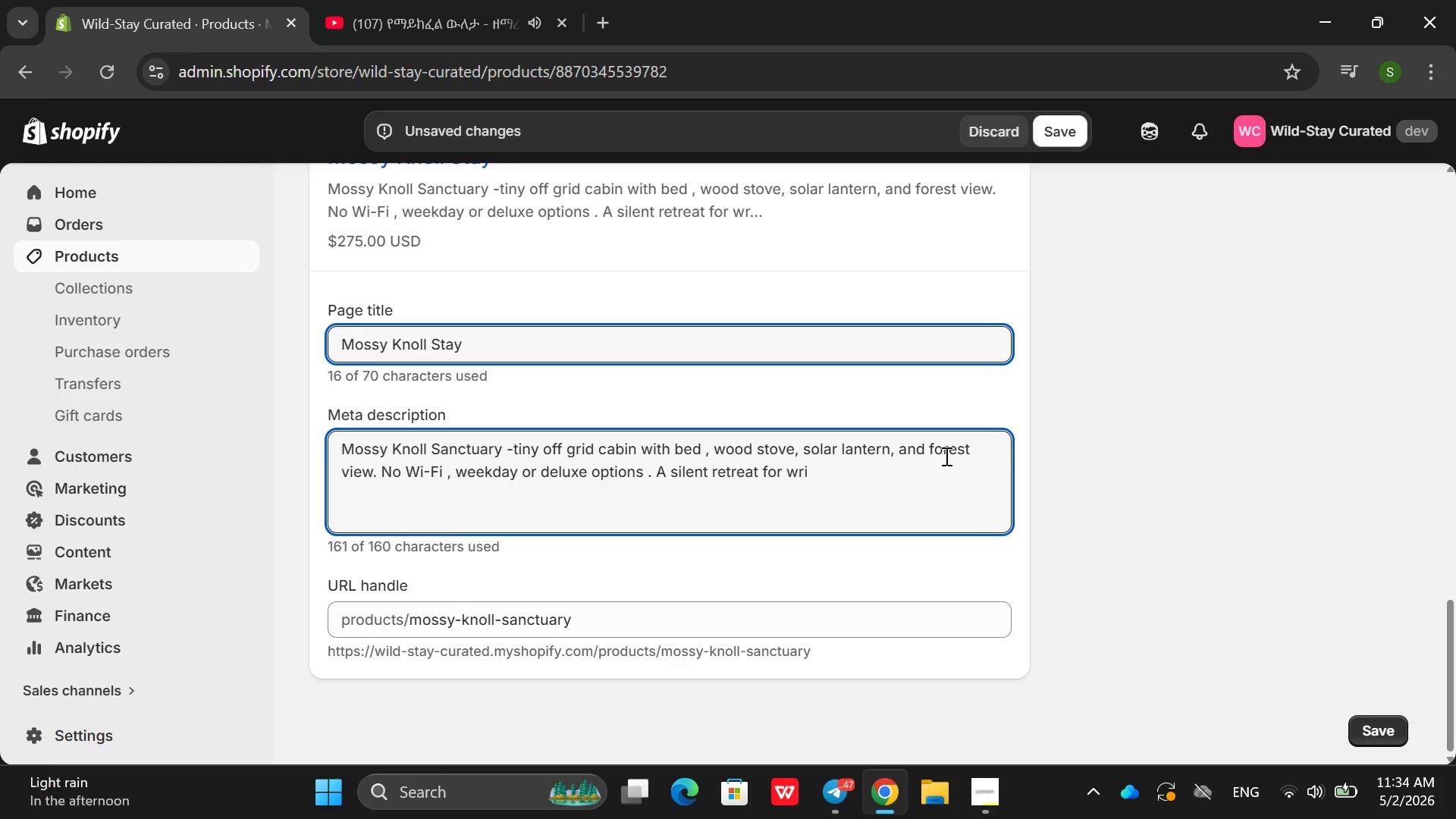 
key(Backspace)
 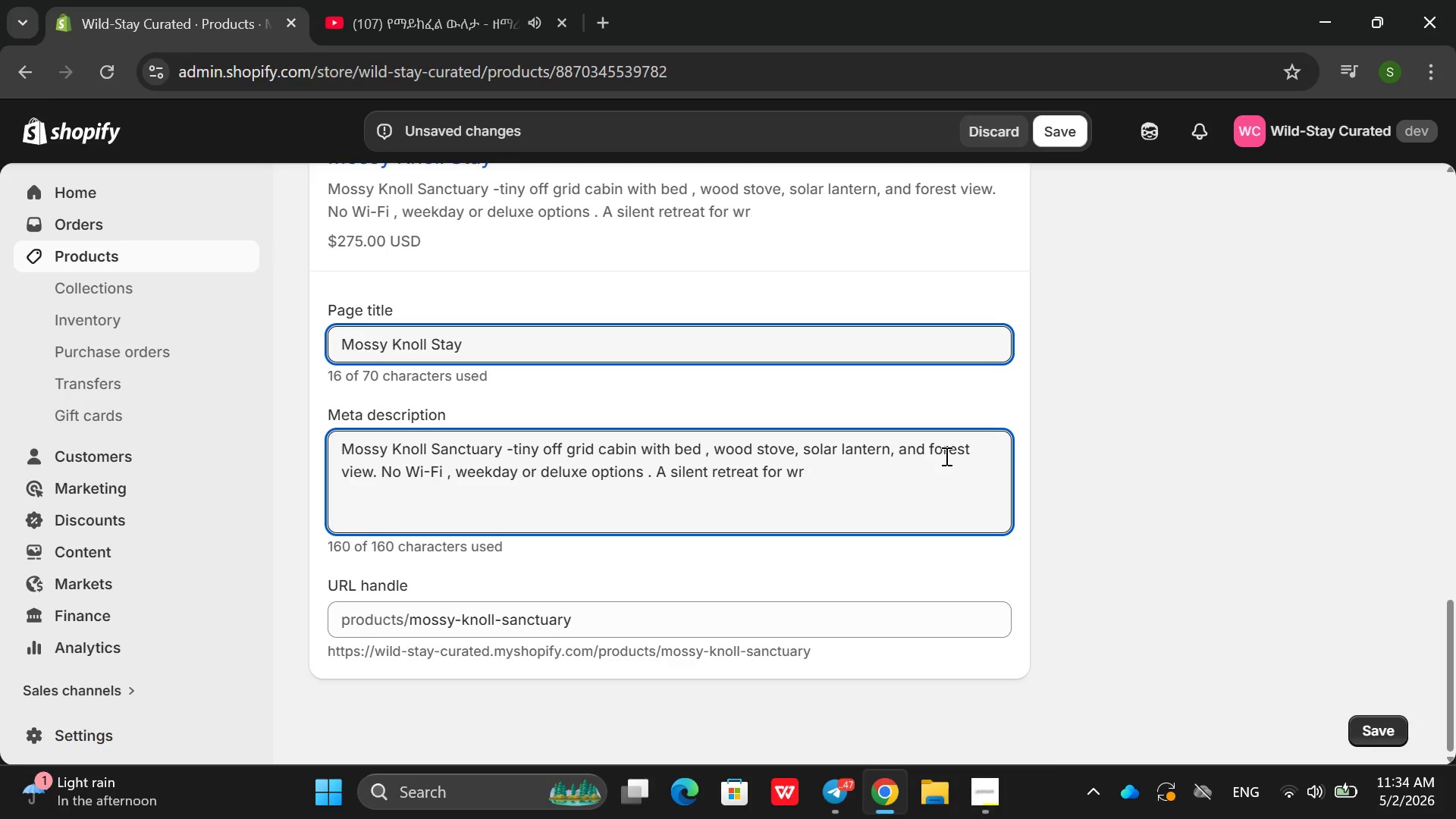 
key(Backspace)
 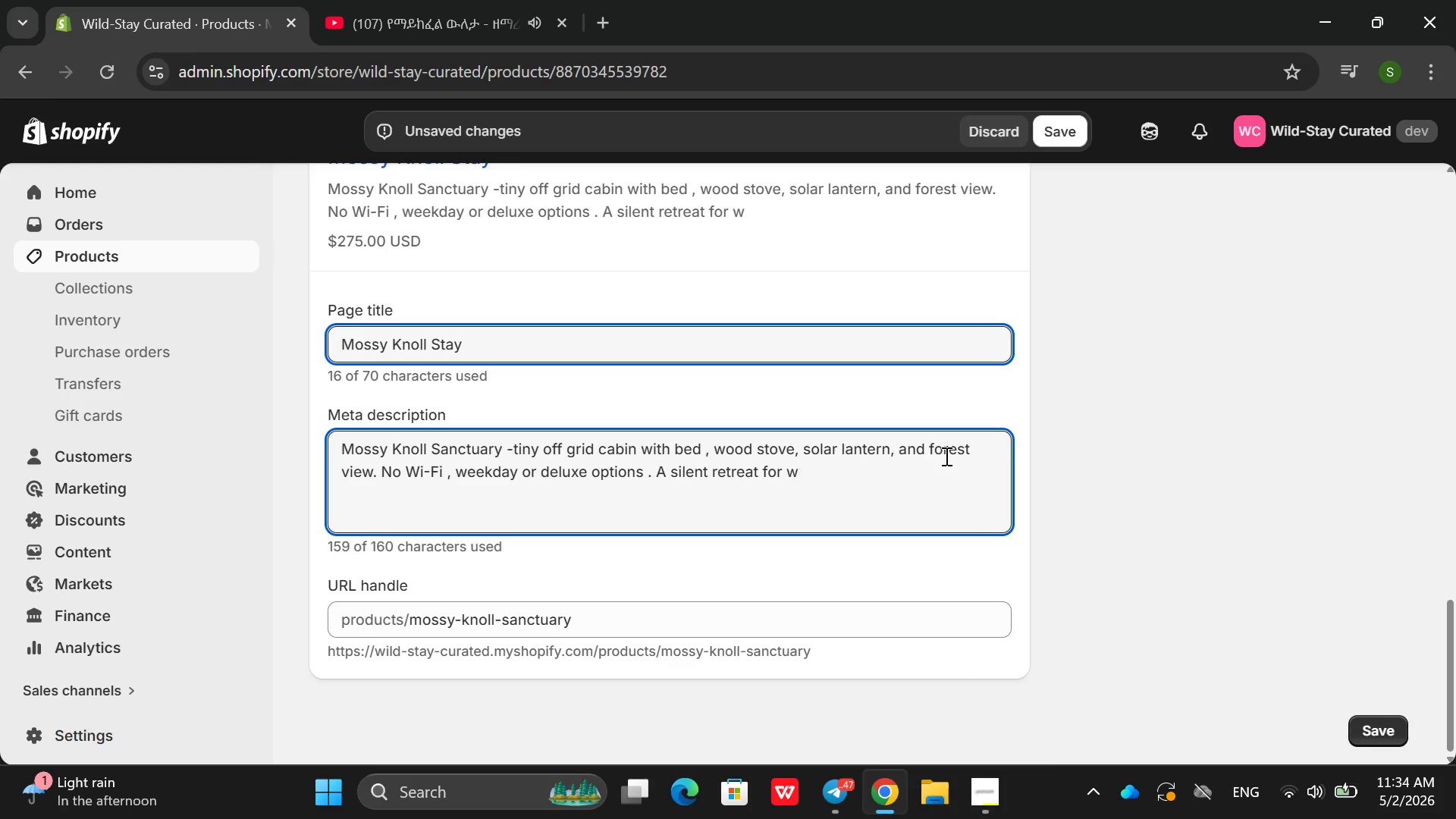 
key(Backspace)
 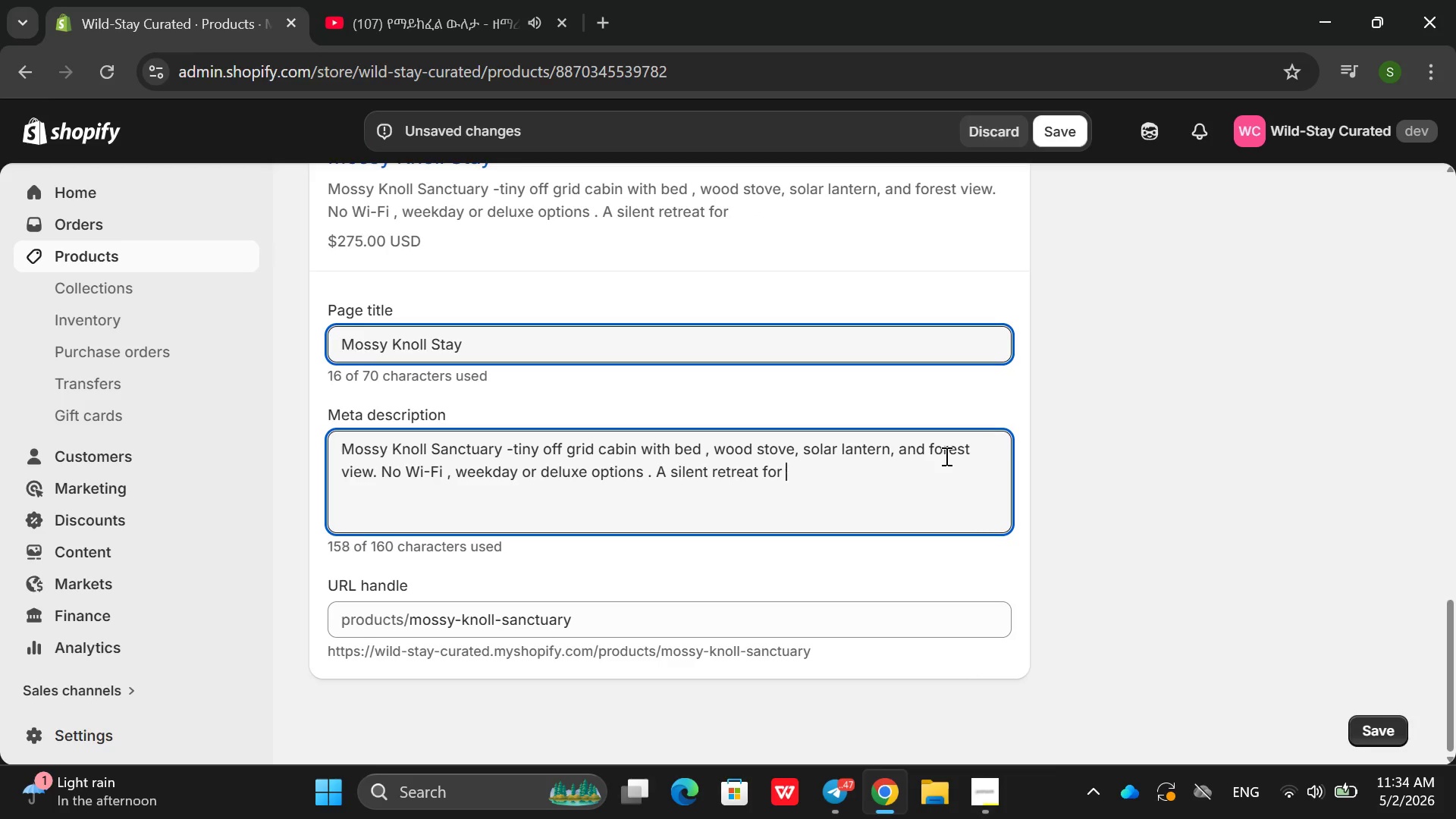 
key(Backspace)
 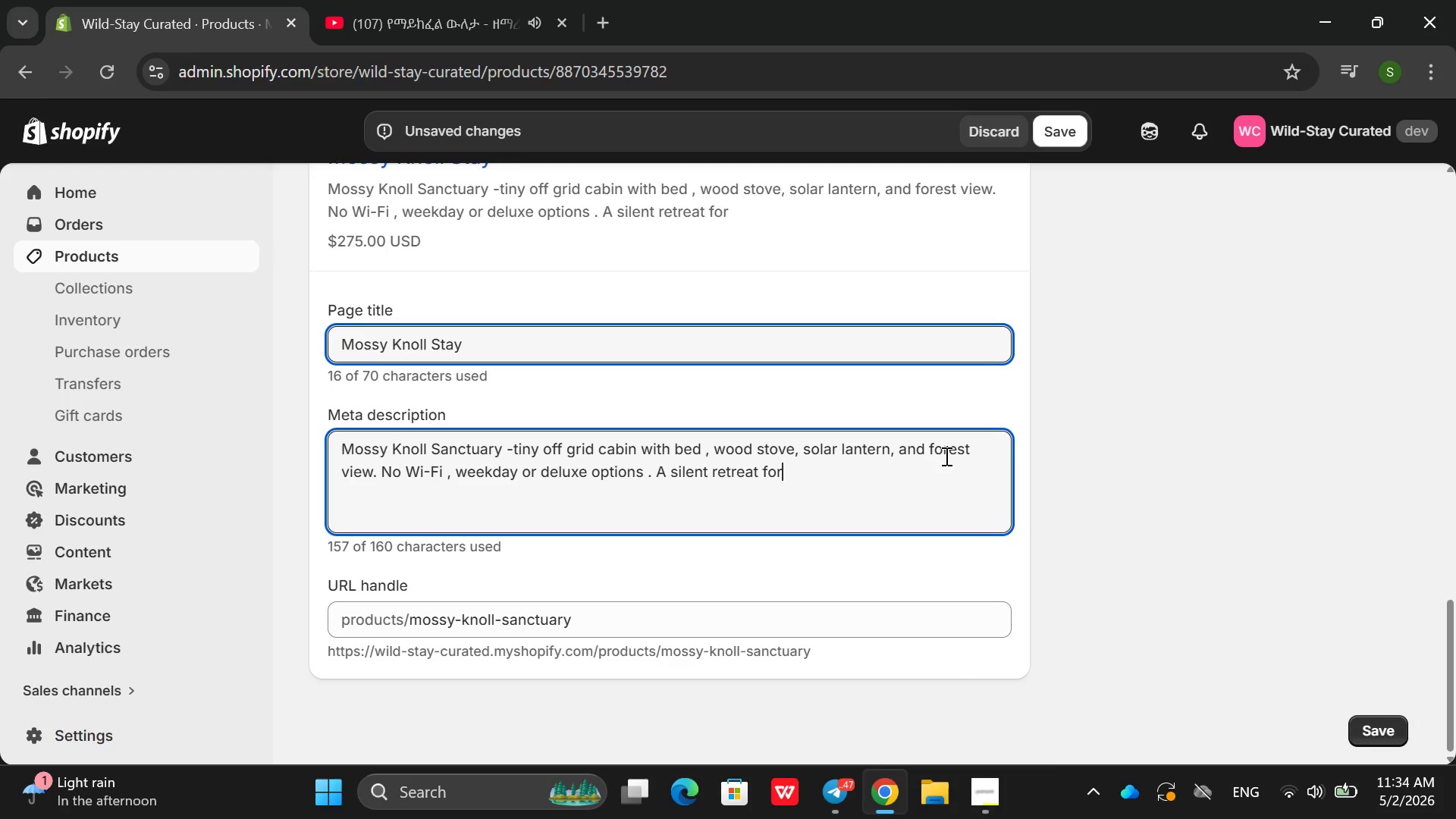 
key(Backspace)
 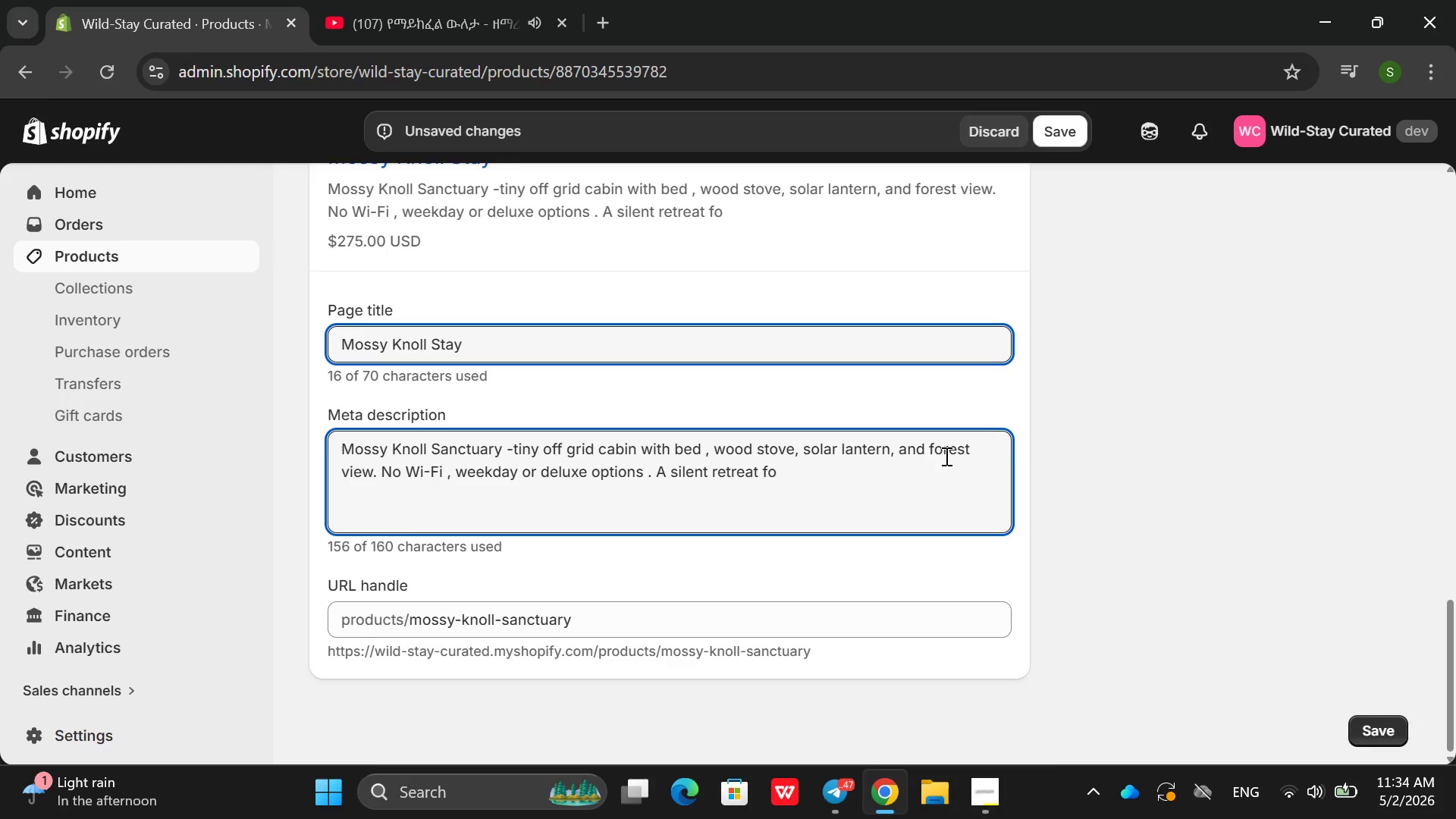 
key(Backspace)
 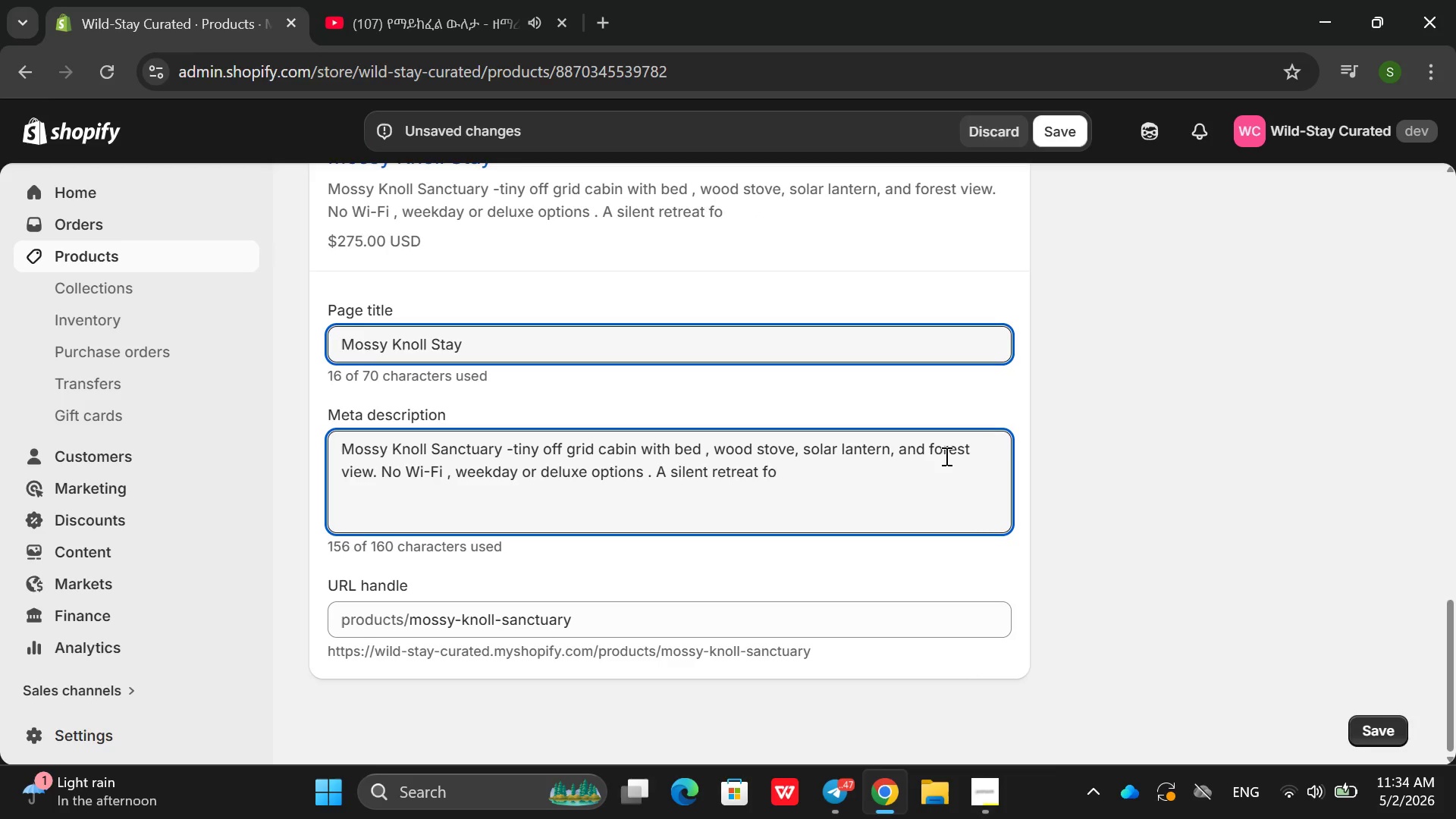 
key(Backspace)
 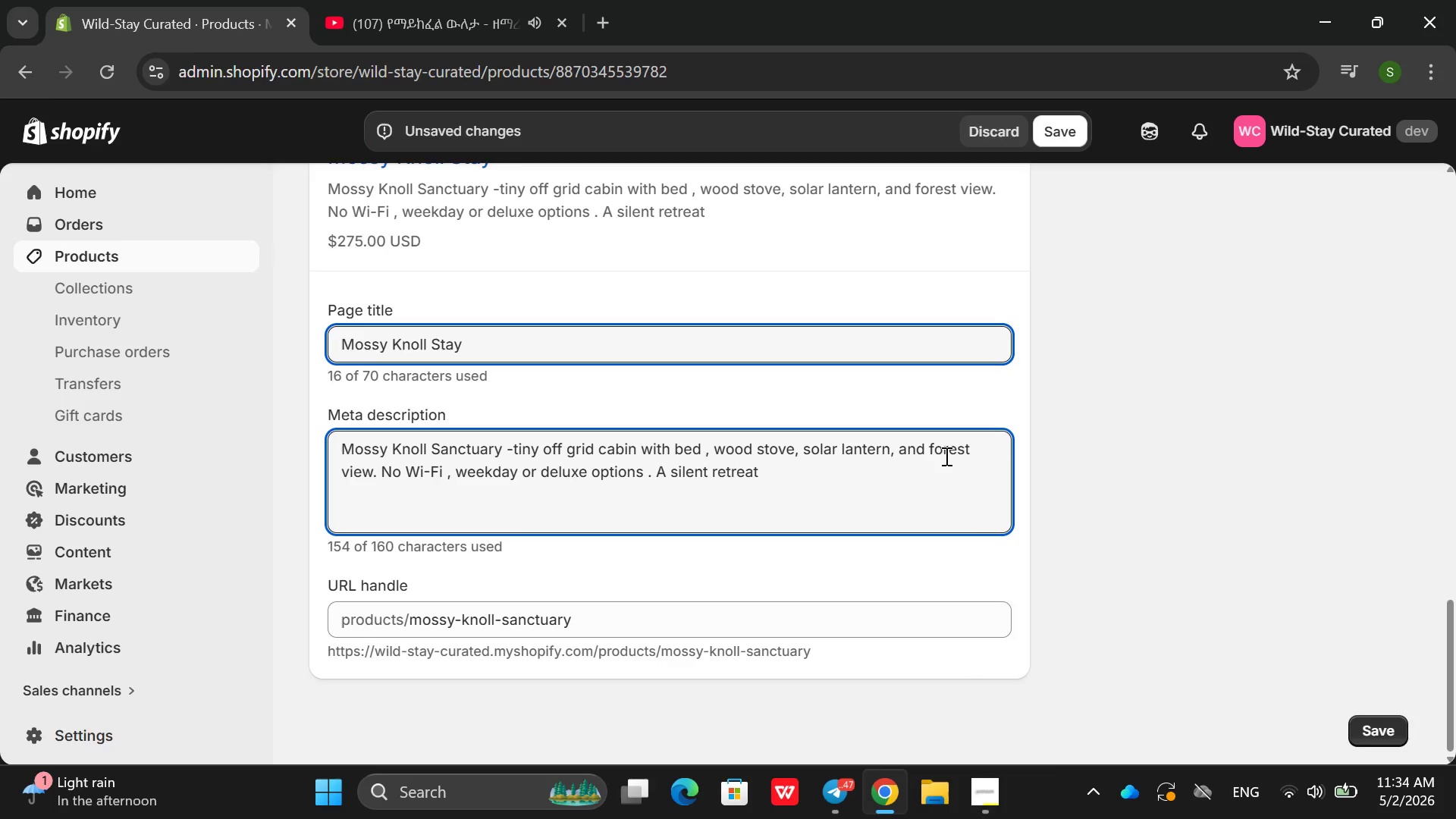 
key(Backspace)
 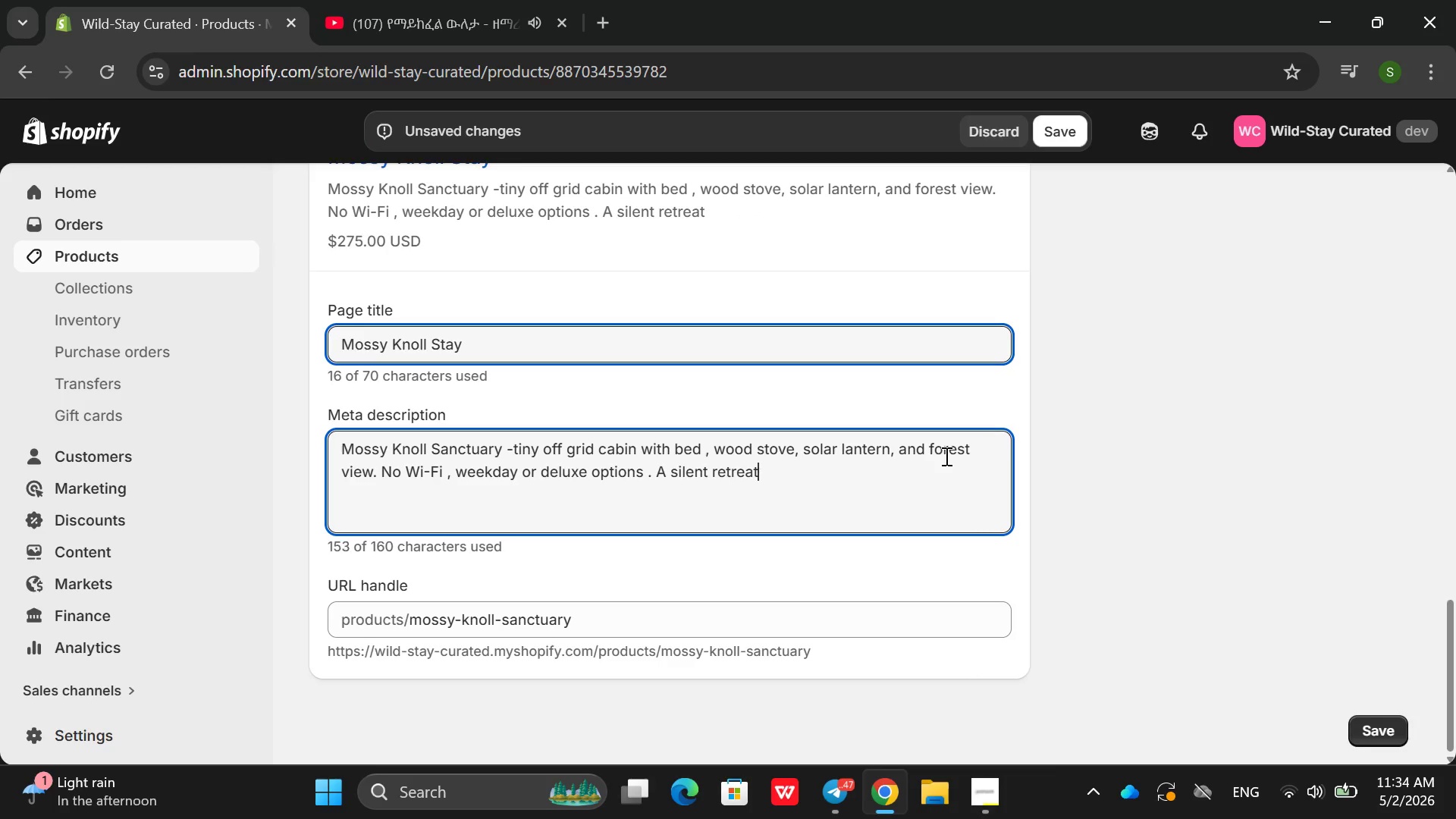 
key(Backspace)
 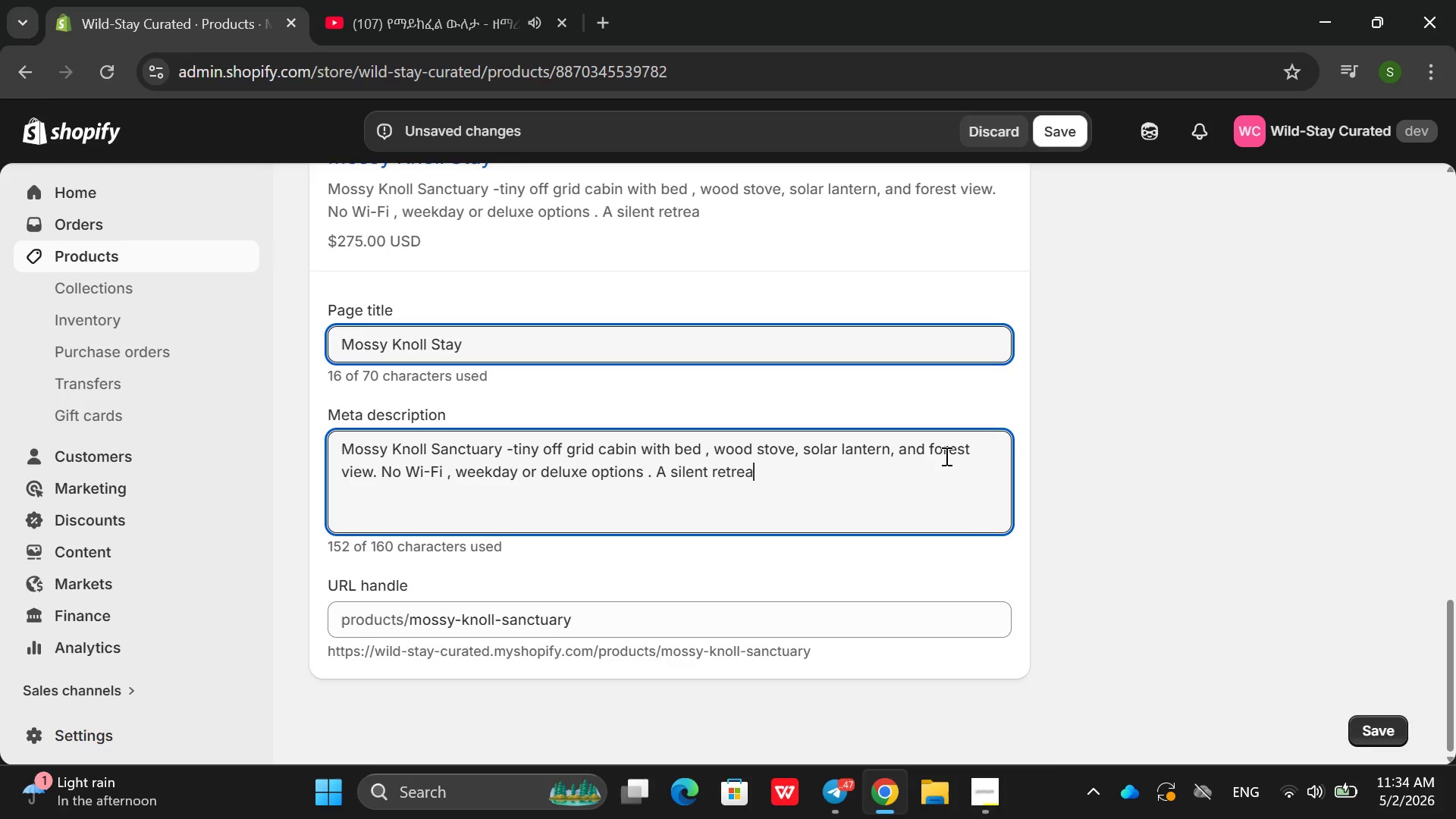 
key(Backspace)
 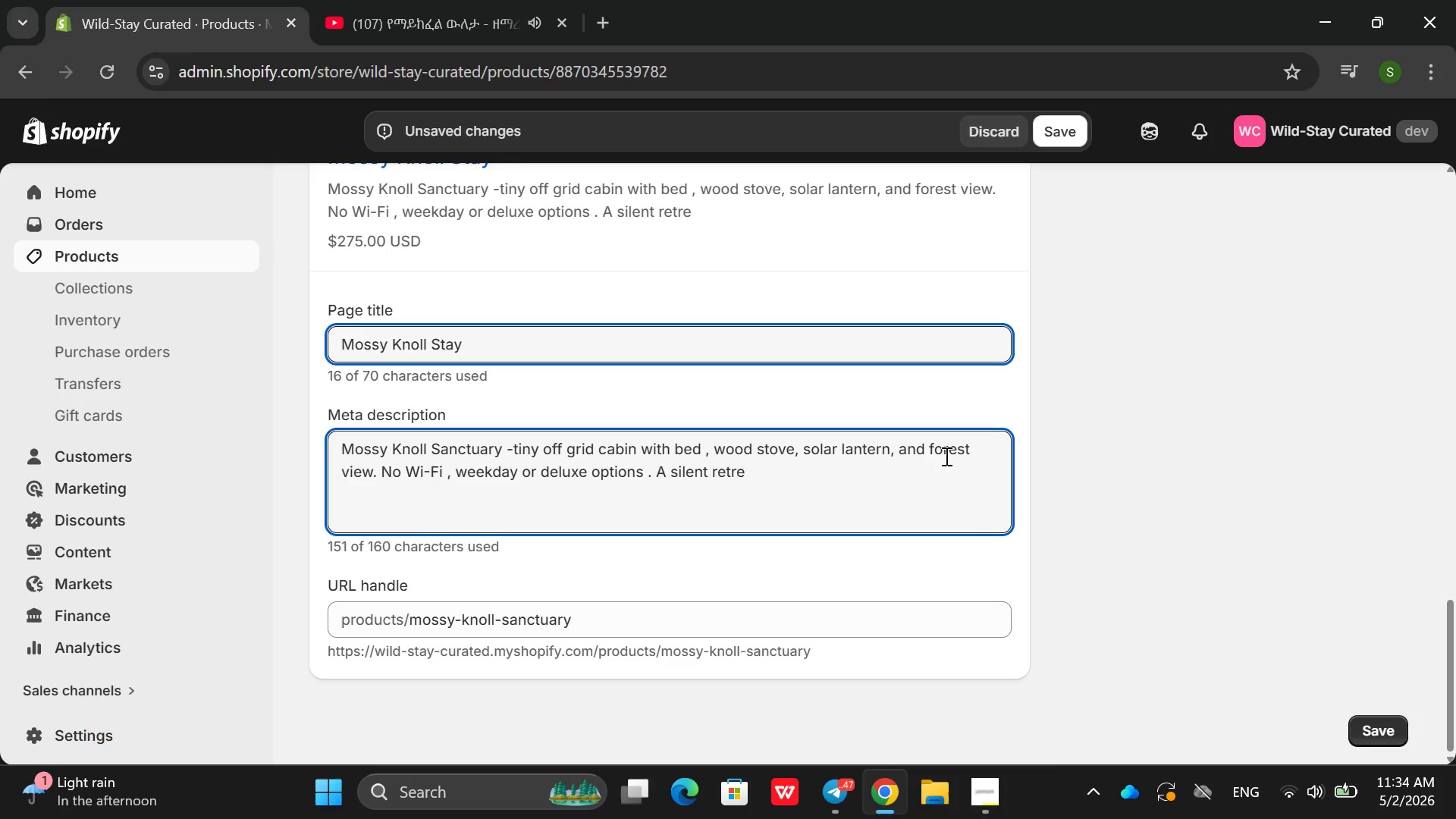 
key(Backspace)
 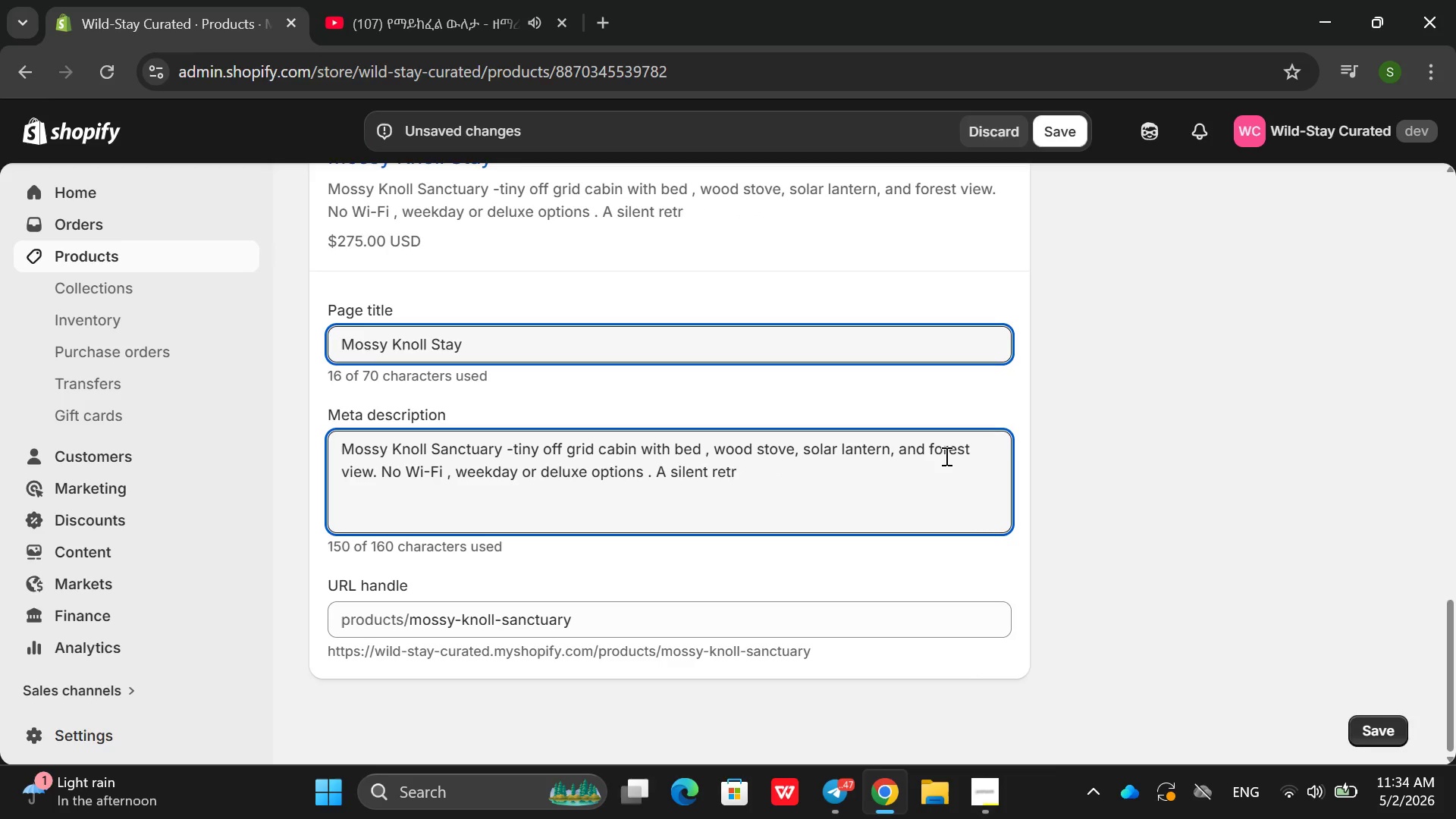 
key(Backspace)
 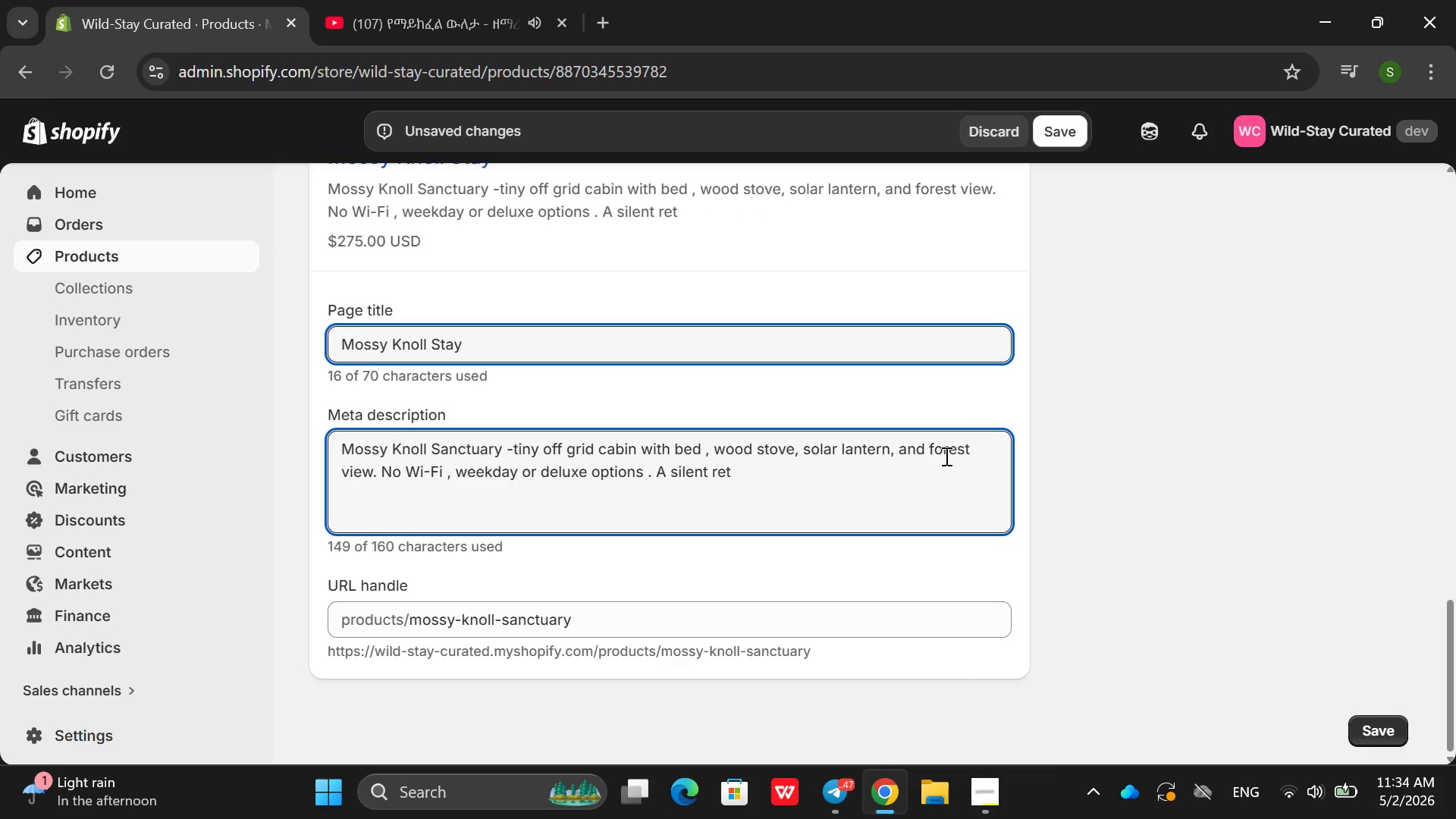 
key(Backspace)
 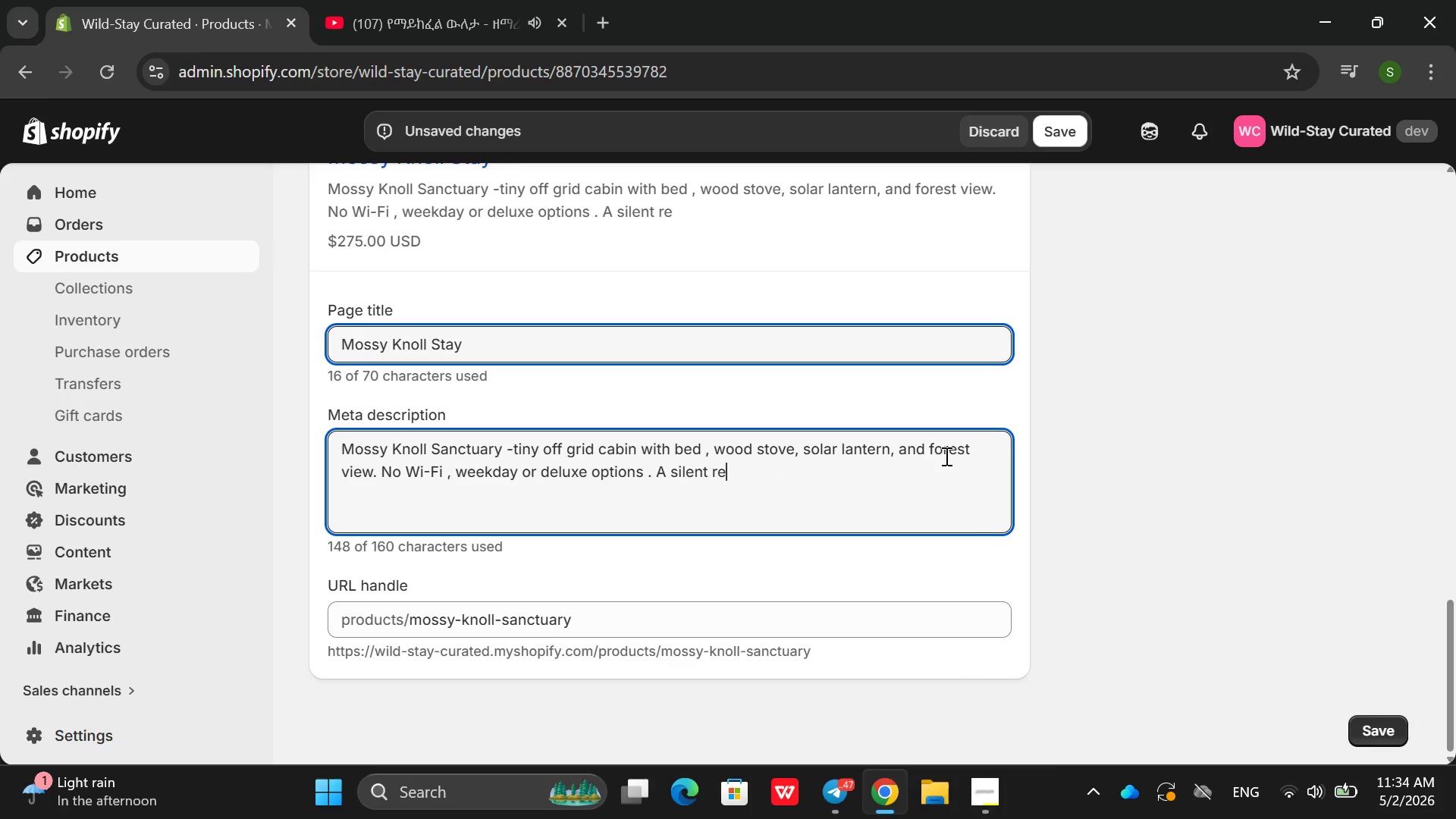 
key(Backspace)
 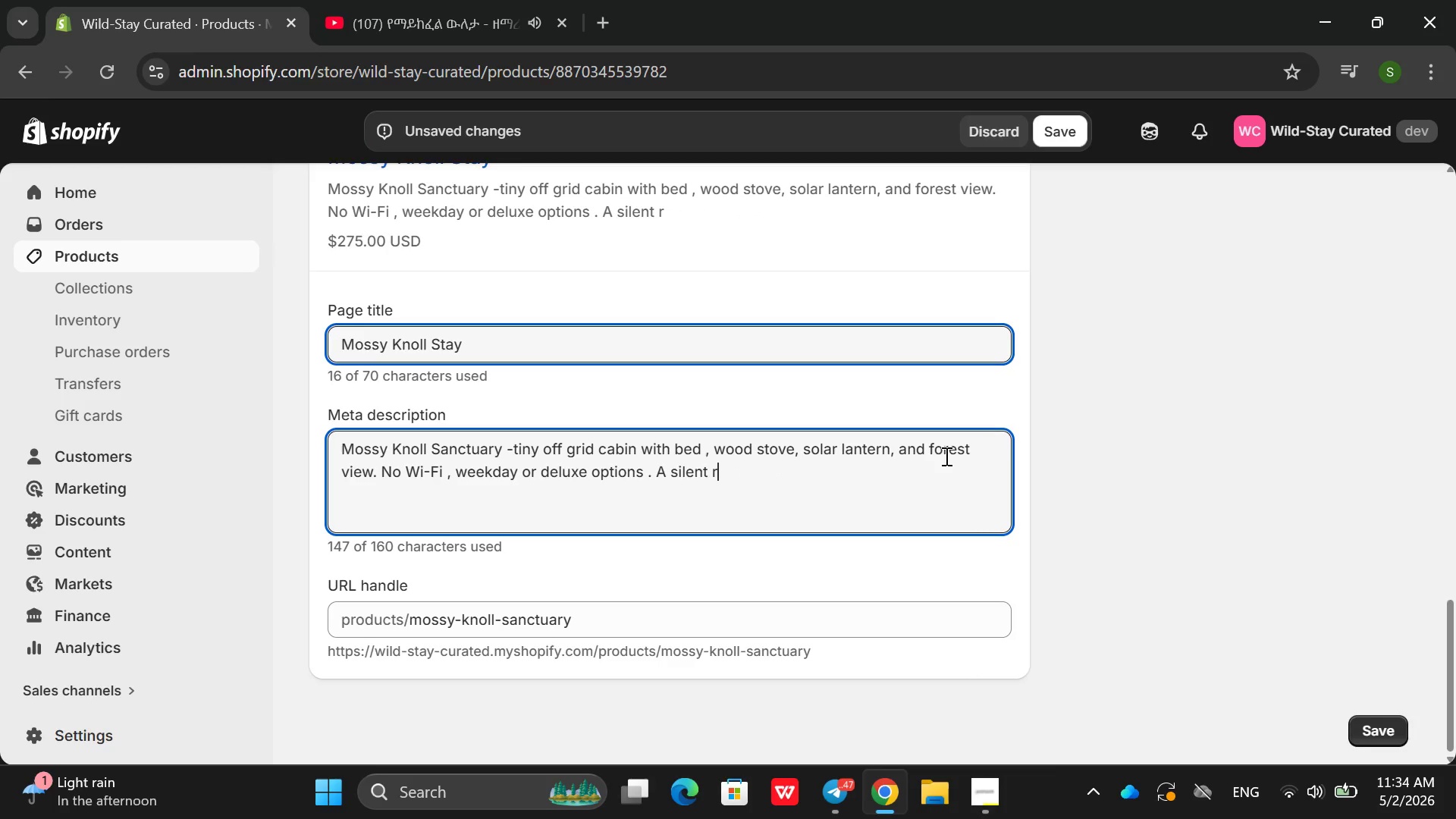 
key(Backspace)
 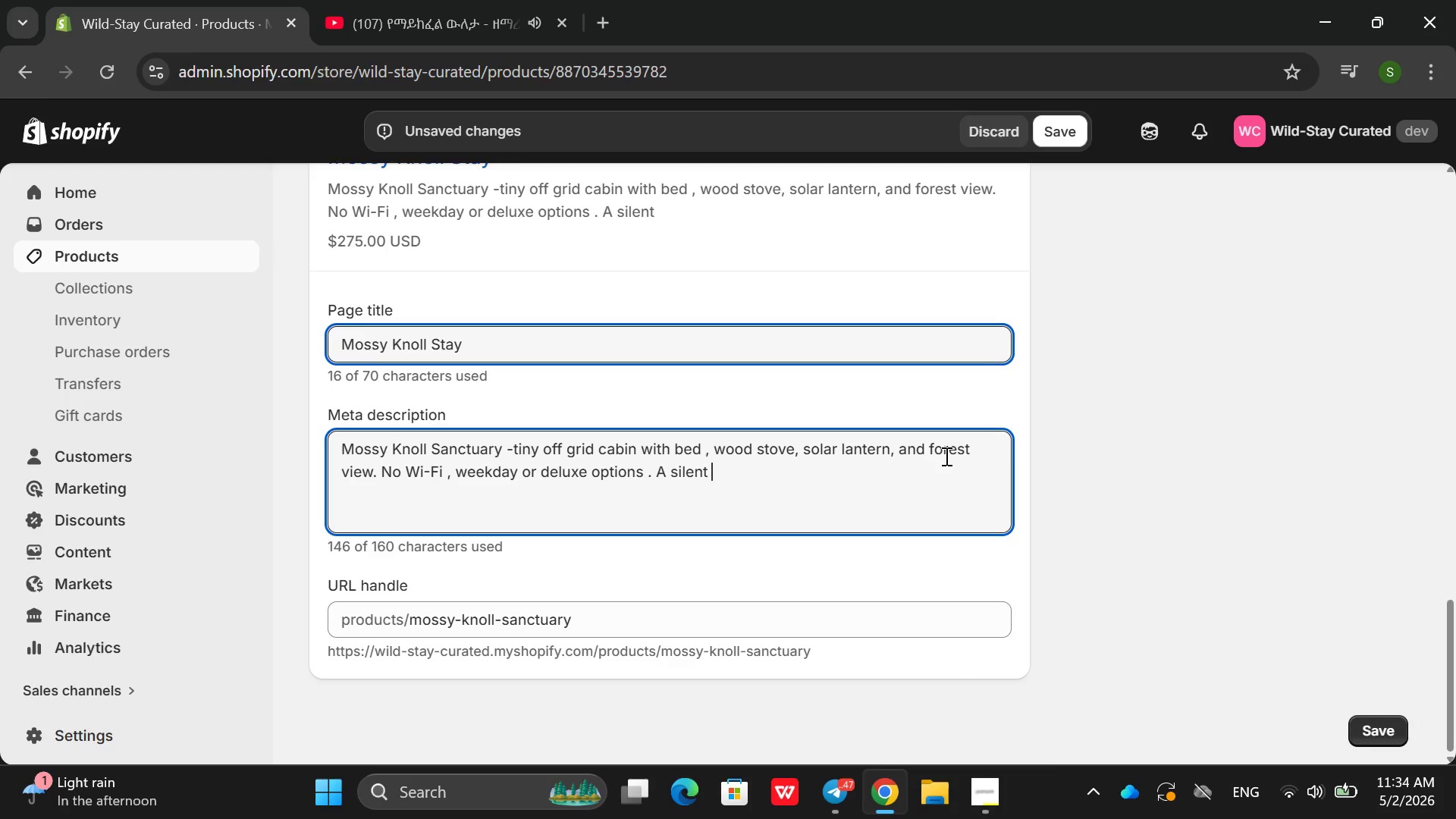 
key(Backspace)
 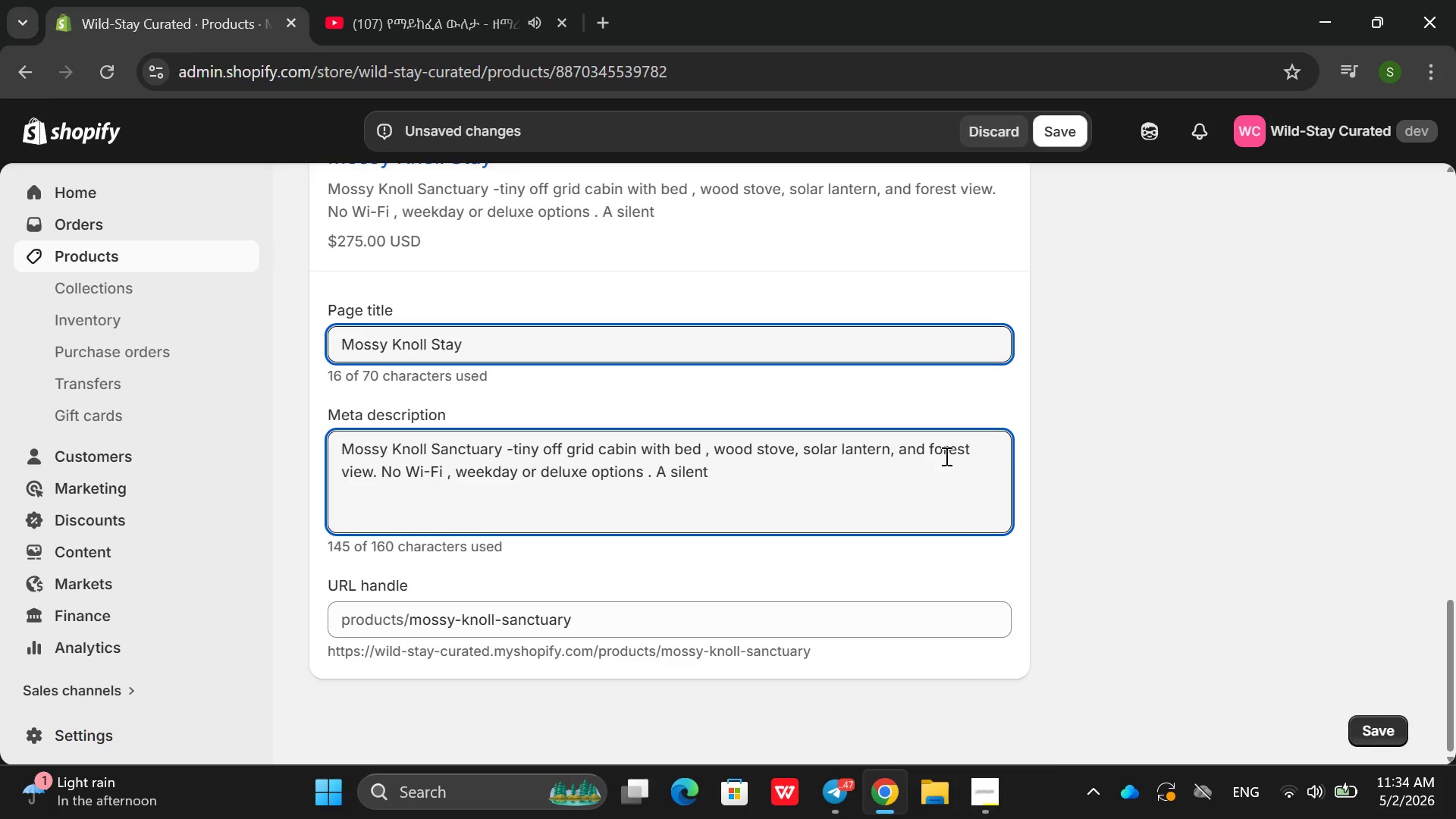 
key(Backspace)
 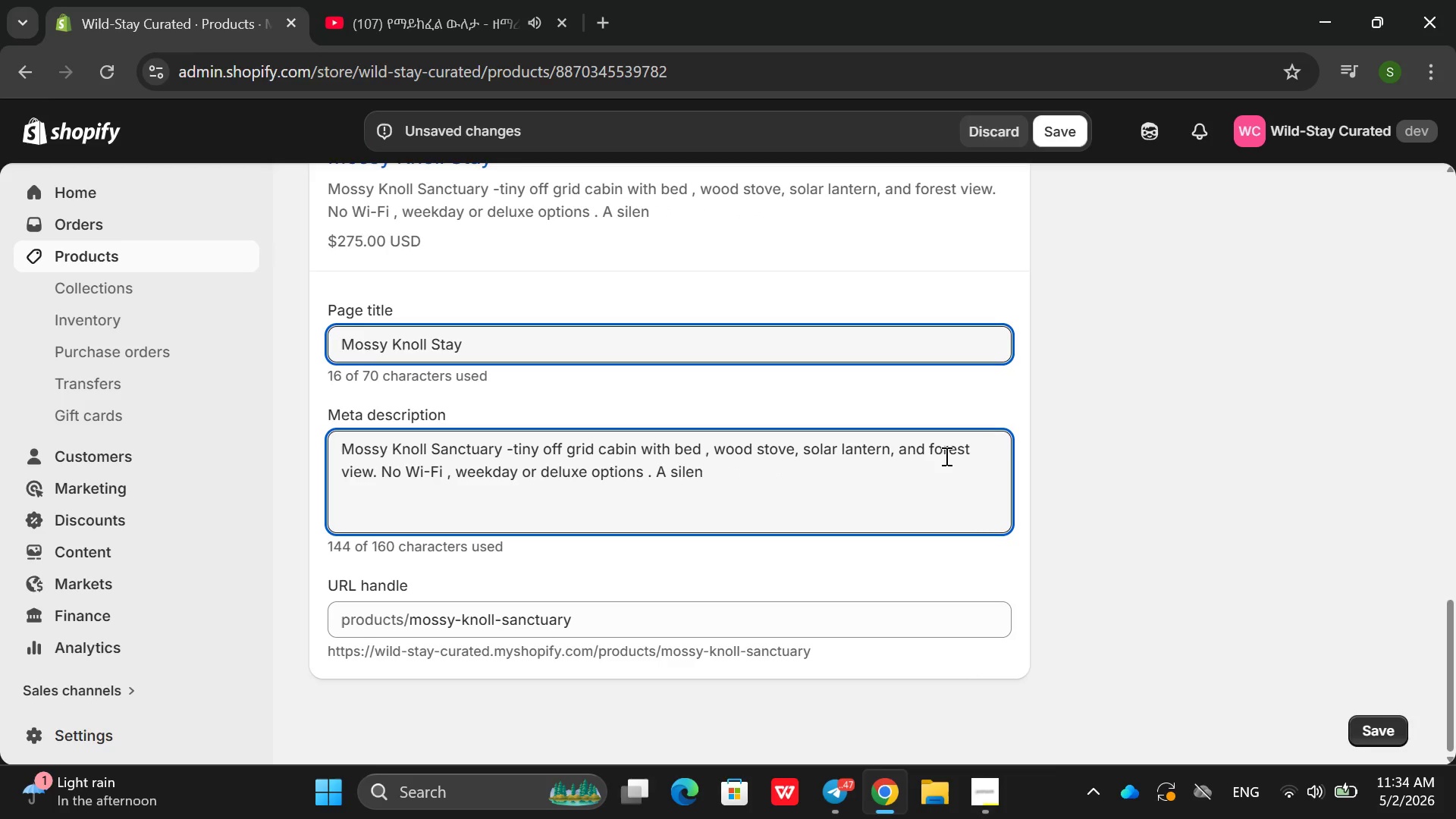 
key(Backspace)
 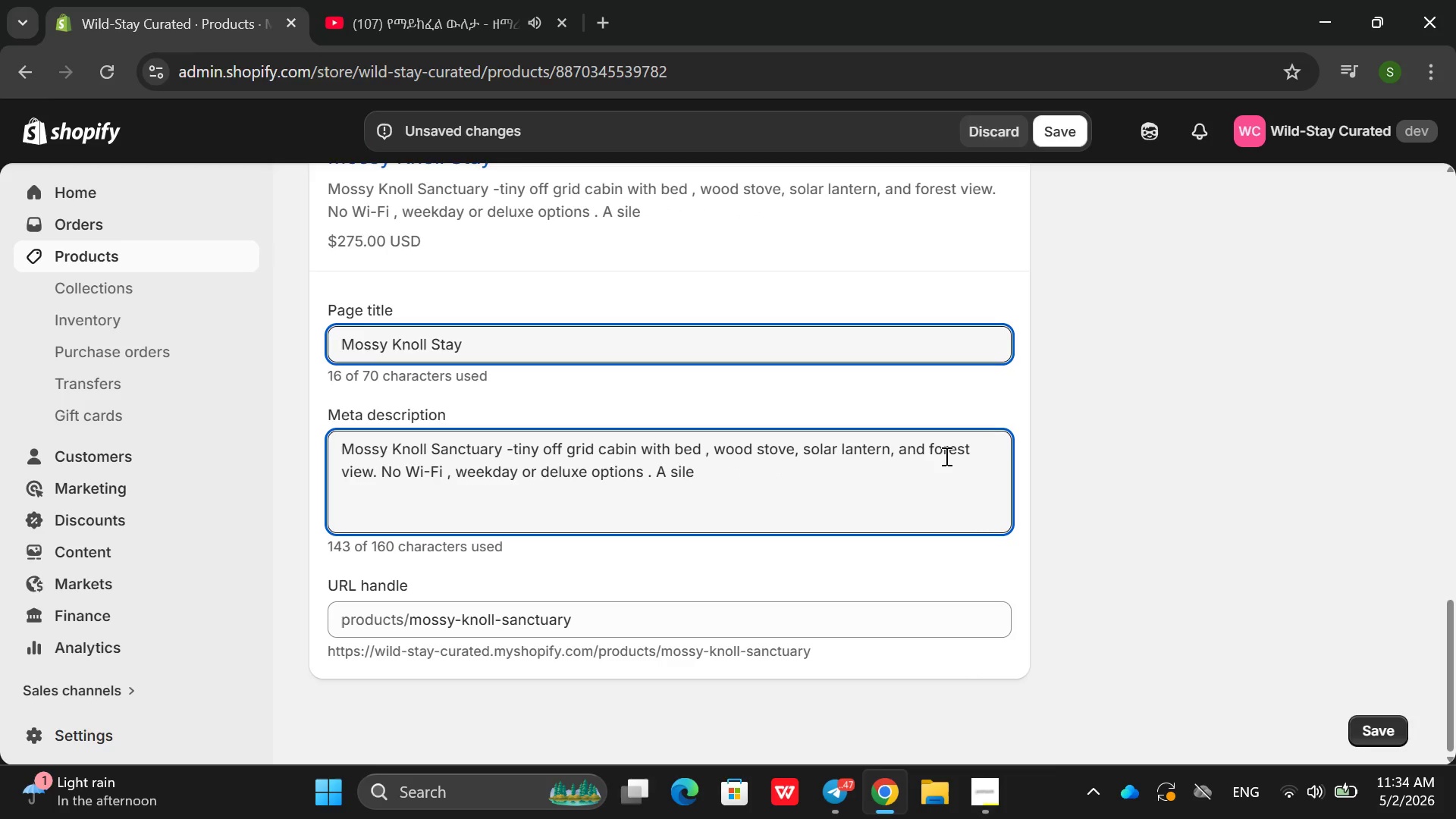 
key(Backspace)
 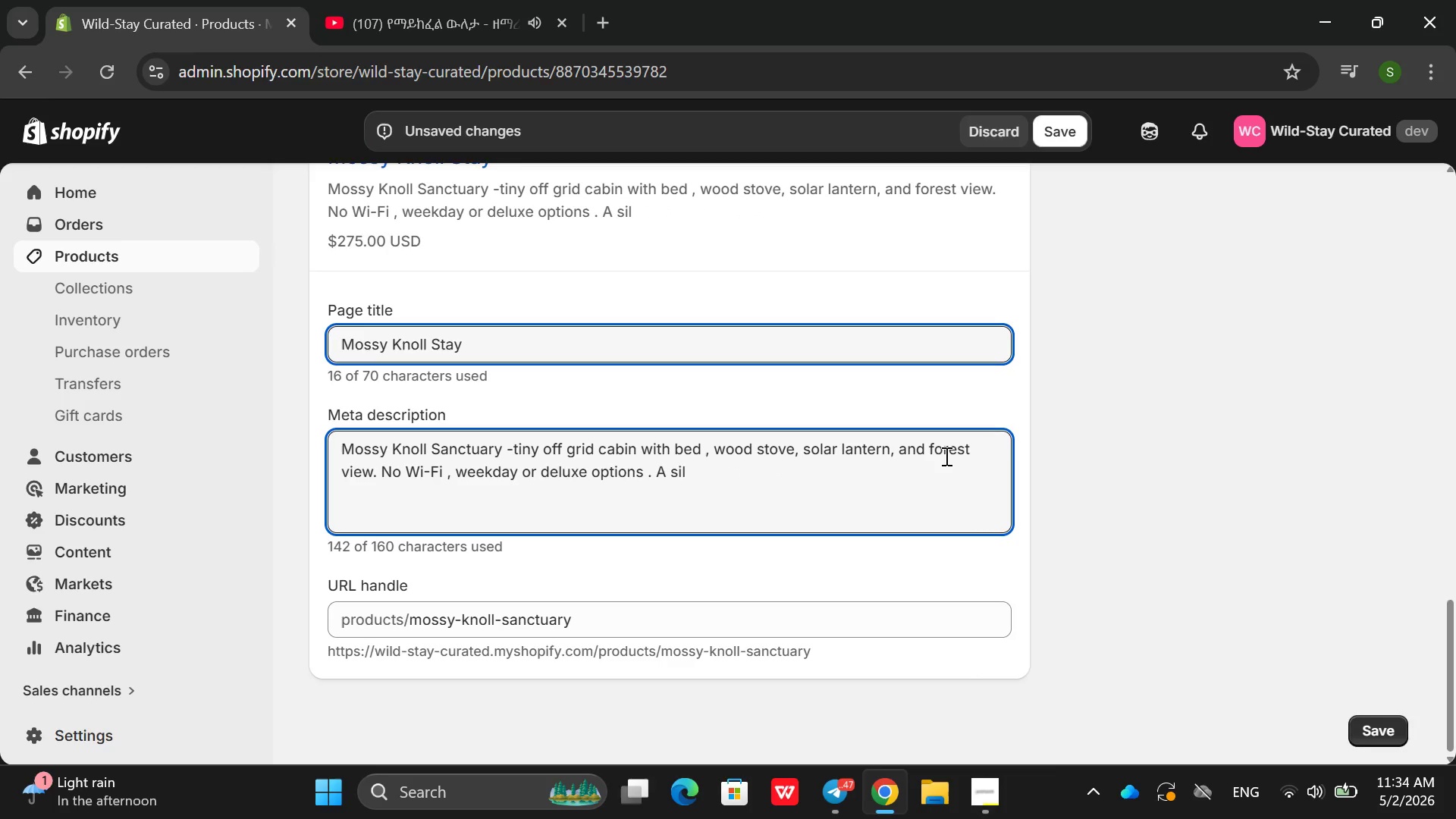 
key(Backspace)
 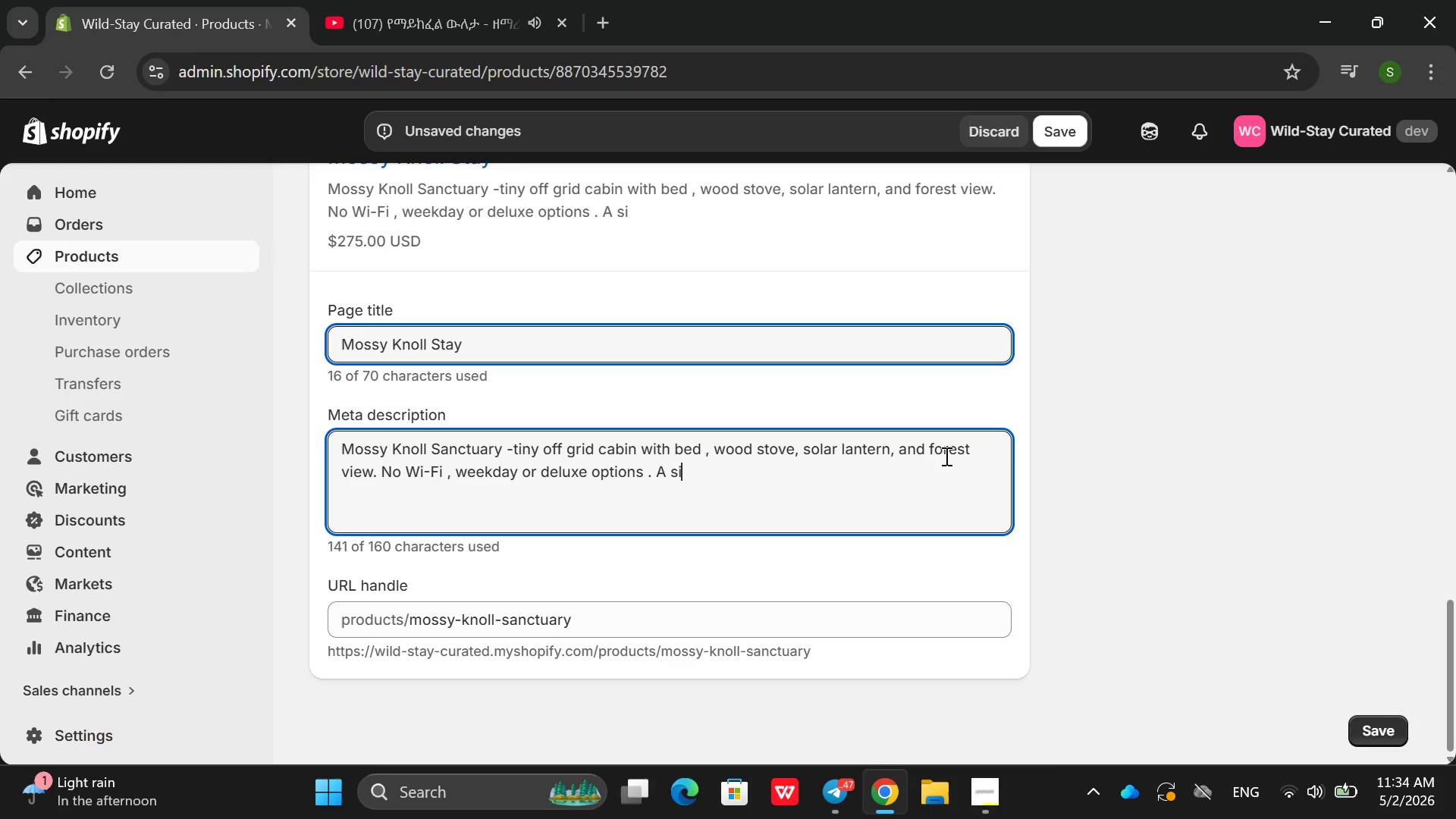 
key(Backspace)
 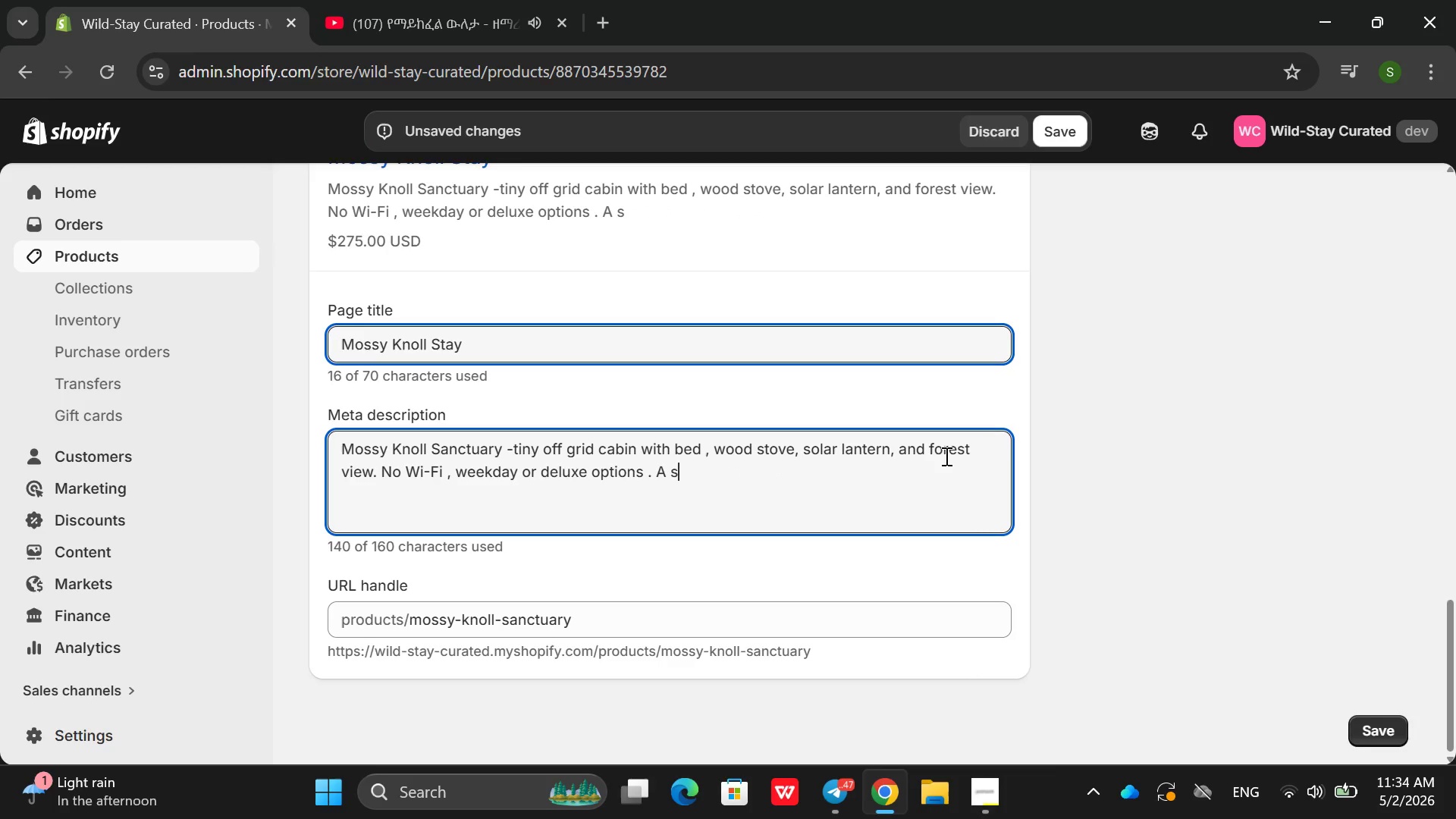 
key(Backspace)
 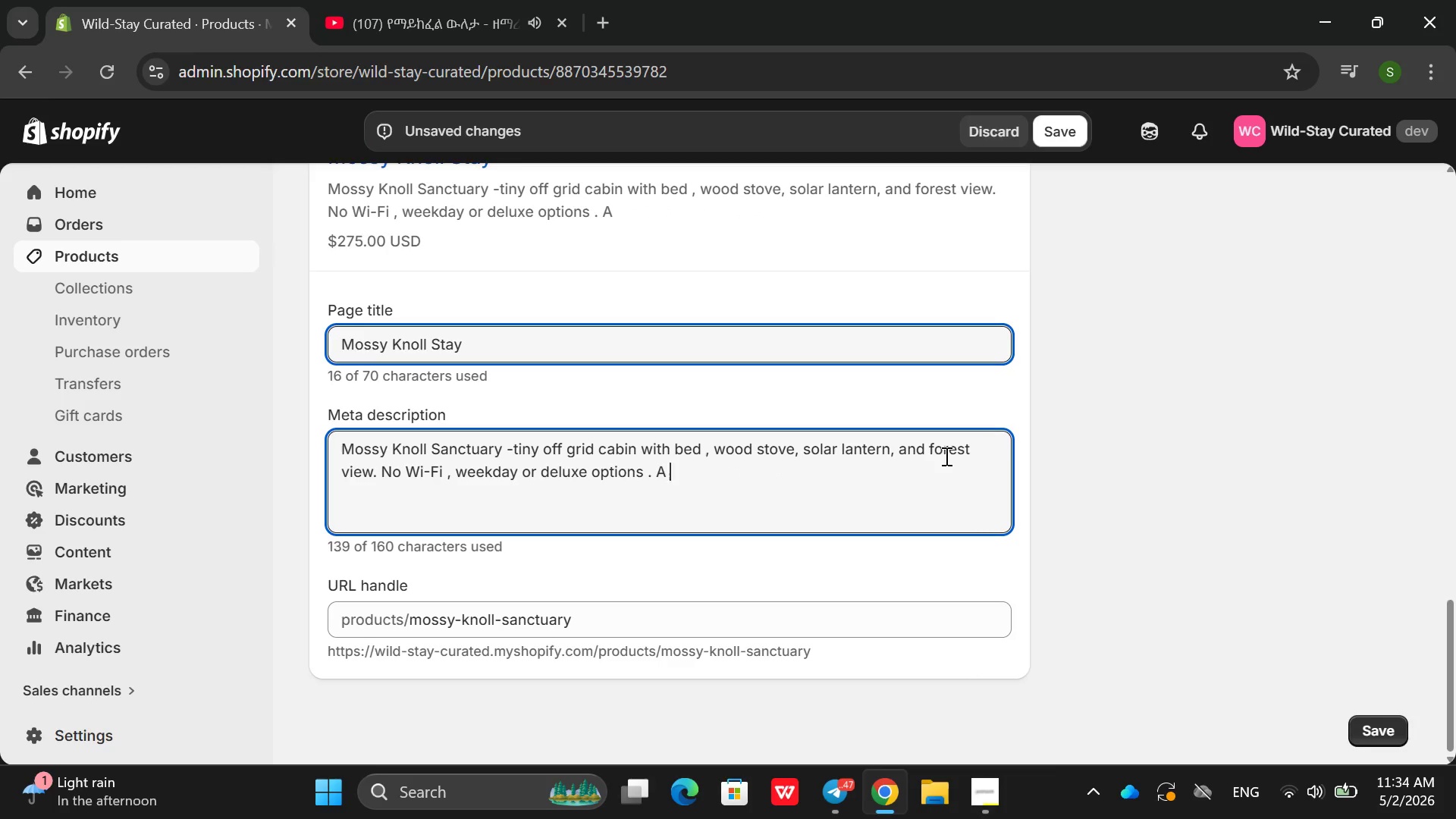 
key(Backspace)
 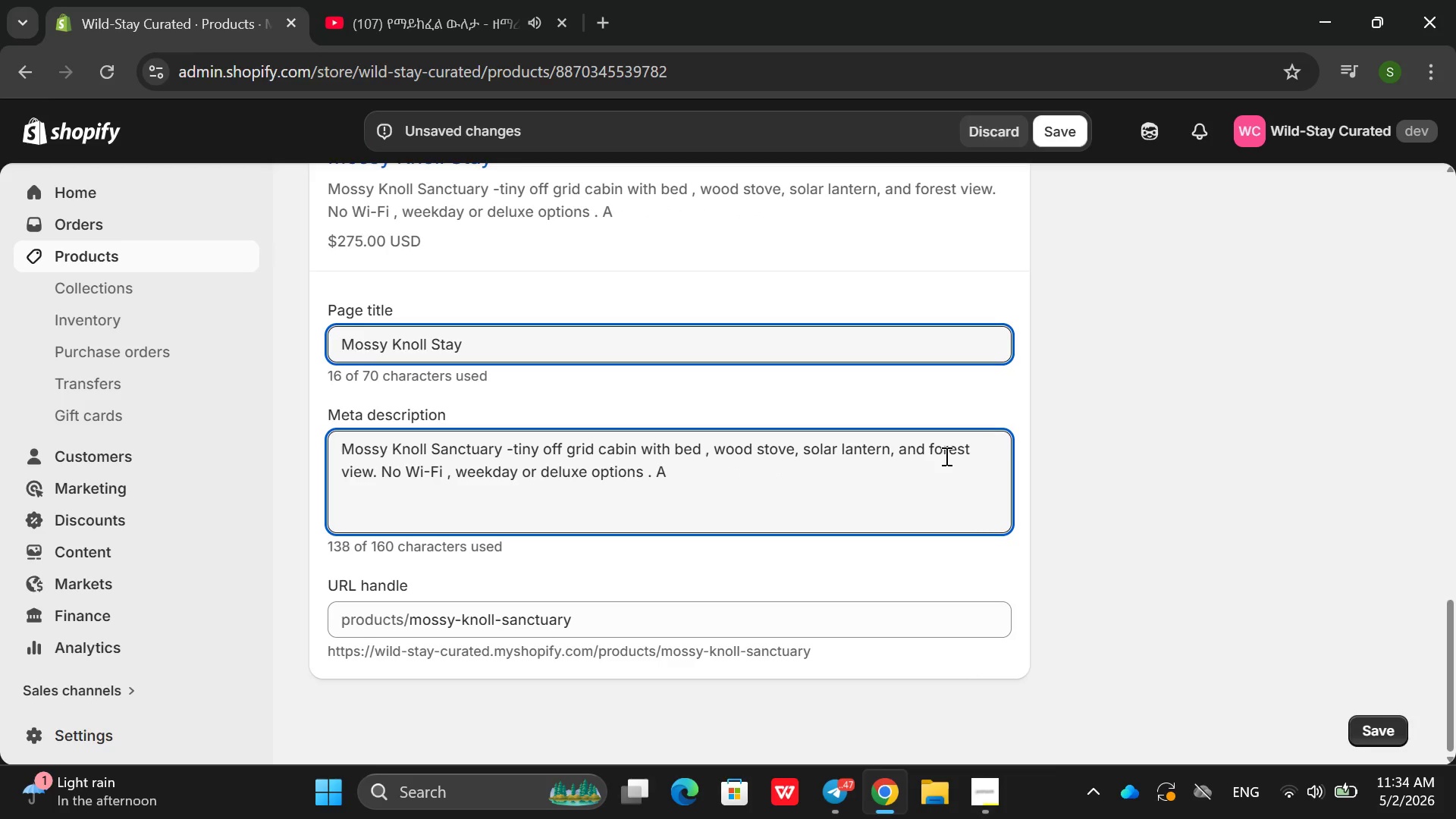 
key(Backspace)
 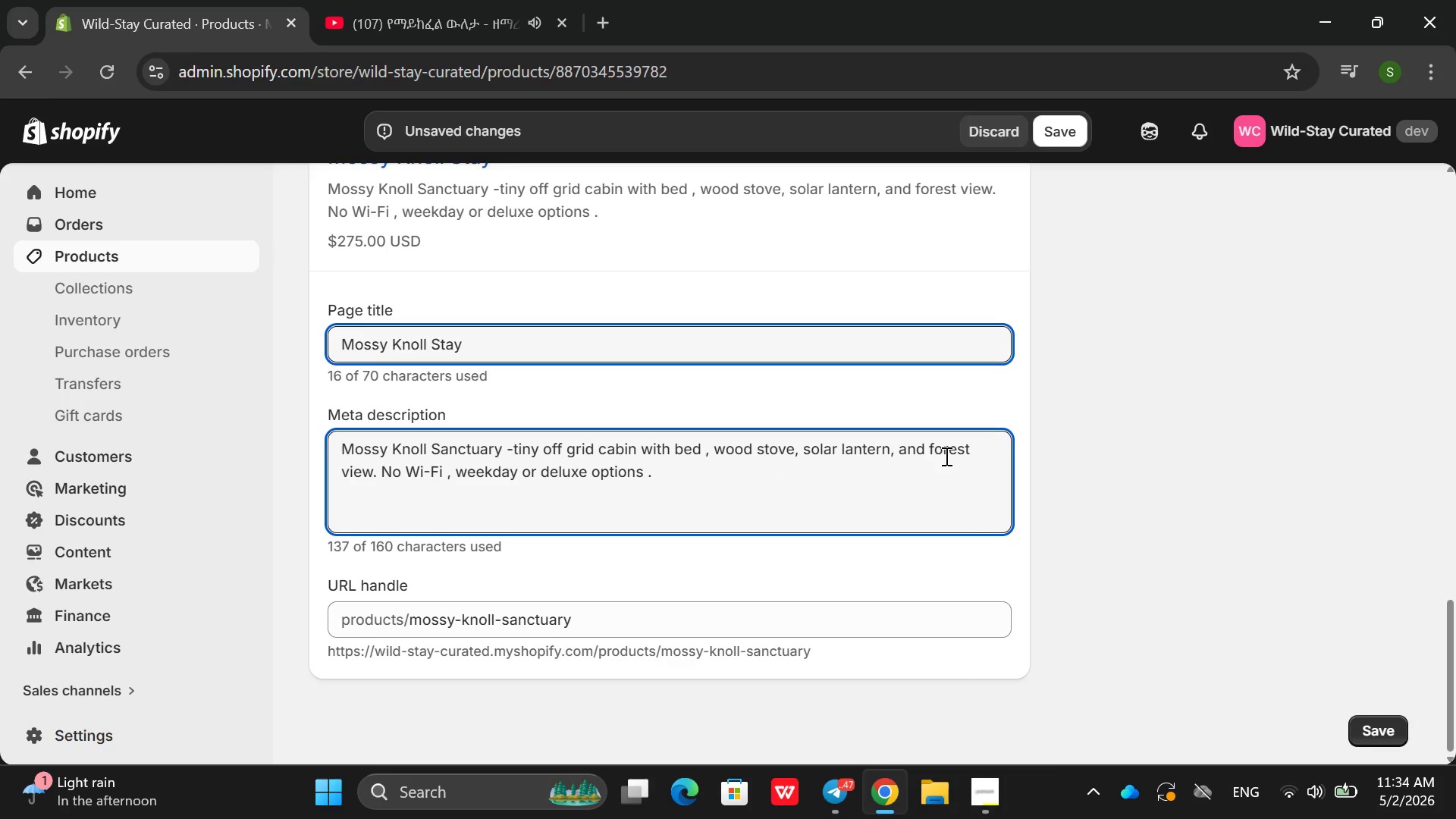 
key(Backspace)
 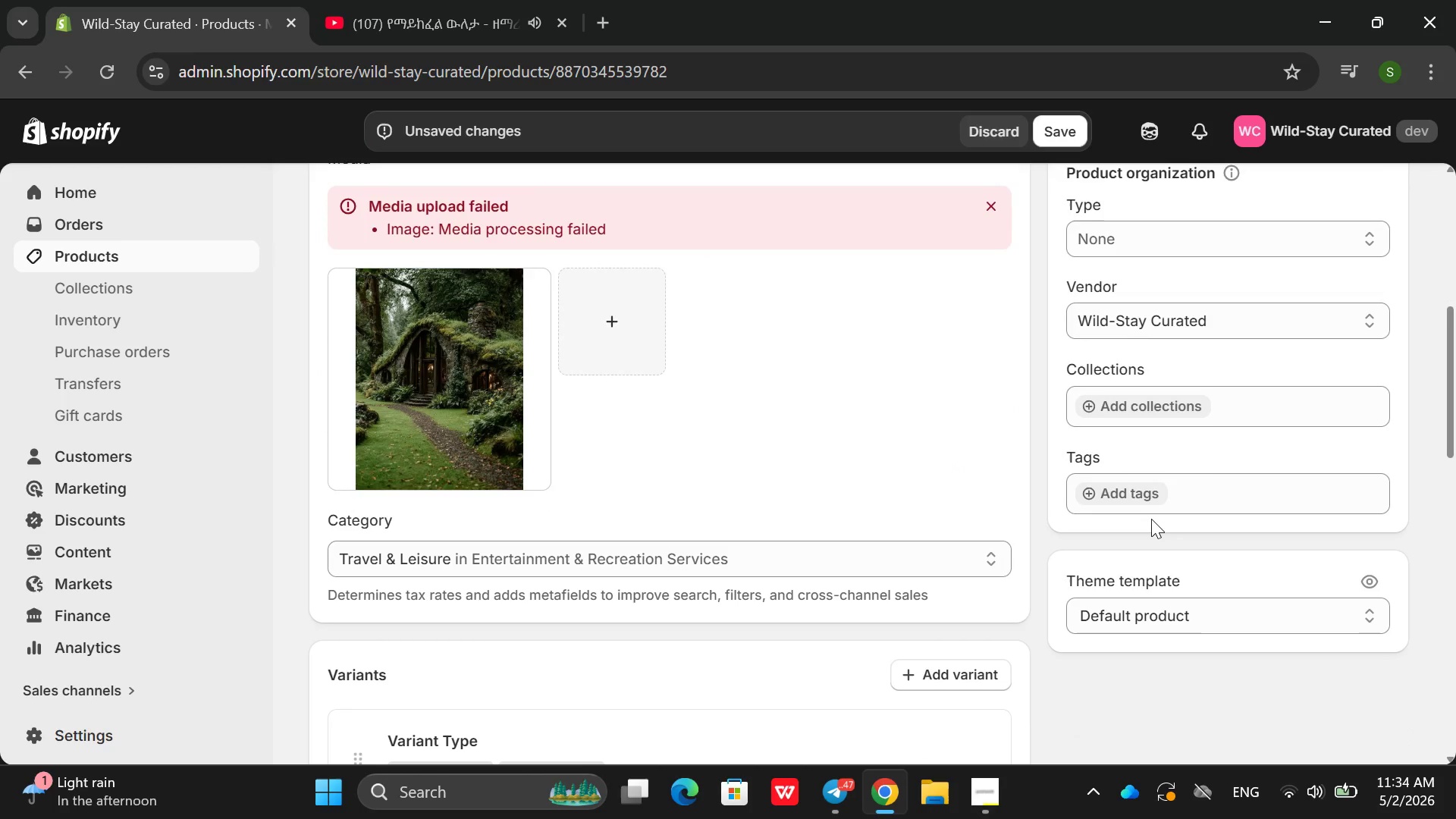 
left_click([1131, 494])
 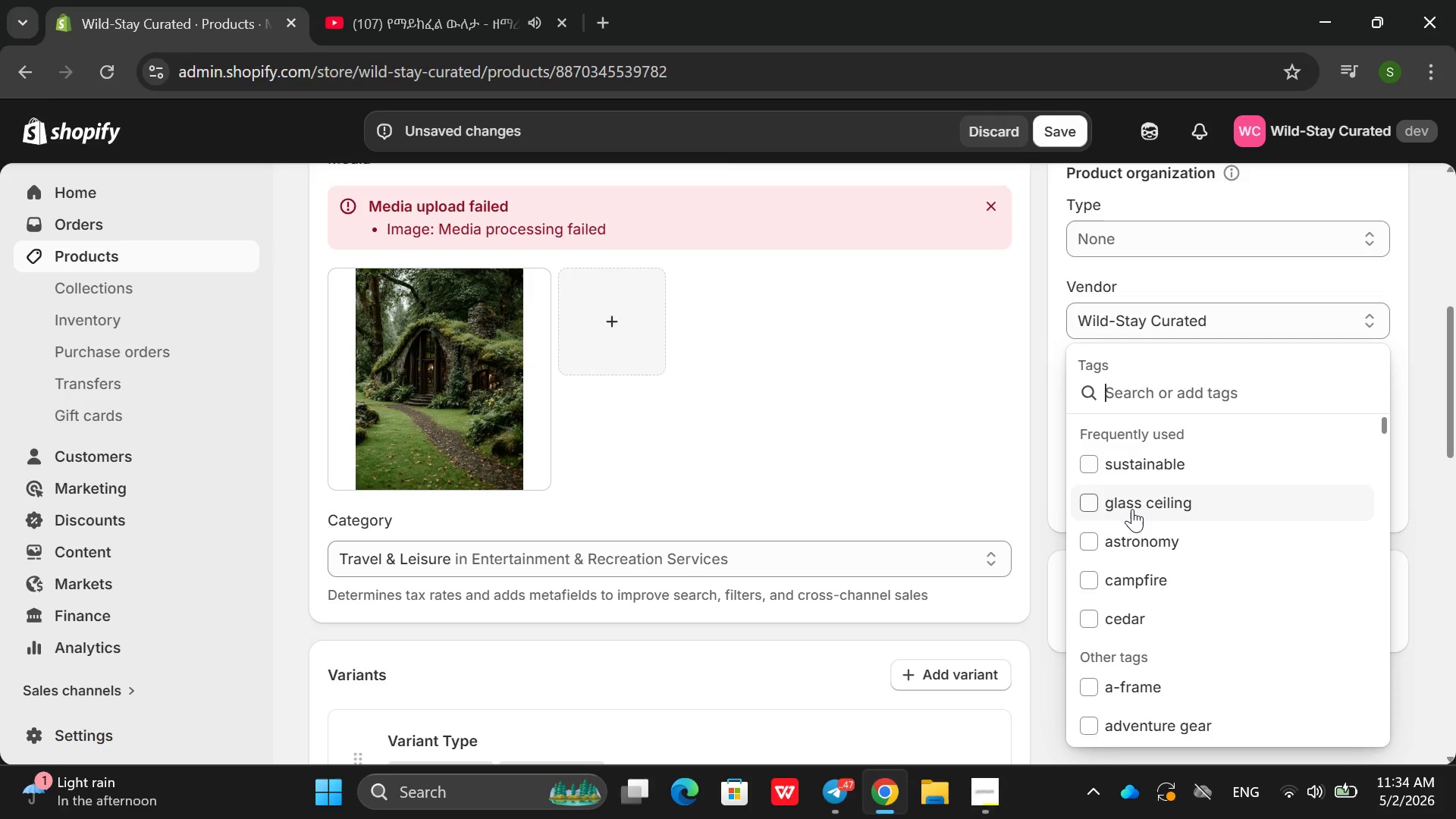 
type(mossy cabin, silent retreat m )
key(Backspace)
key(Backspace)
type(,)
key(Backspace)
key(Backspace)
type(,,)
key(Backspace)
type( off-grid, writere)
key(Backspace)
type(;s )
key(Backspace)
key(Backspace)
key(Backspace)
type('s cabin, meditation spacem solar lantern )
 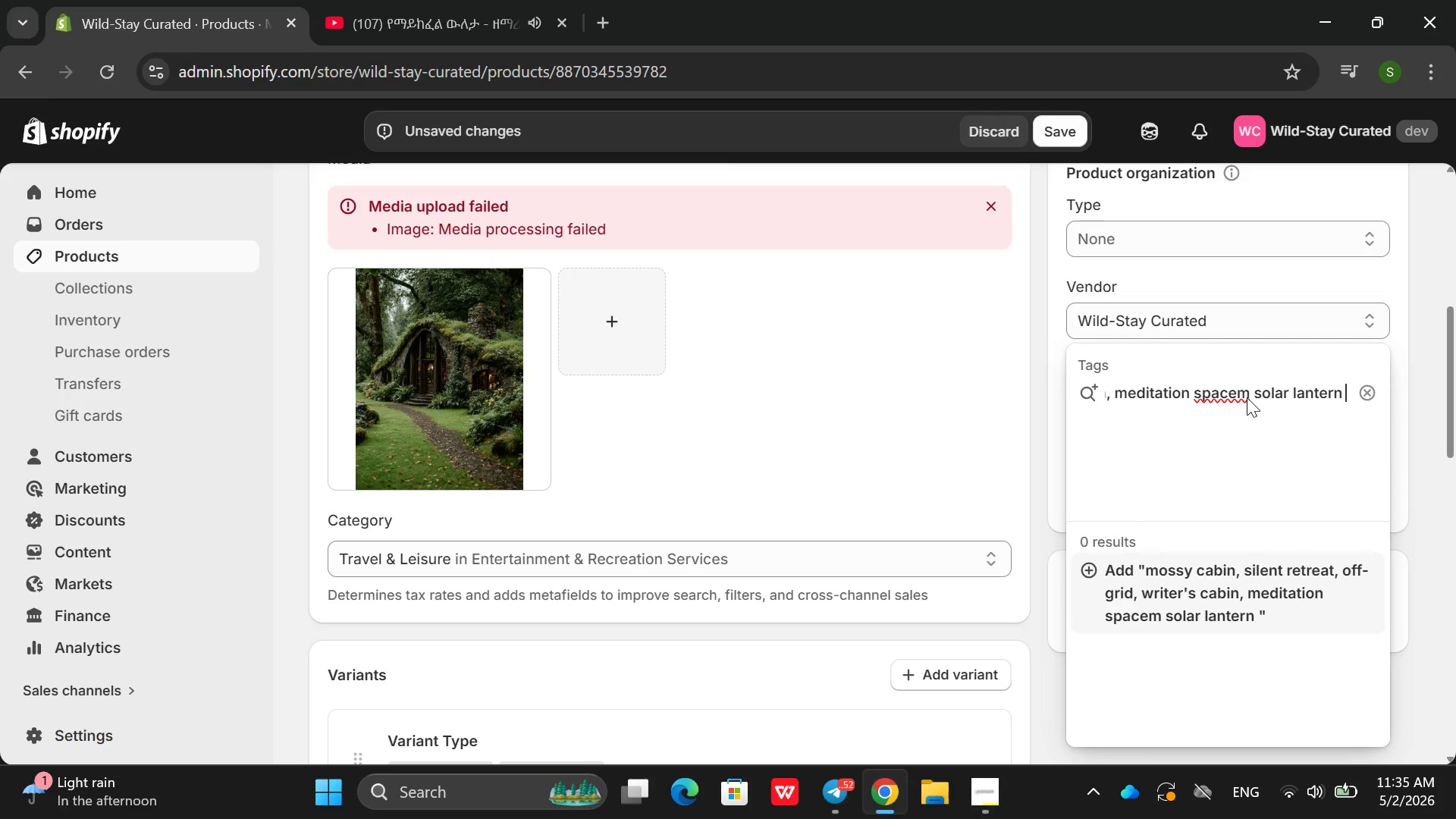 
left_click([1250, 389])
 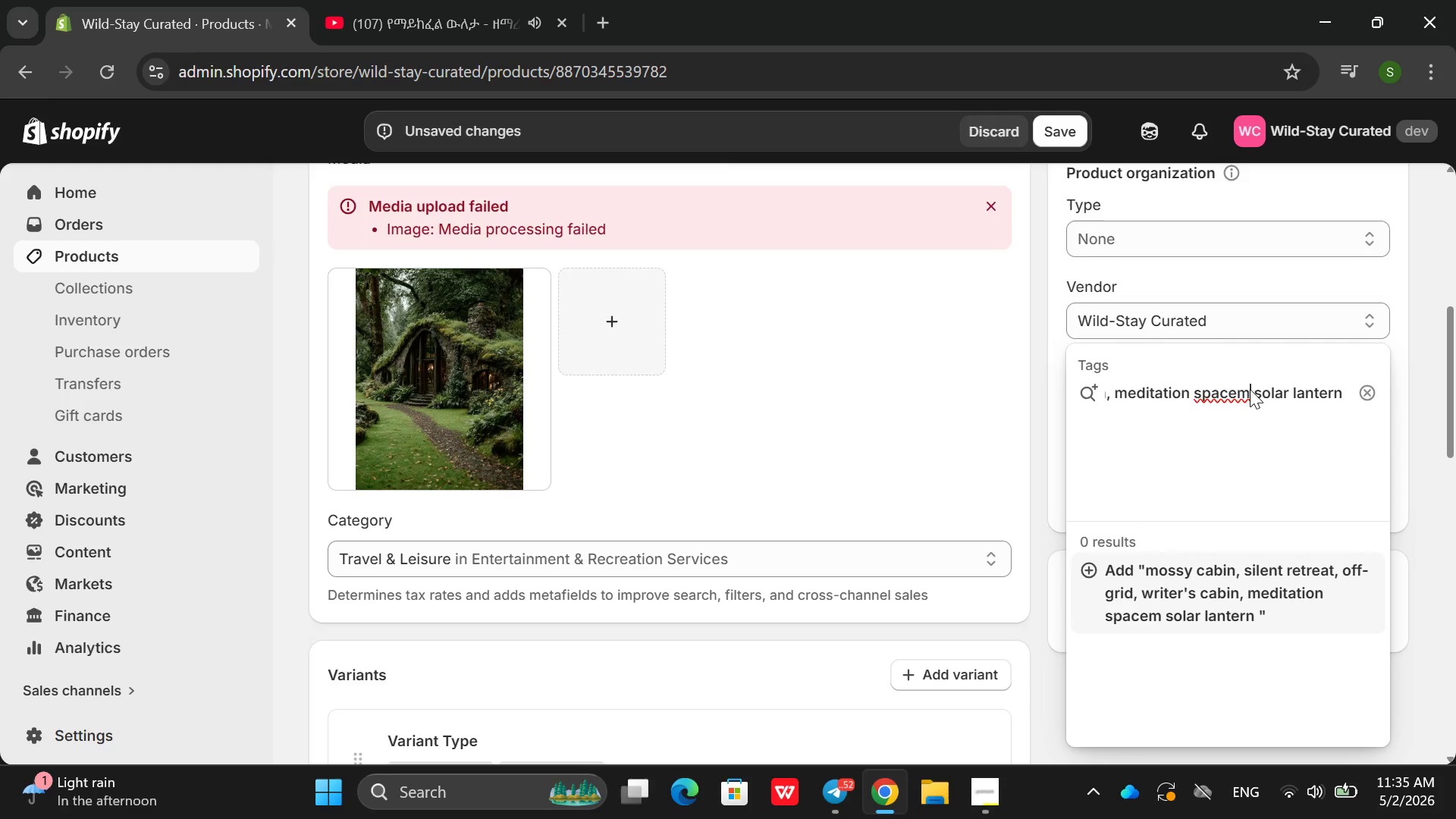 
key(Backspace)
 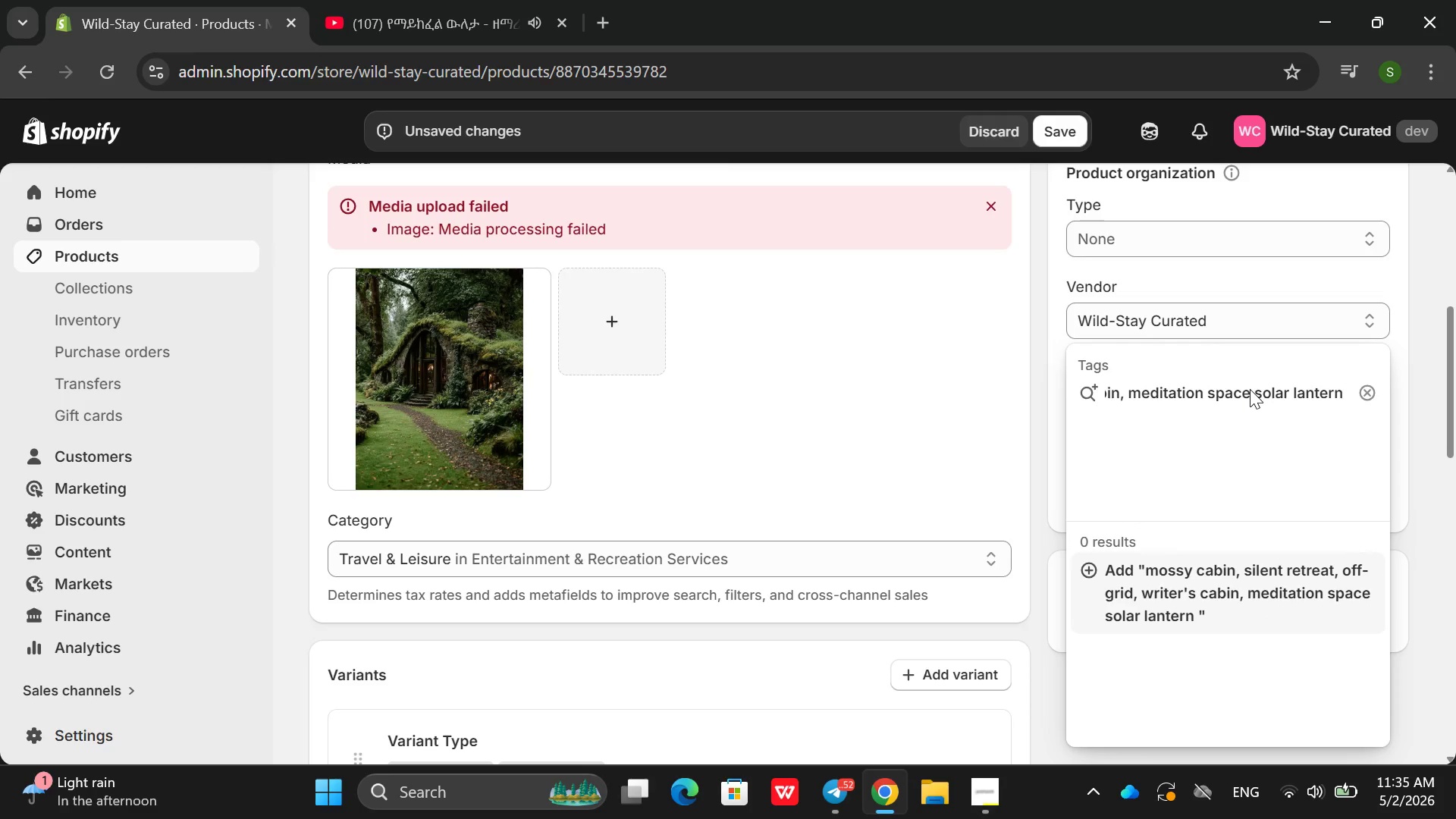 
key(Comma)
 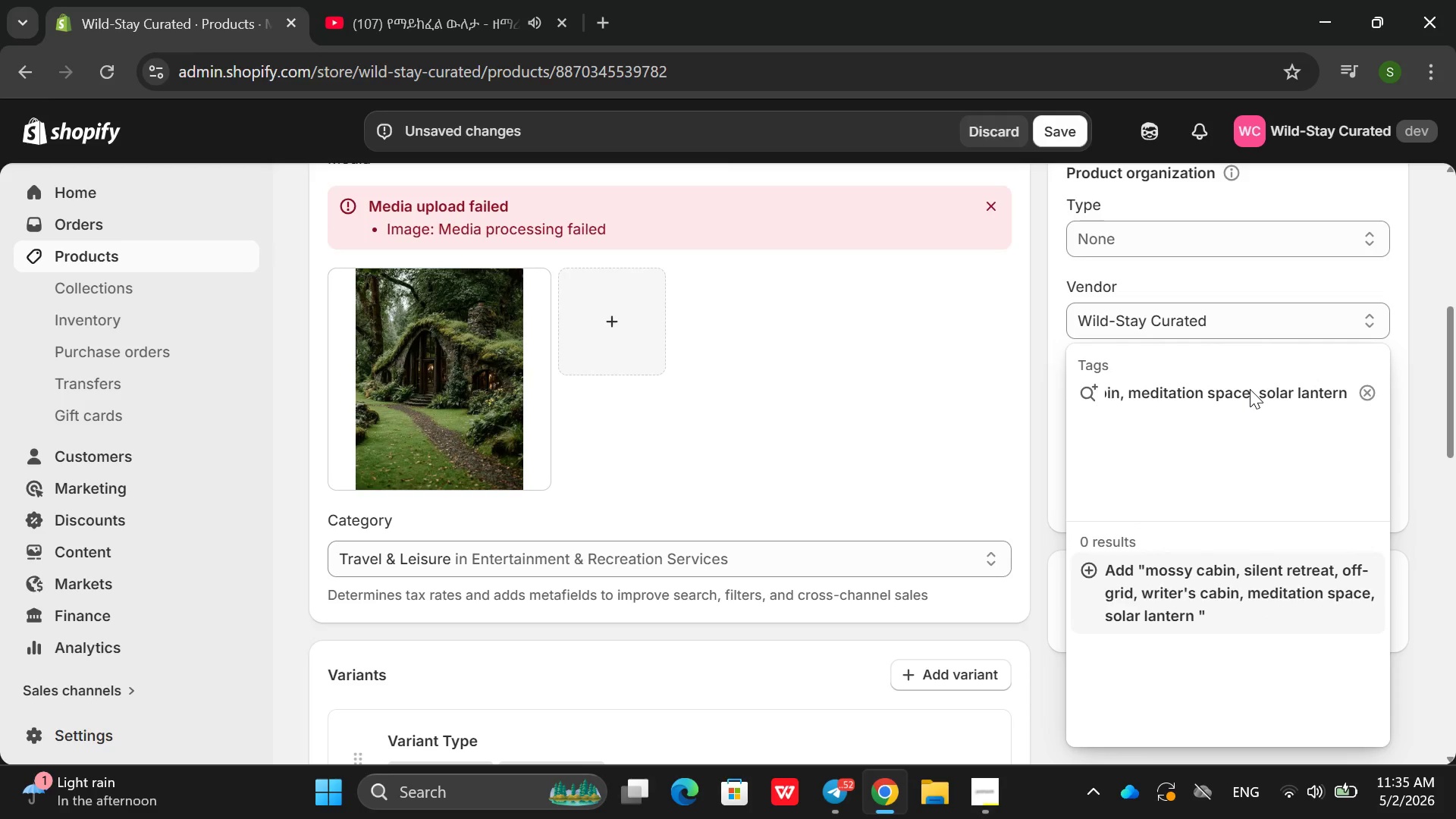 
key(Enter)
 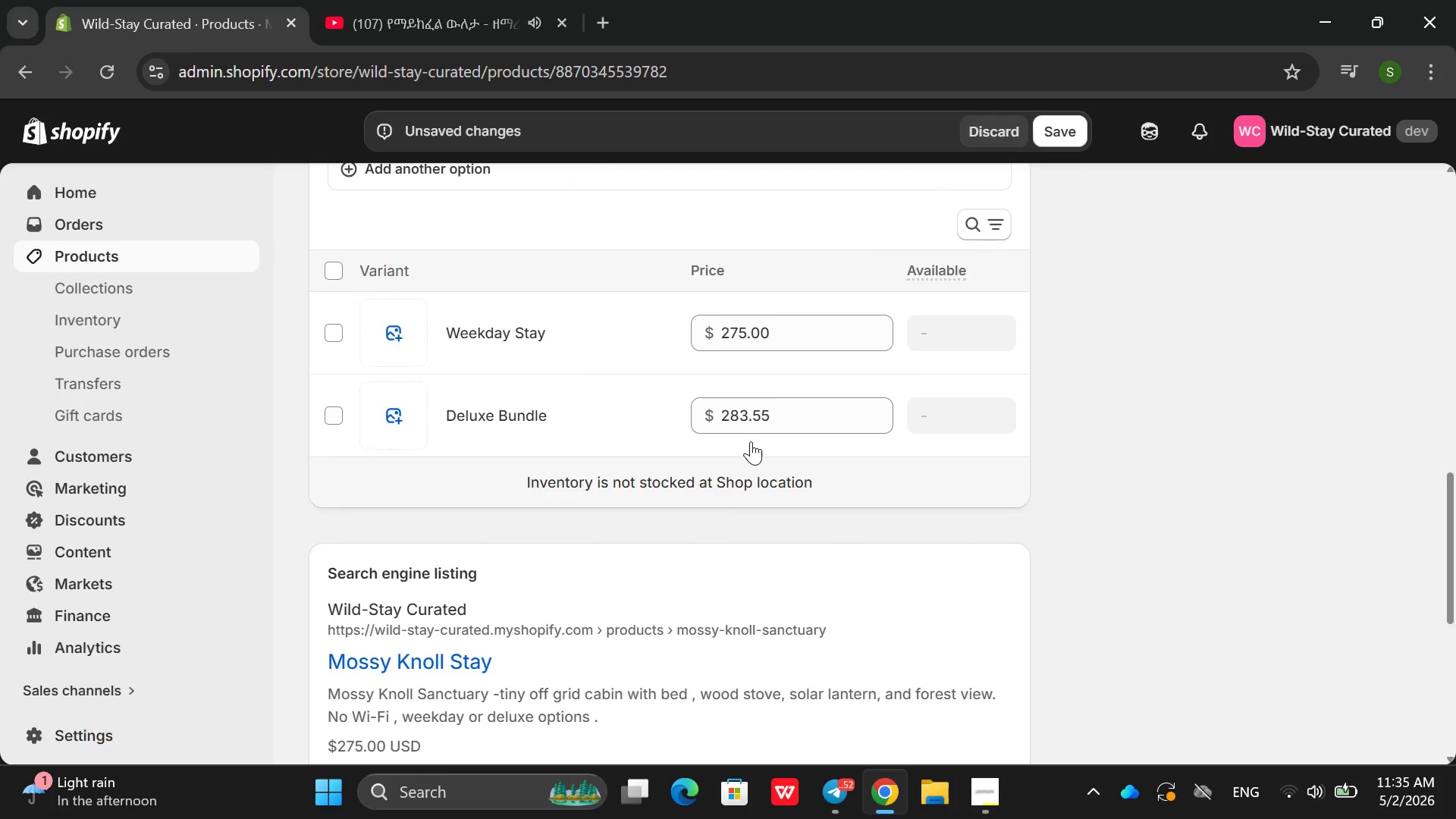 
left_click([522, 342])
 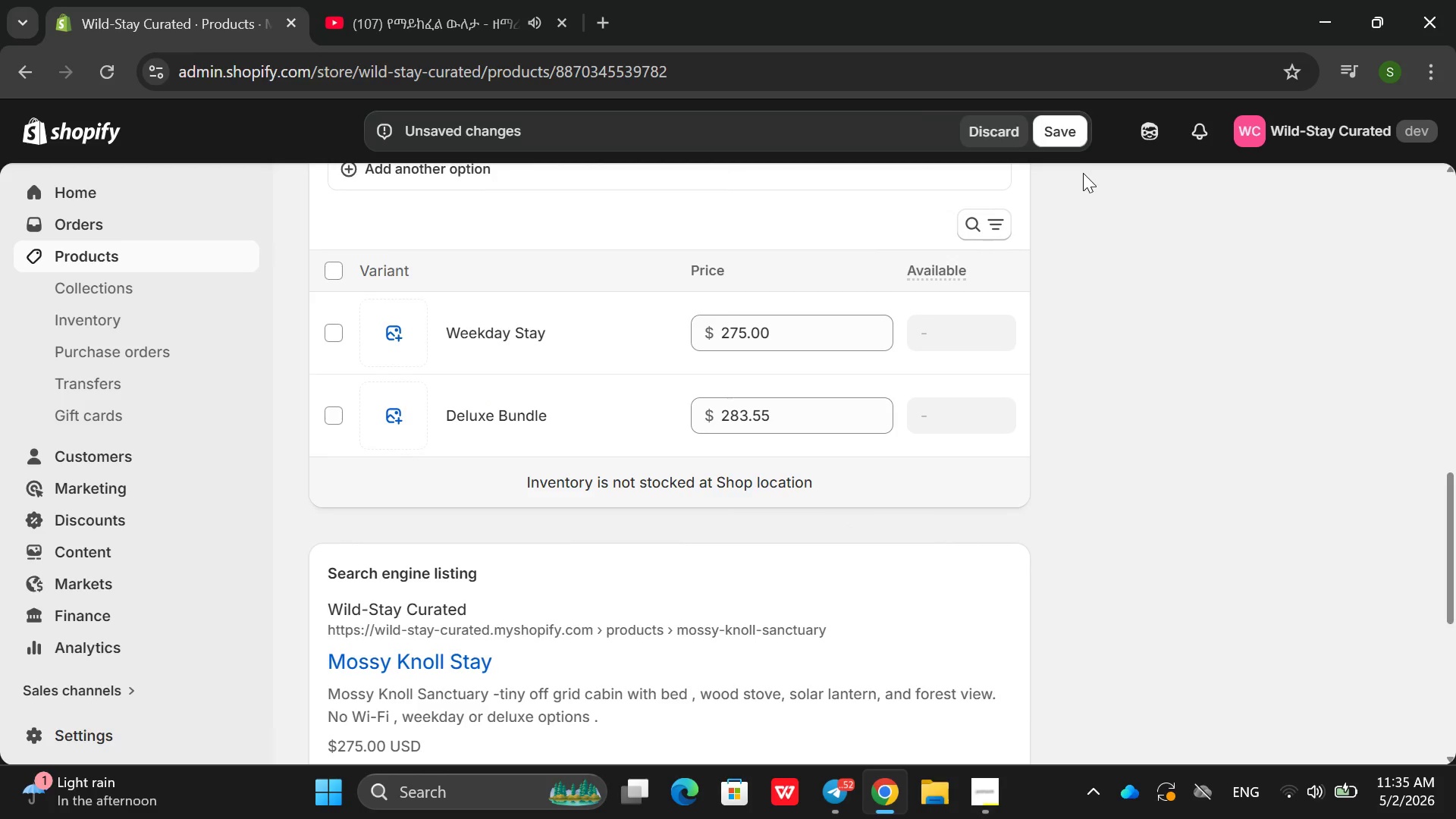 
left_click([1075, 139])
 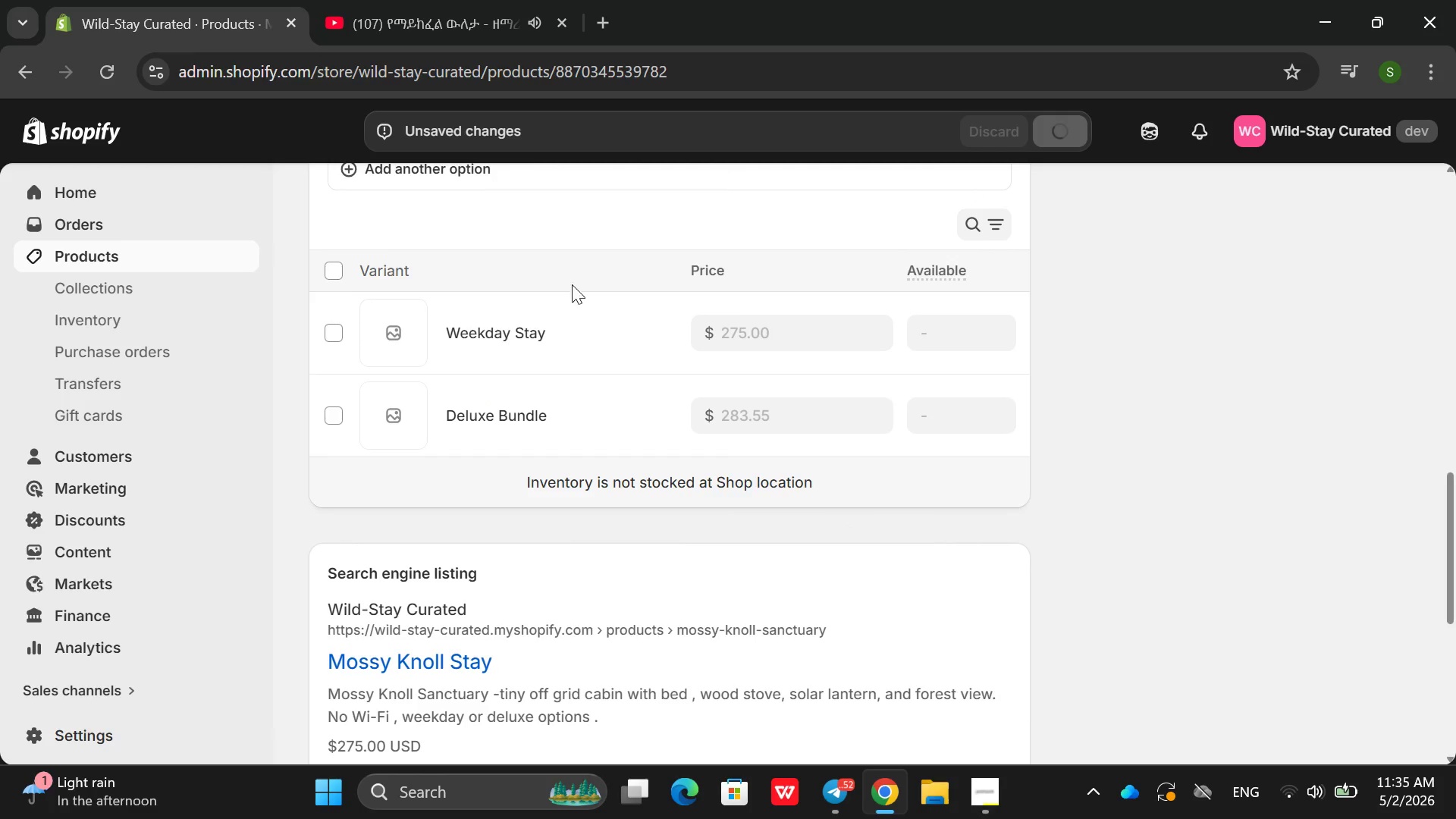 
left_click([513, 314])
 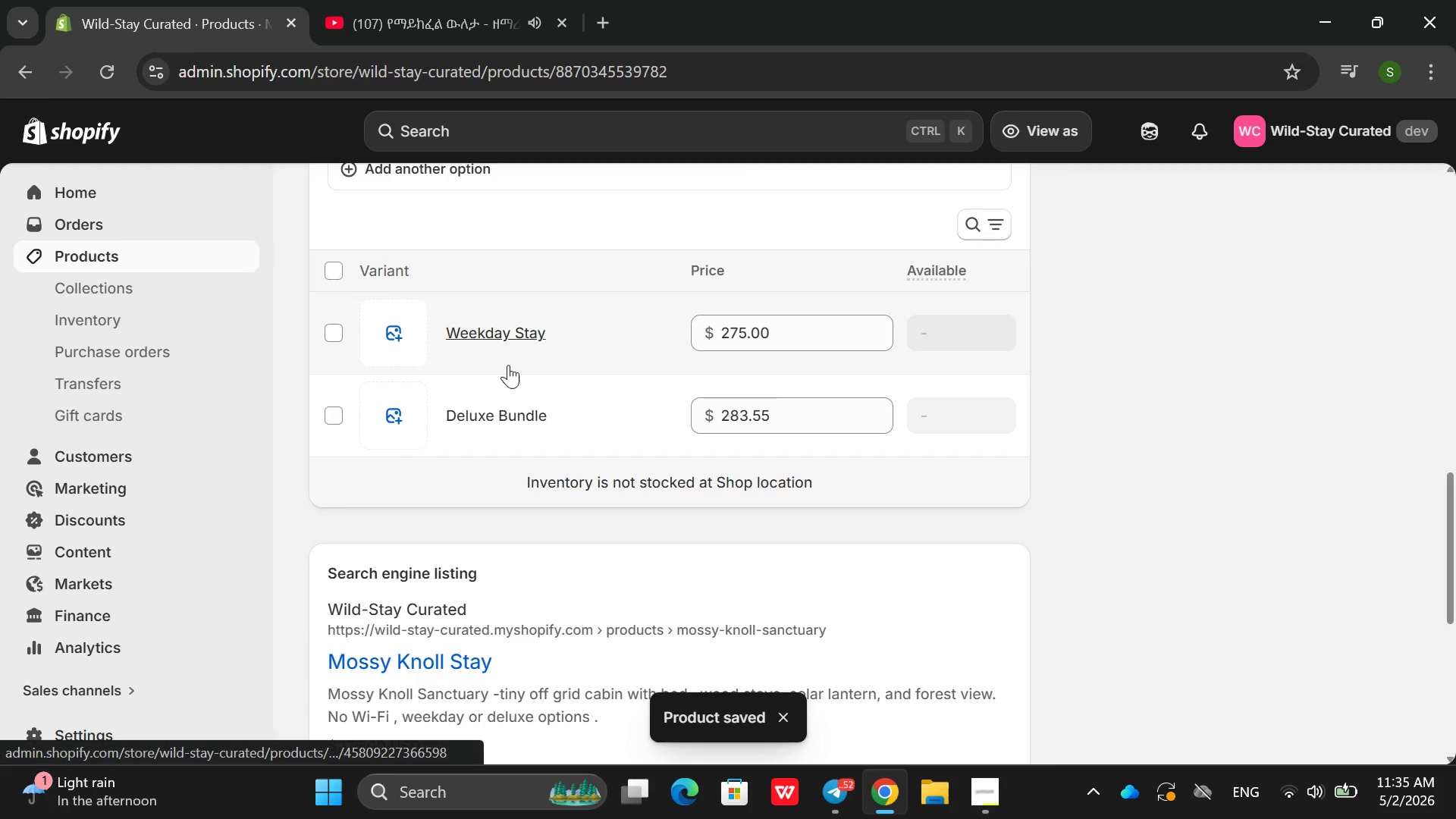 
left_click([519, 359])
 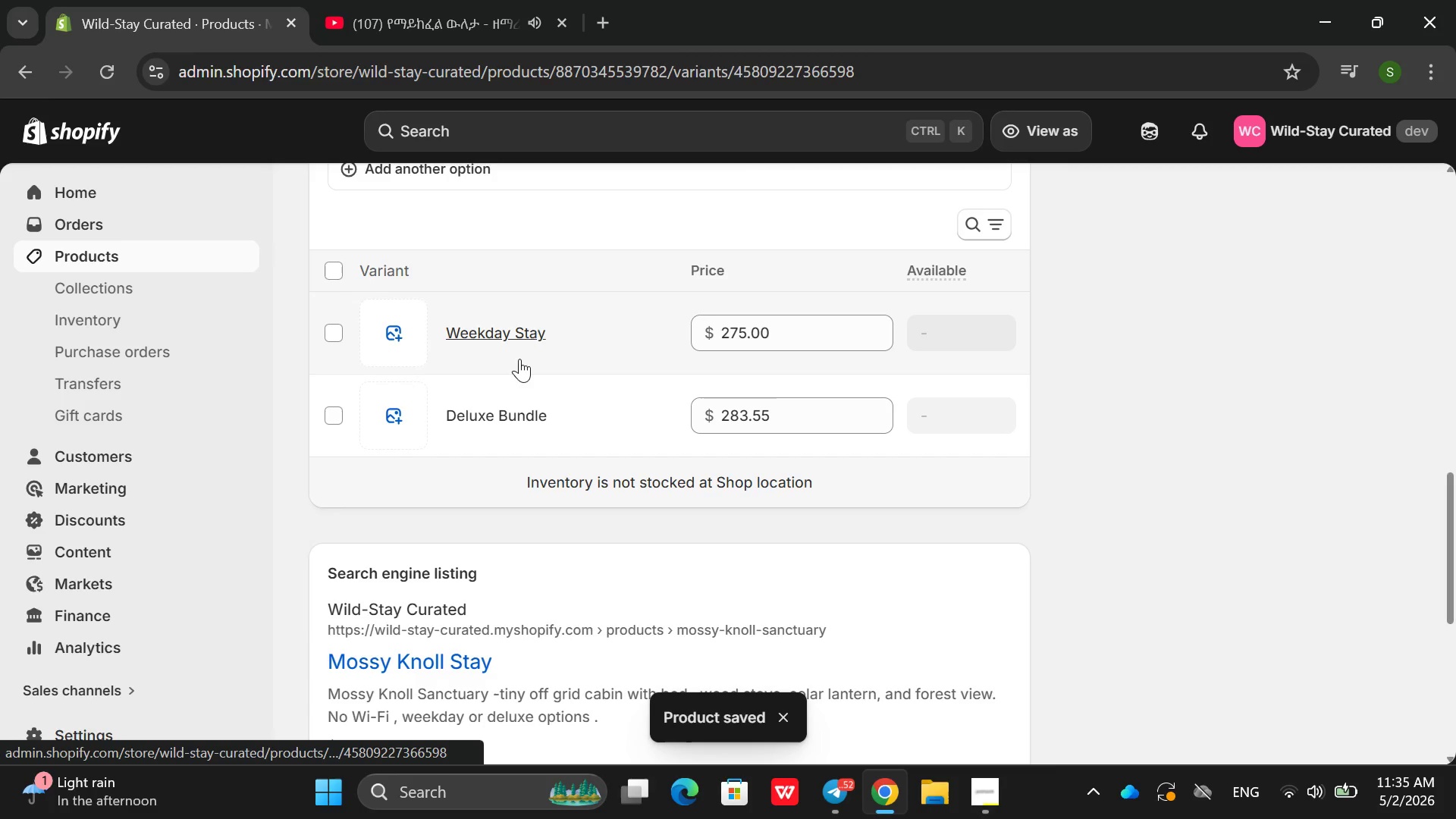 
mouse_move([734, 497])
 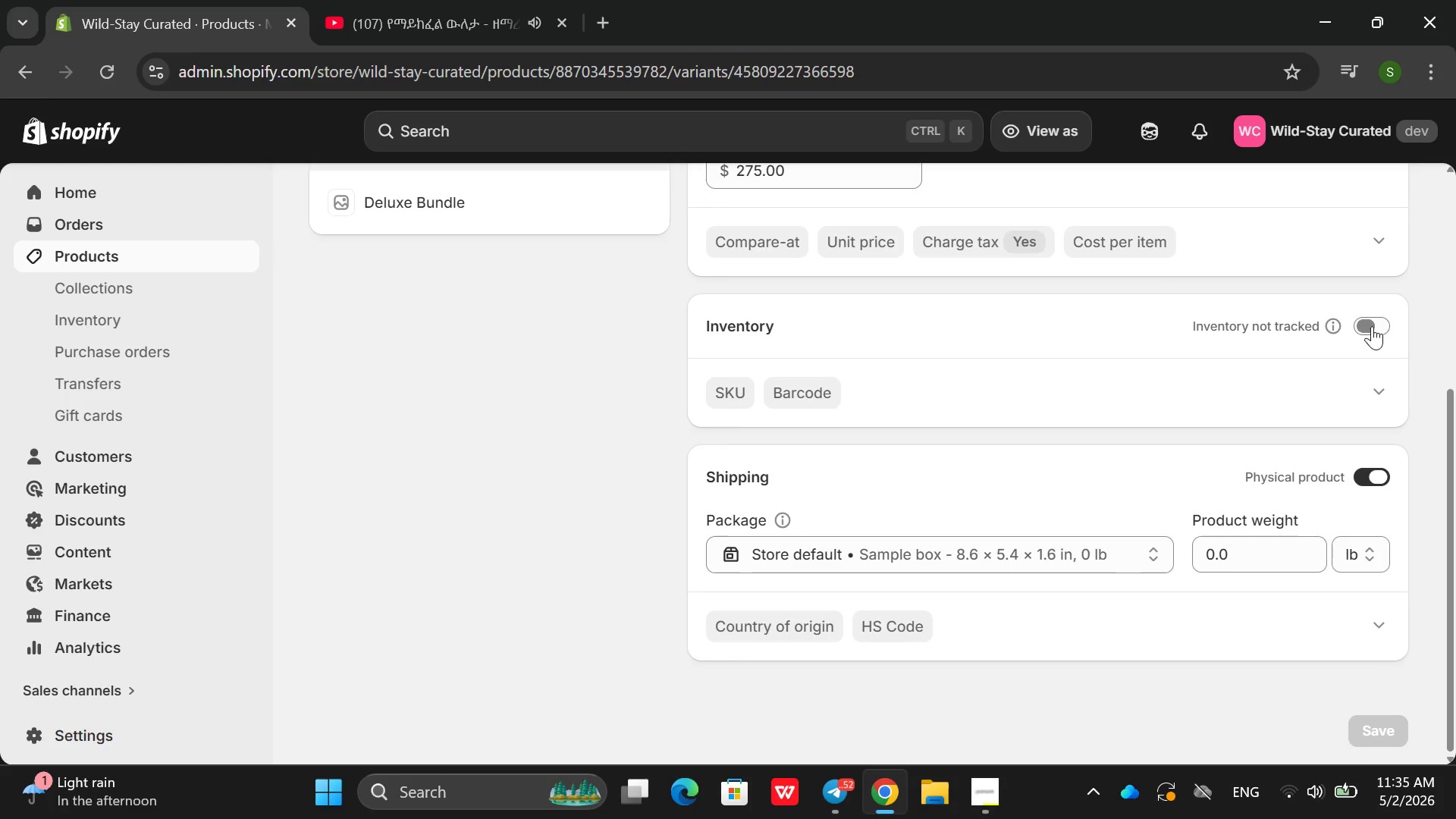 
left_click([1371, 327])
 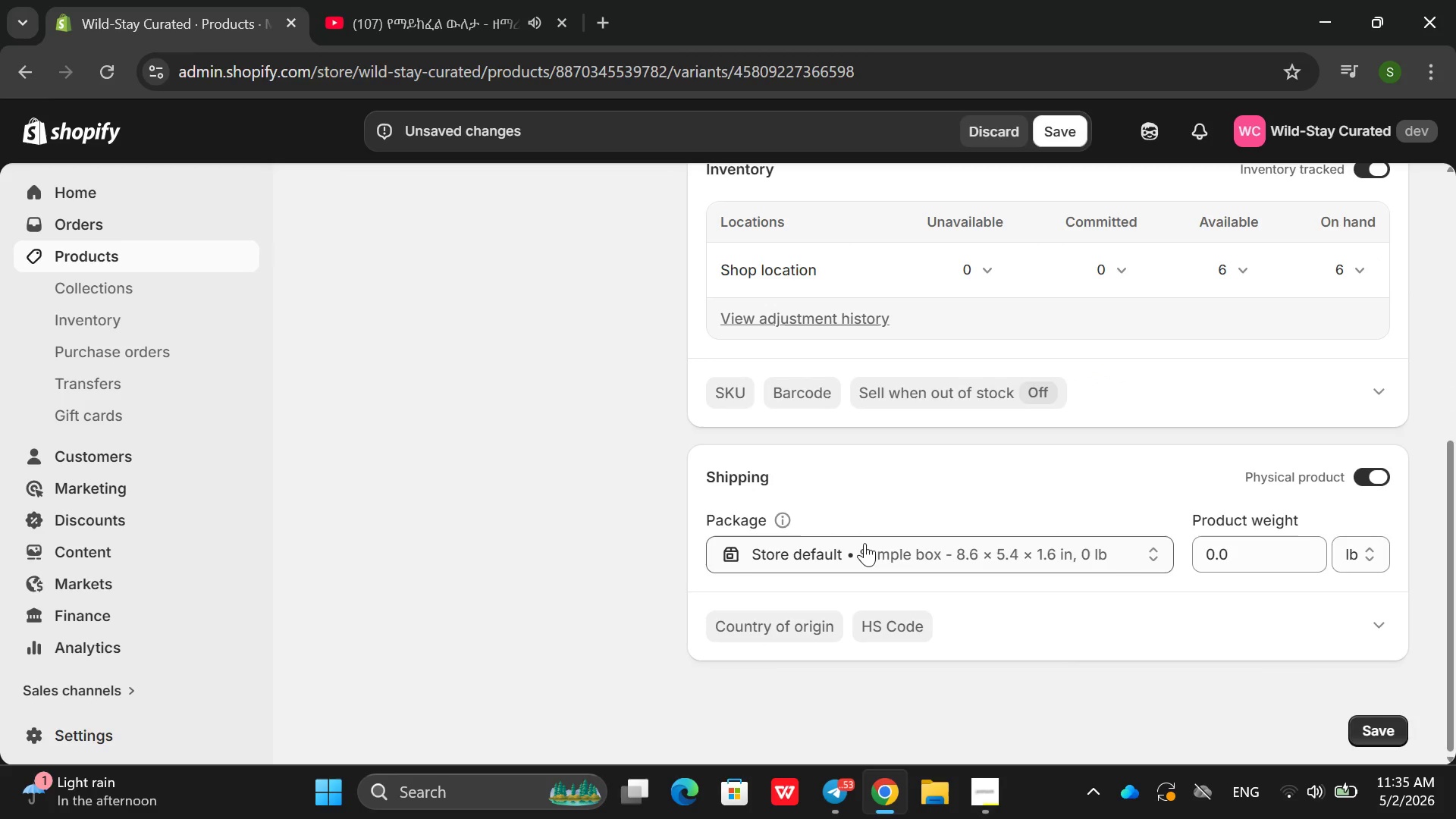 
left_click([726, 381])
 